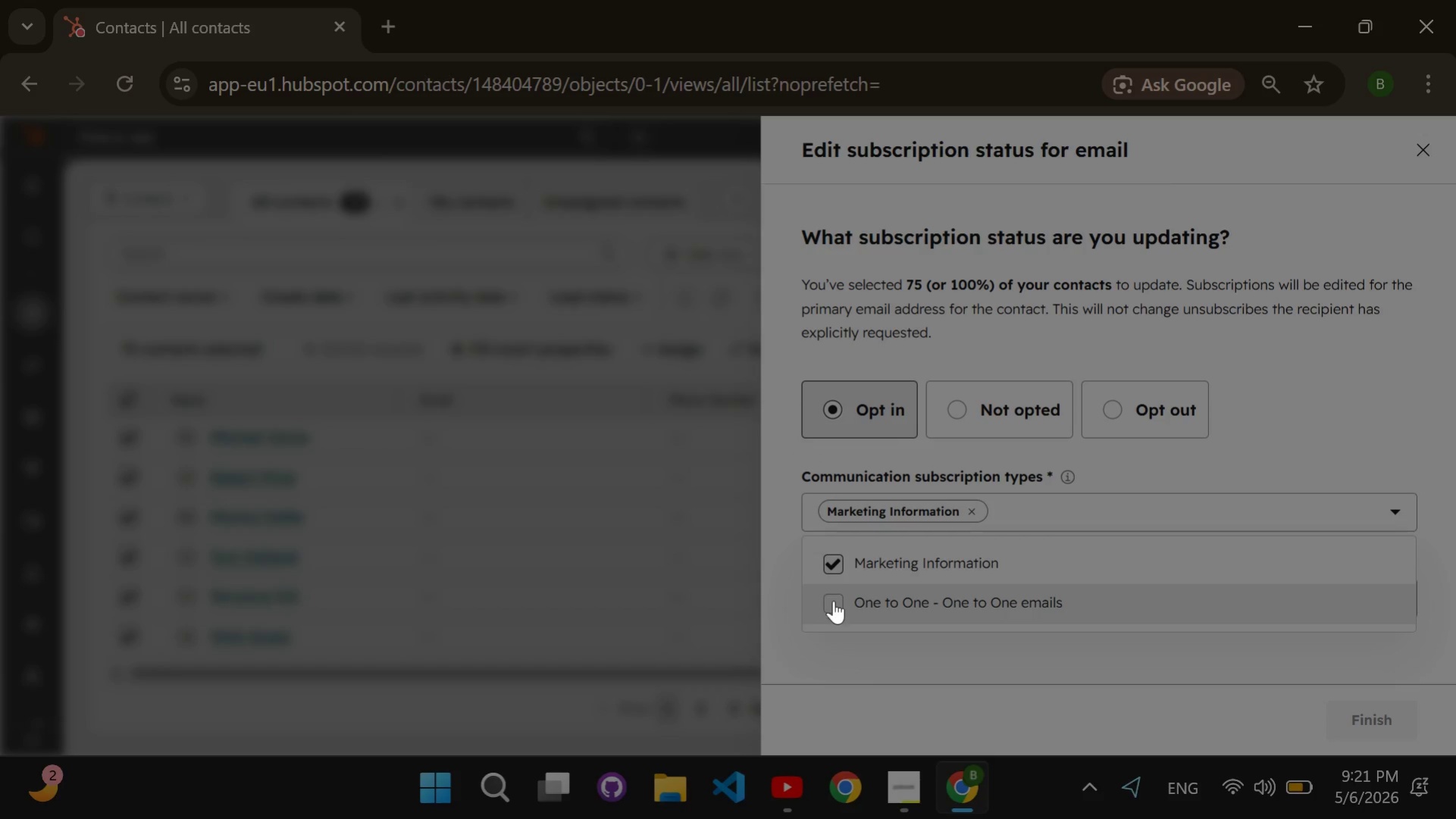 
left_click([834, 605])
 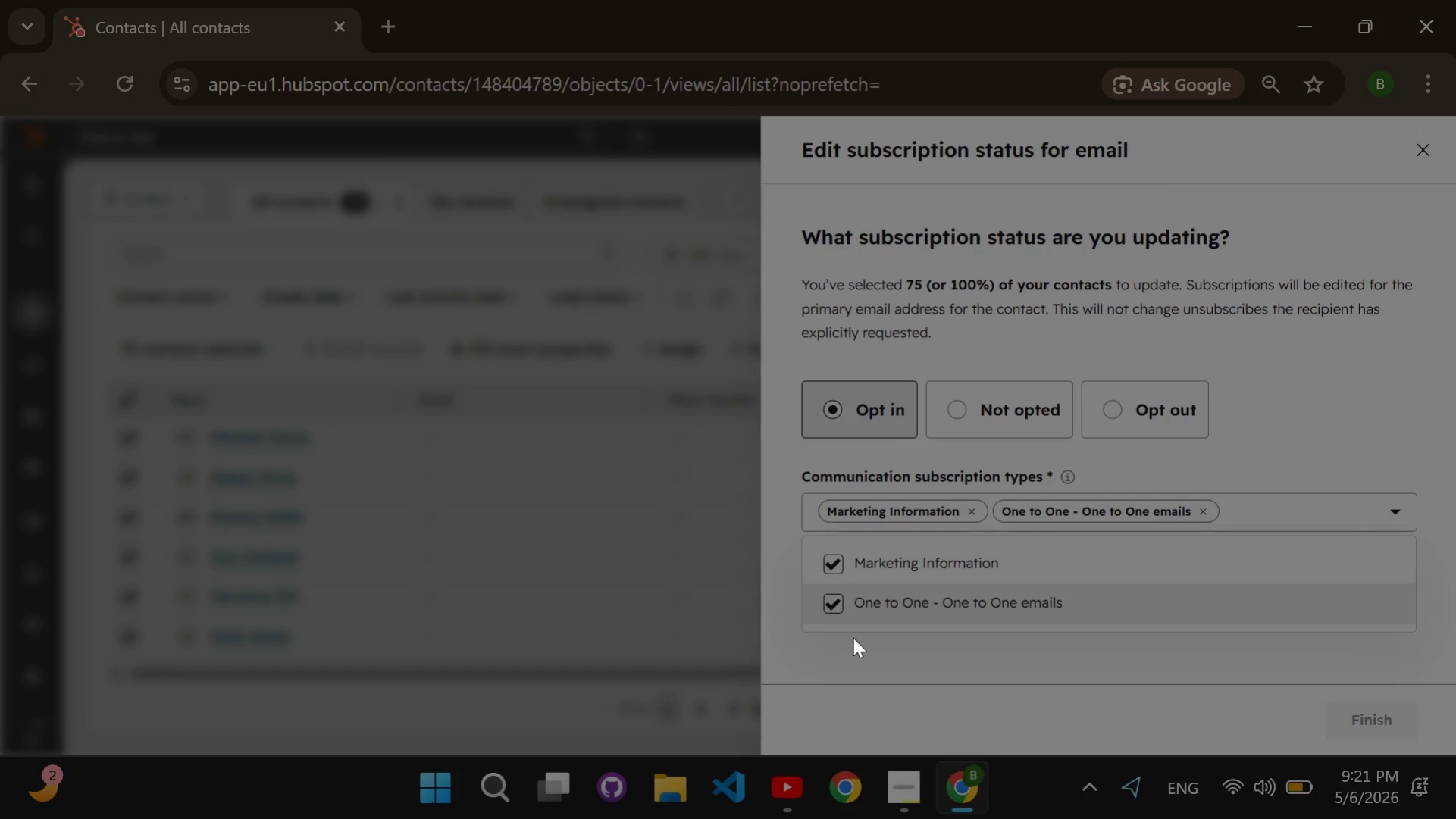 
left_click([856, 643])
 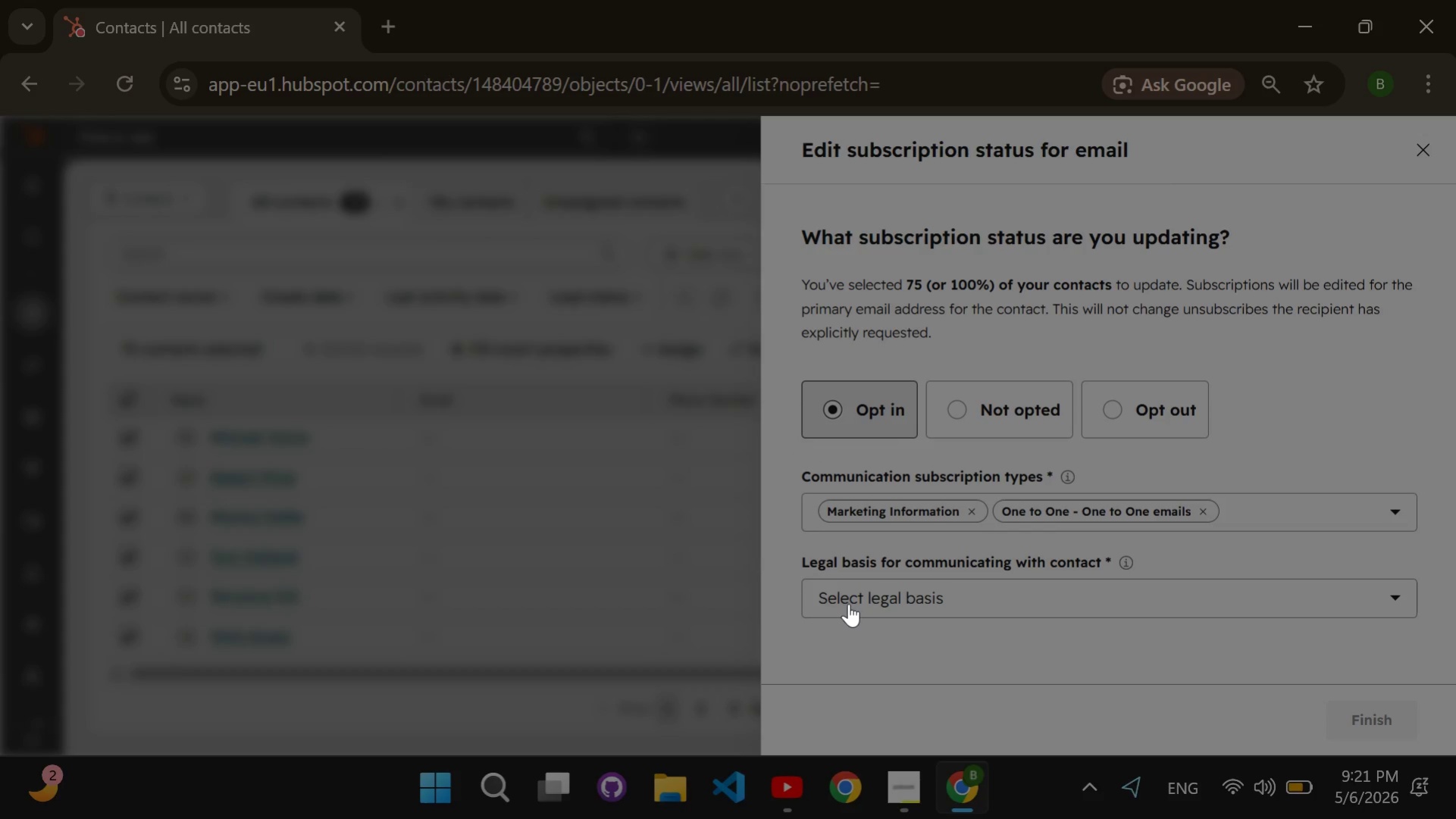 
left_click([848, 603])
 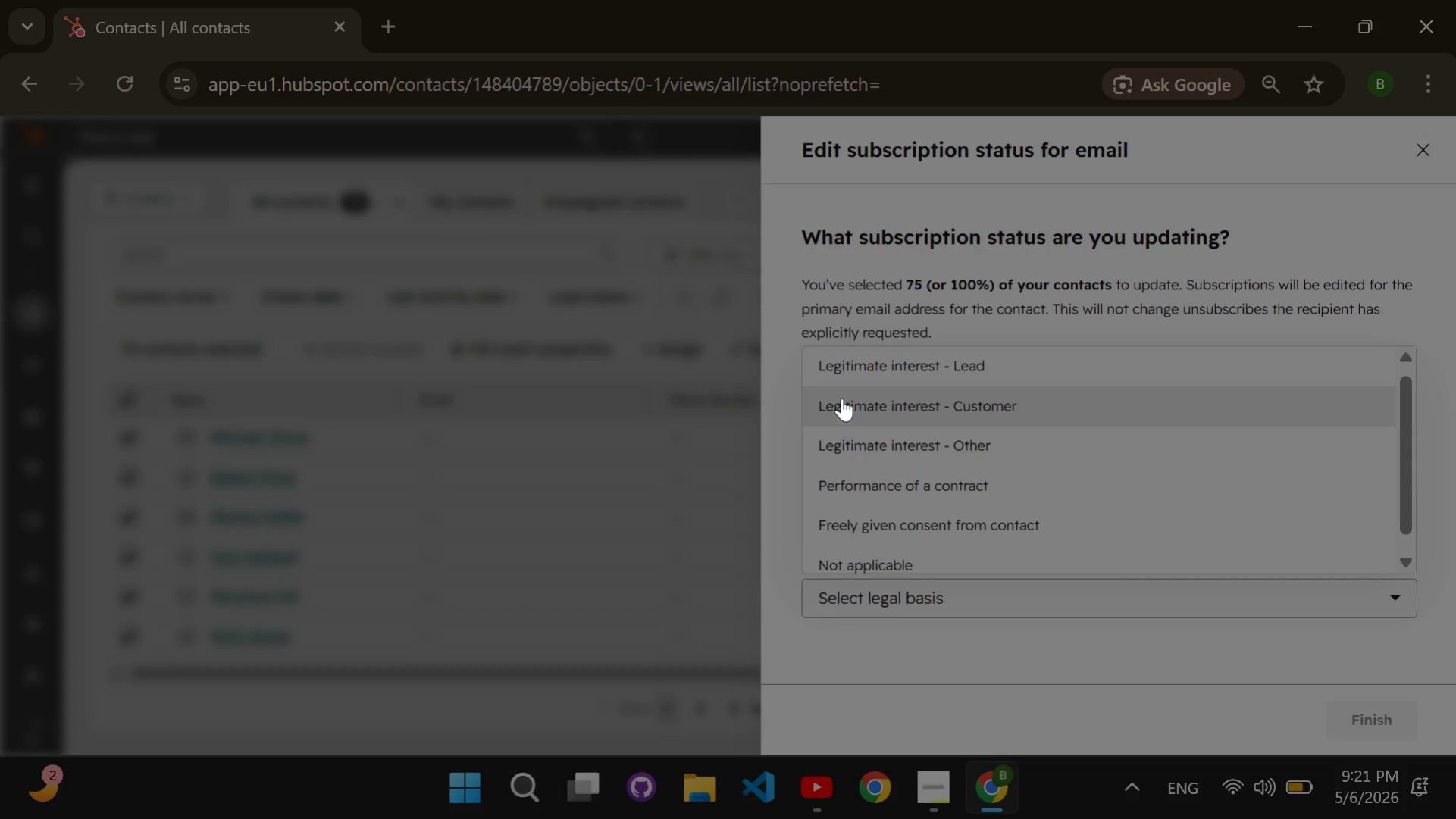 
left_click([838, 377])
 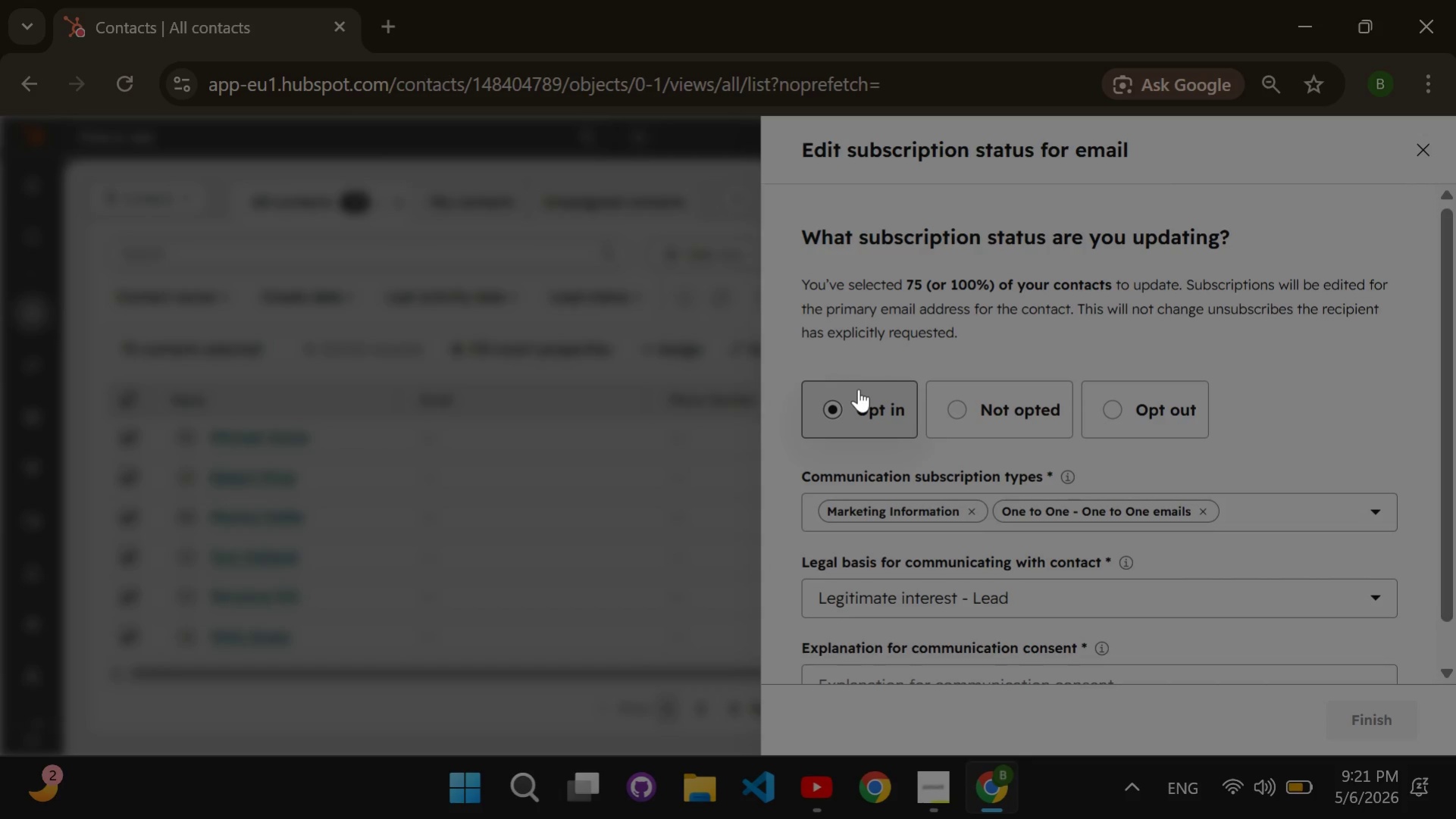 
scroll: coordinate [860, 393], scroll_direction: down, amount: 2.0
 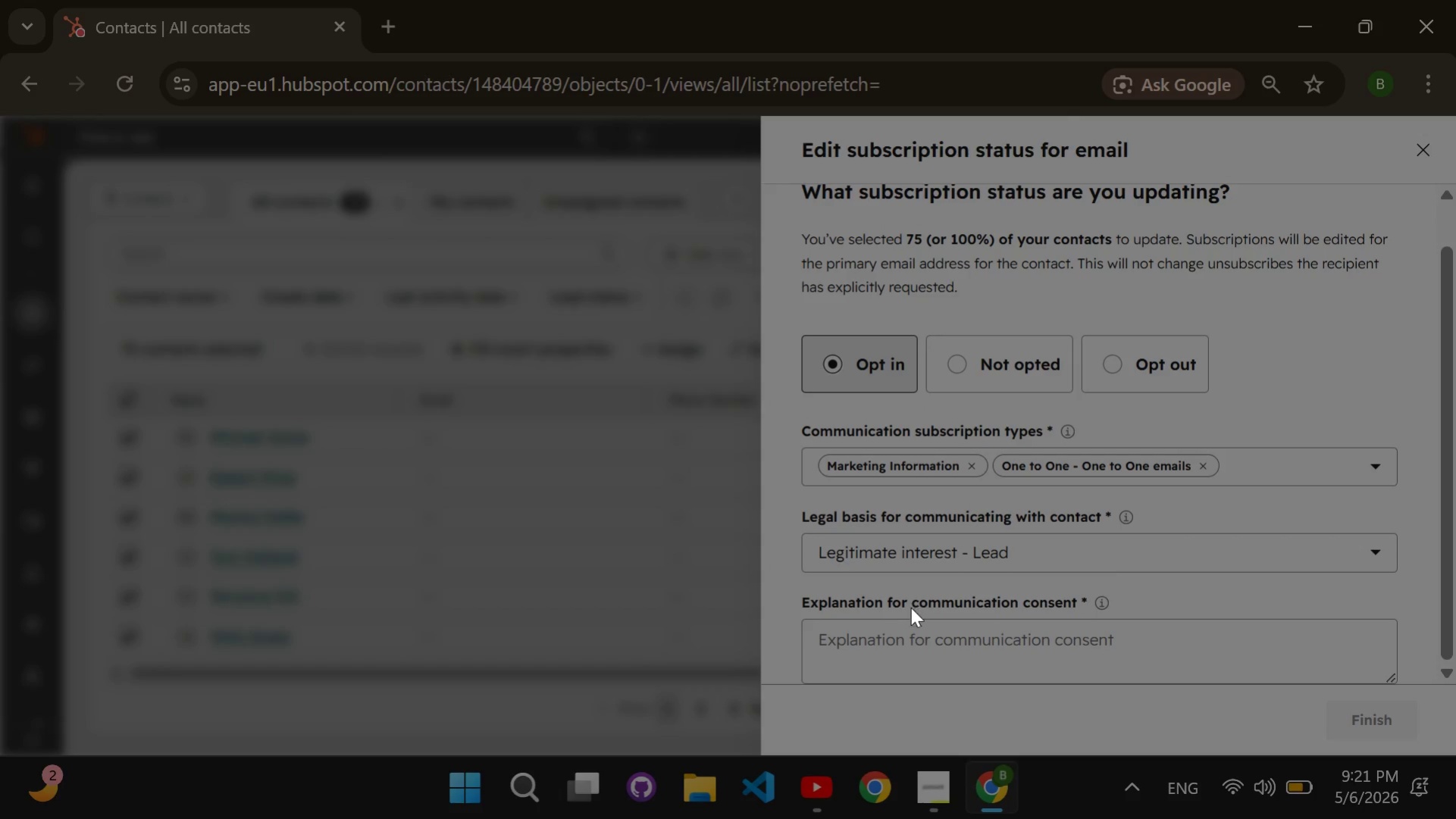 
left_click([912, 625])
 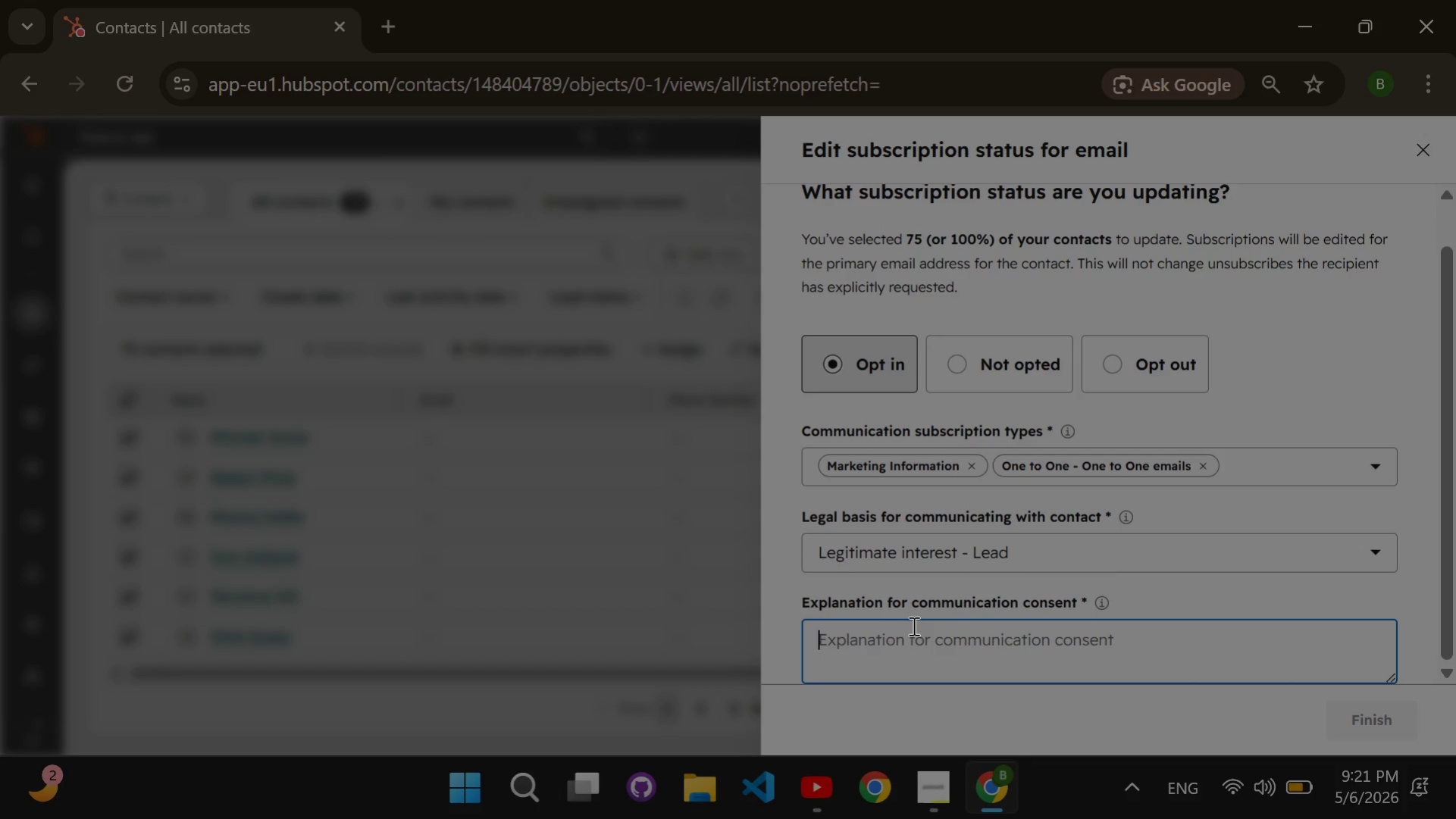 
type(B2B outreach to yputh)
key(Backspace)
key(Backspace)
key(Backspace)
key(Backspace)
type(outh program directors regarding relevant MMA/Hip-Hop conditioning programs for their )
 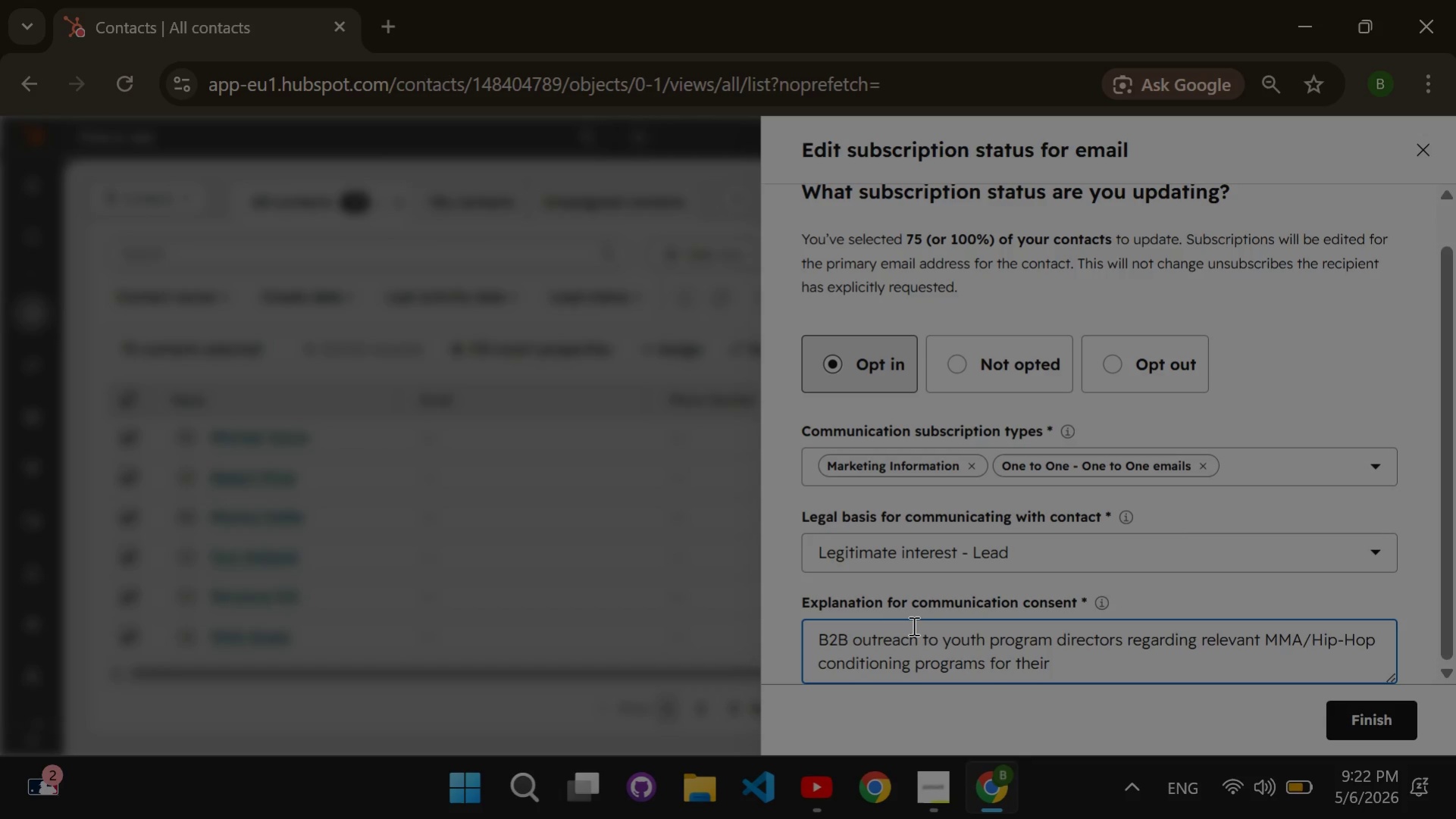 
type(student demographics. Contacts were sourced bade)
key(Backspace)
key(Backspace)
type(sed on profetional relevance to zenith )
 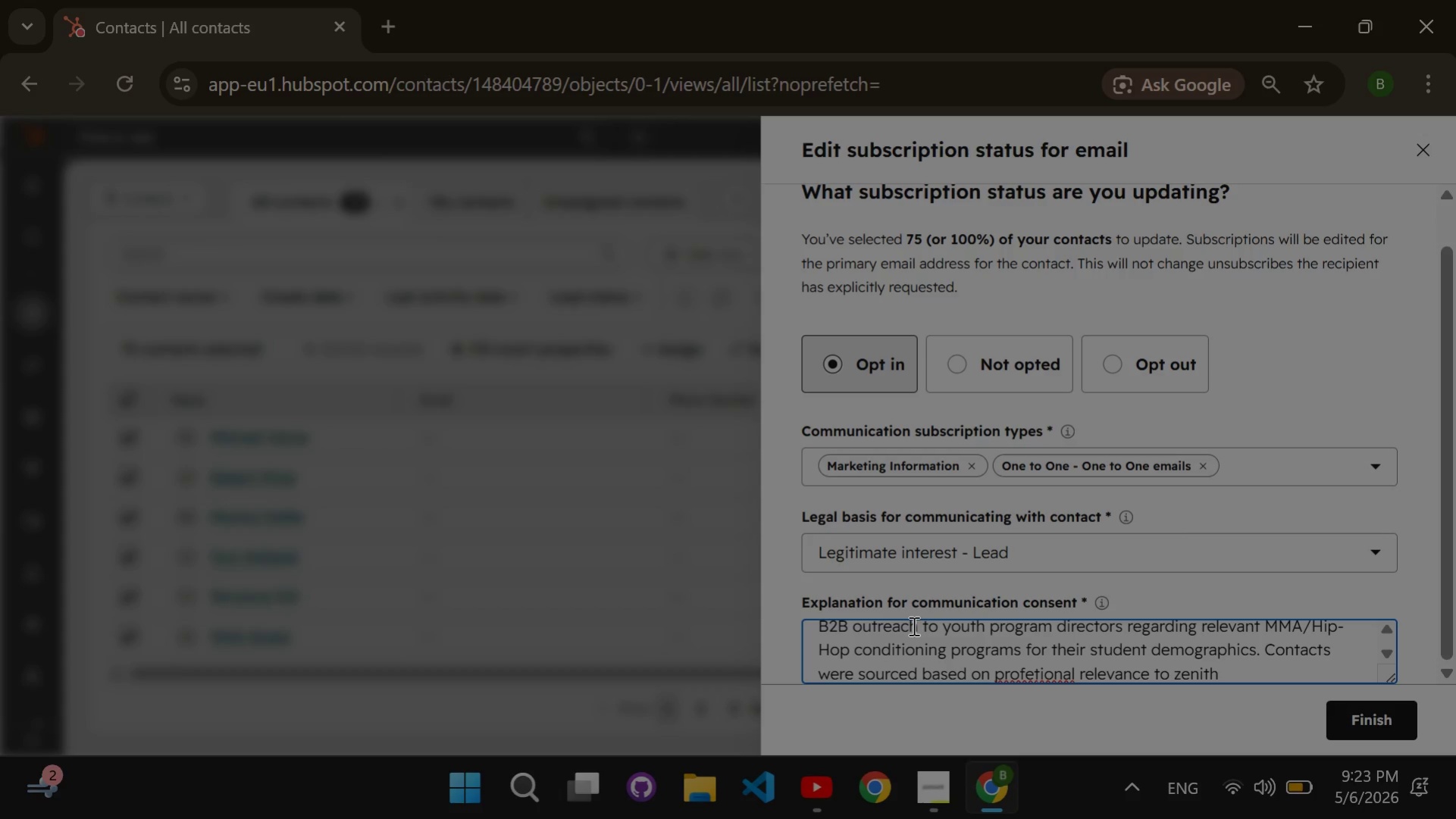 
key(ArrowLeft)
 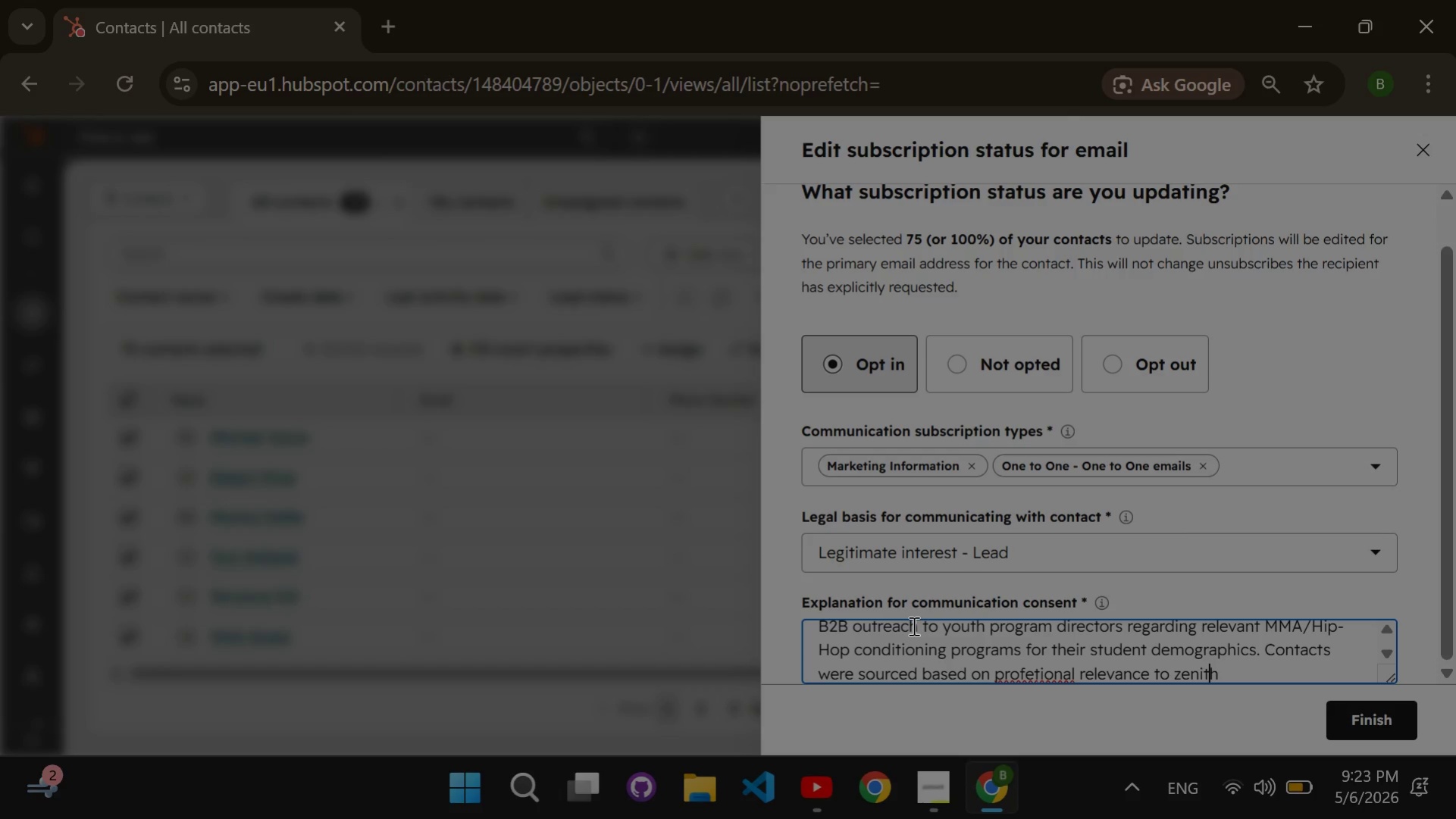 
key(ArrowLeft)
 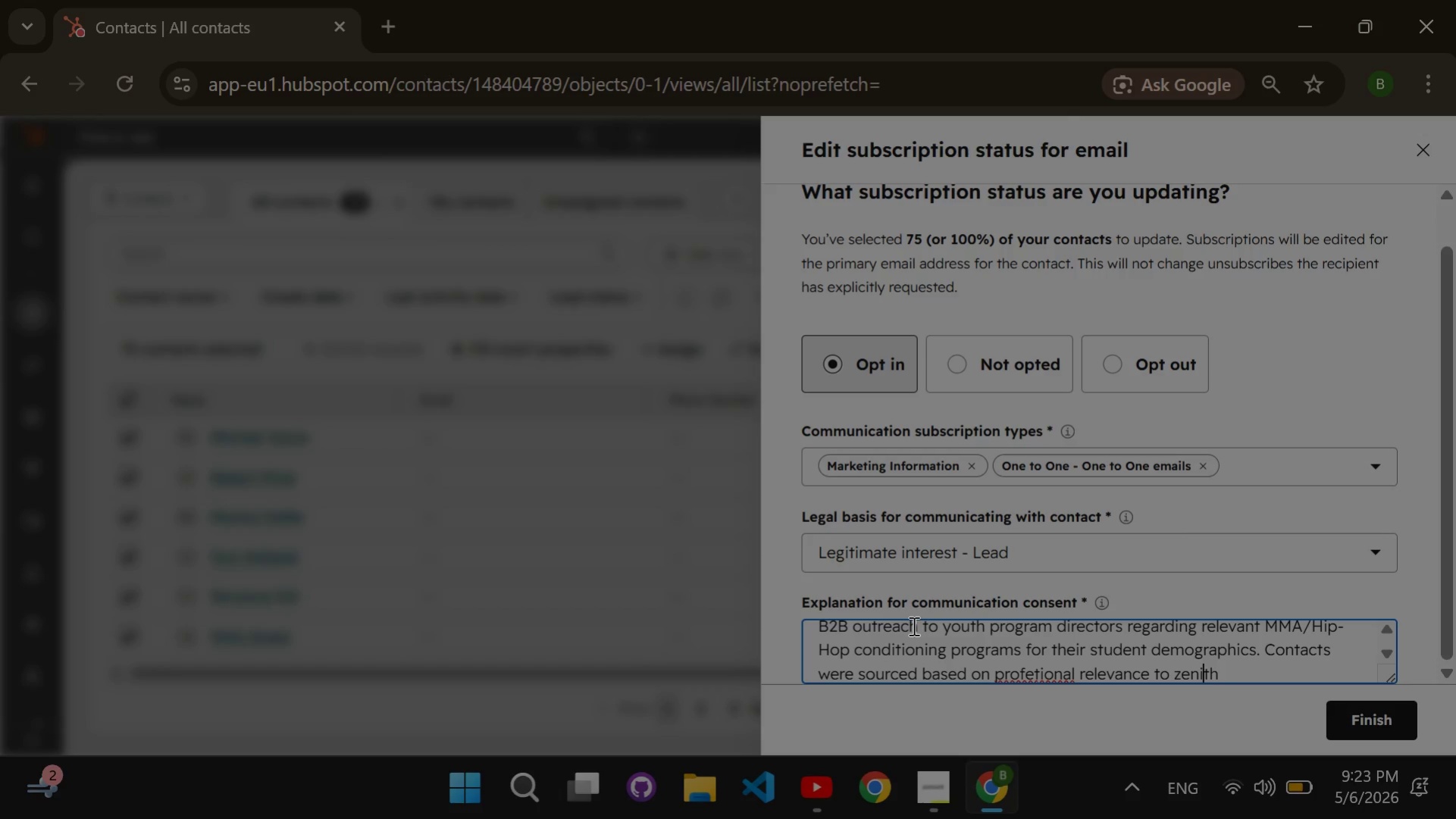 
key(ArrowLeft)
 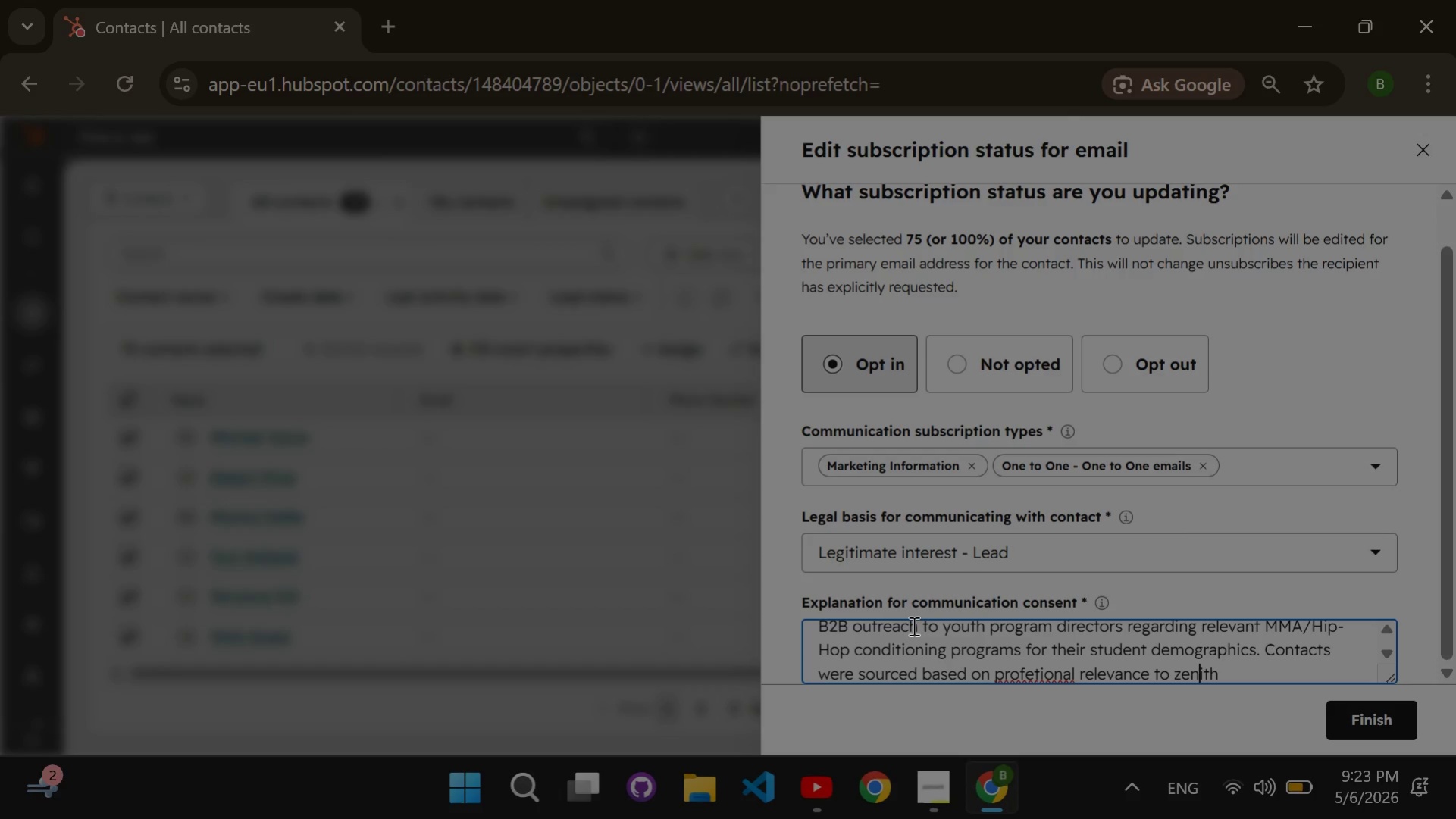 
key(ArrowLeft)
 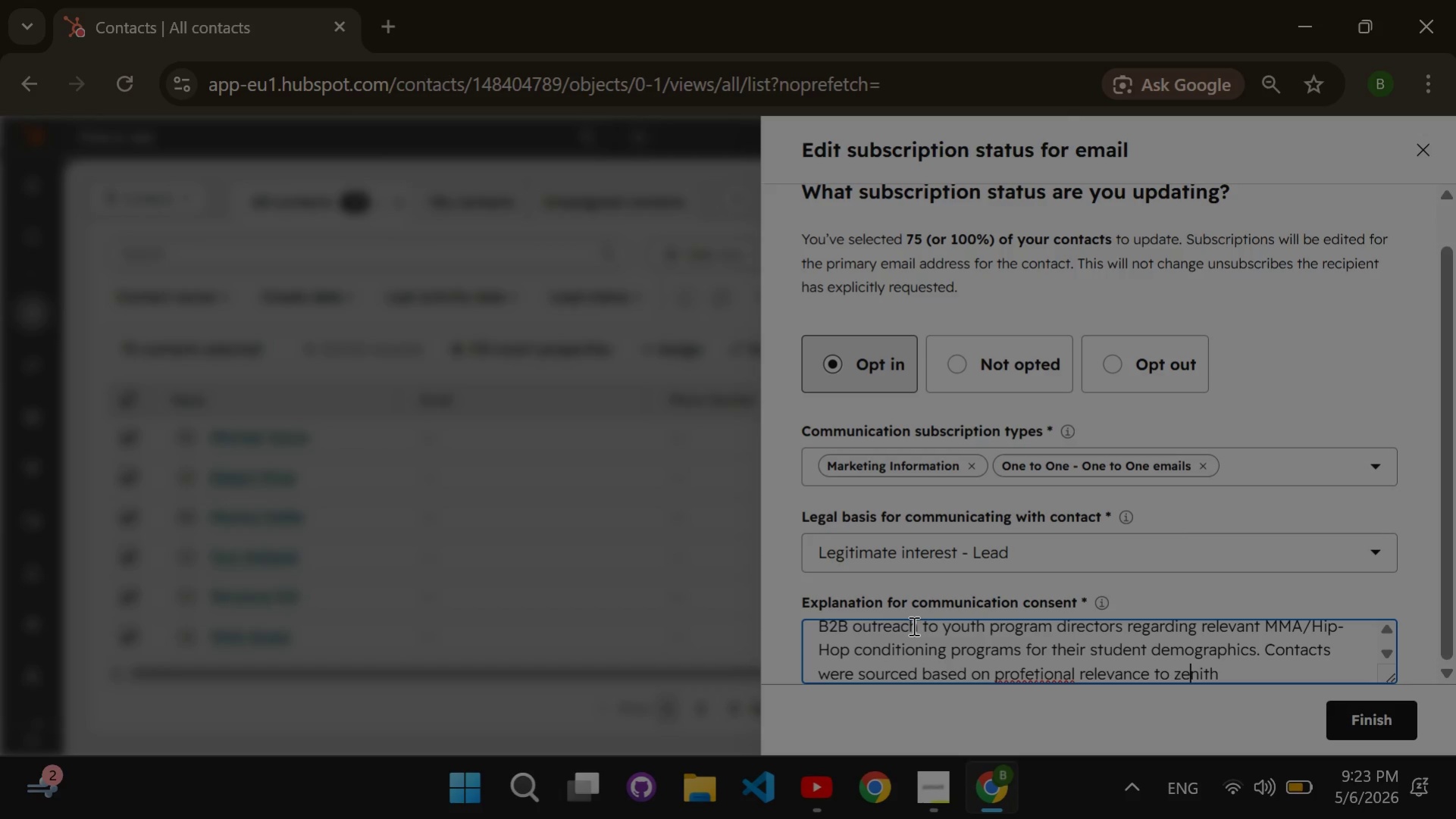 
key(ArrowLeft)
 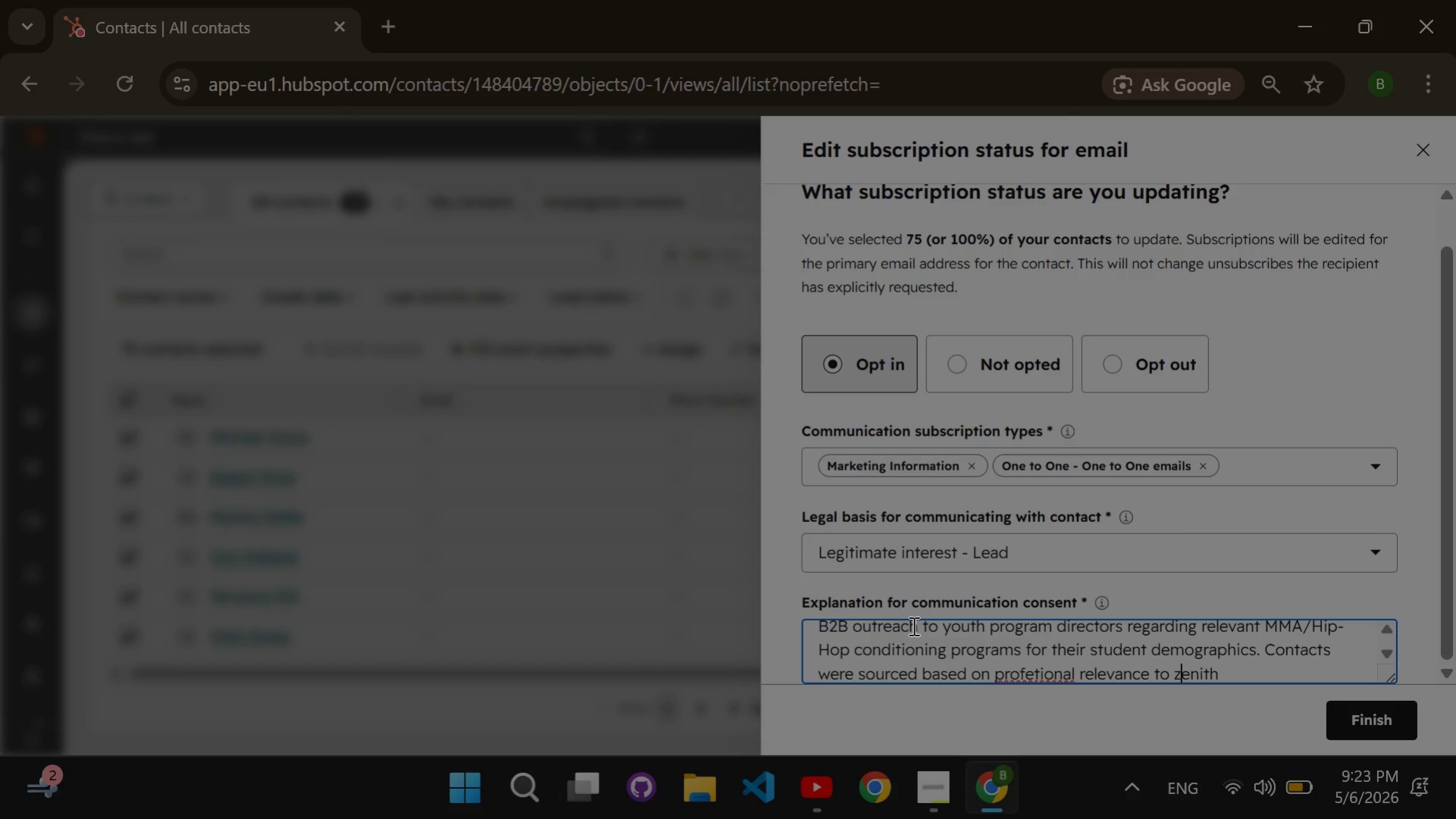 
key(ArrowLeft)
 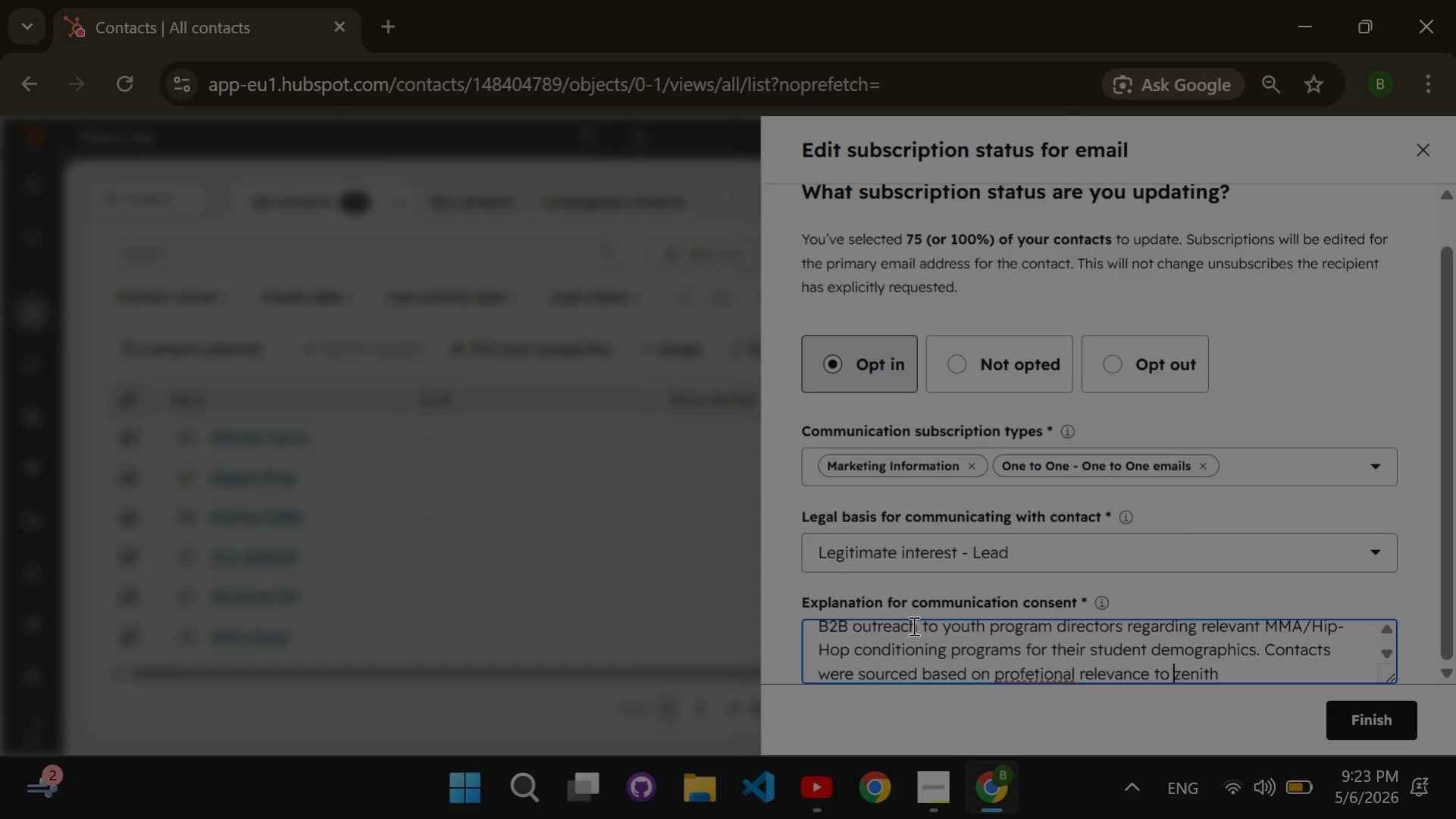 
hold_key(key=ArrowLeft, duration=0.98)
 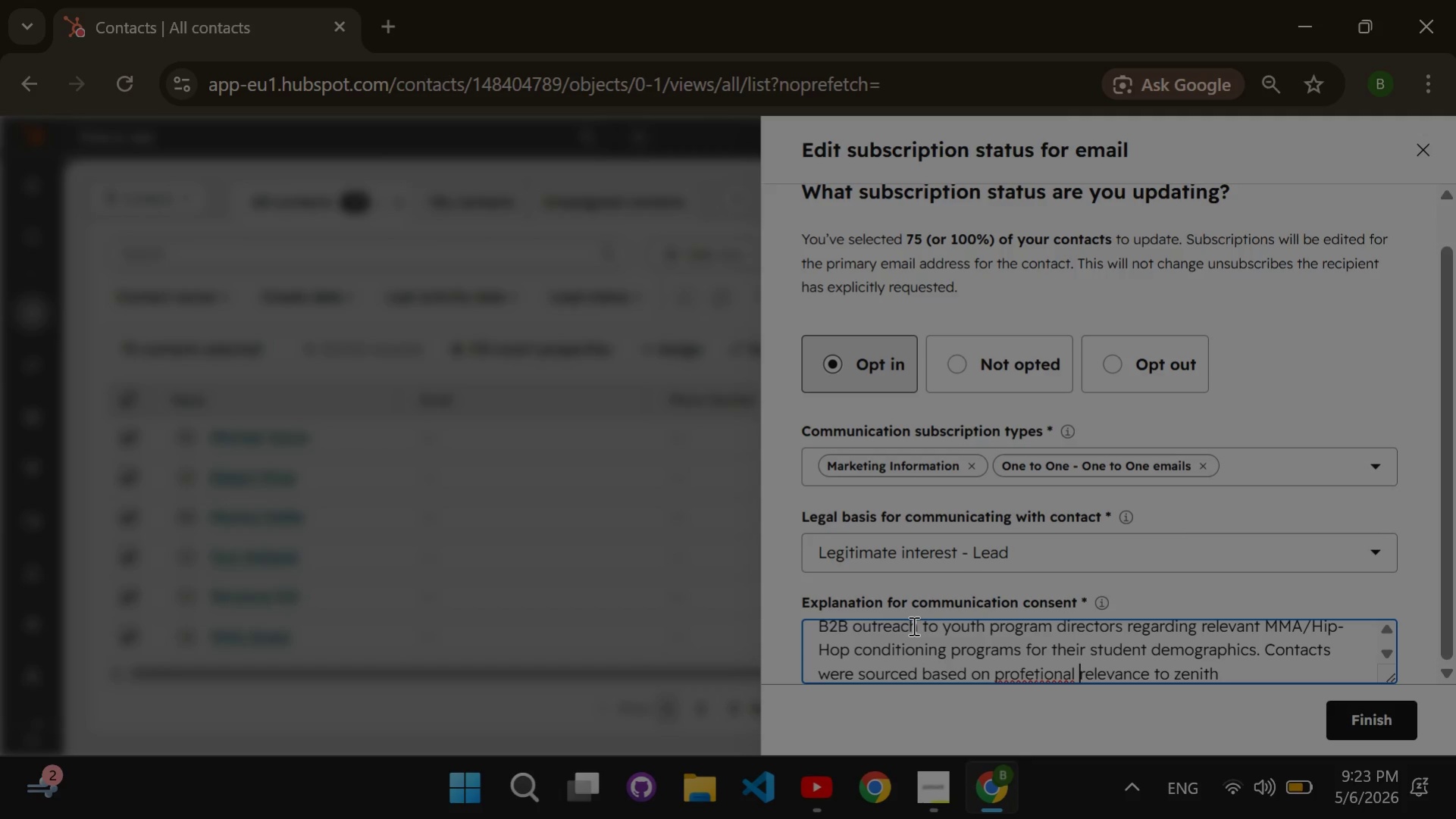 
key(ArrowLeft)
 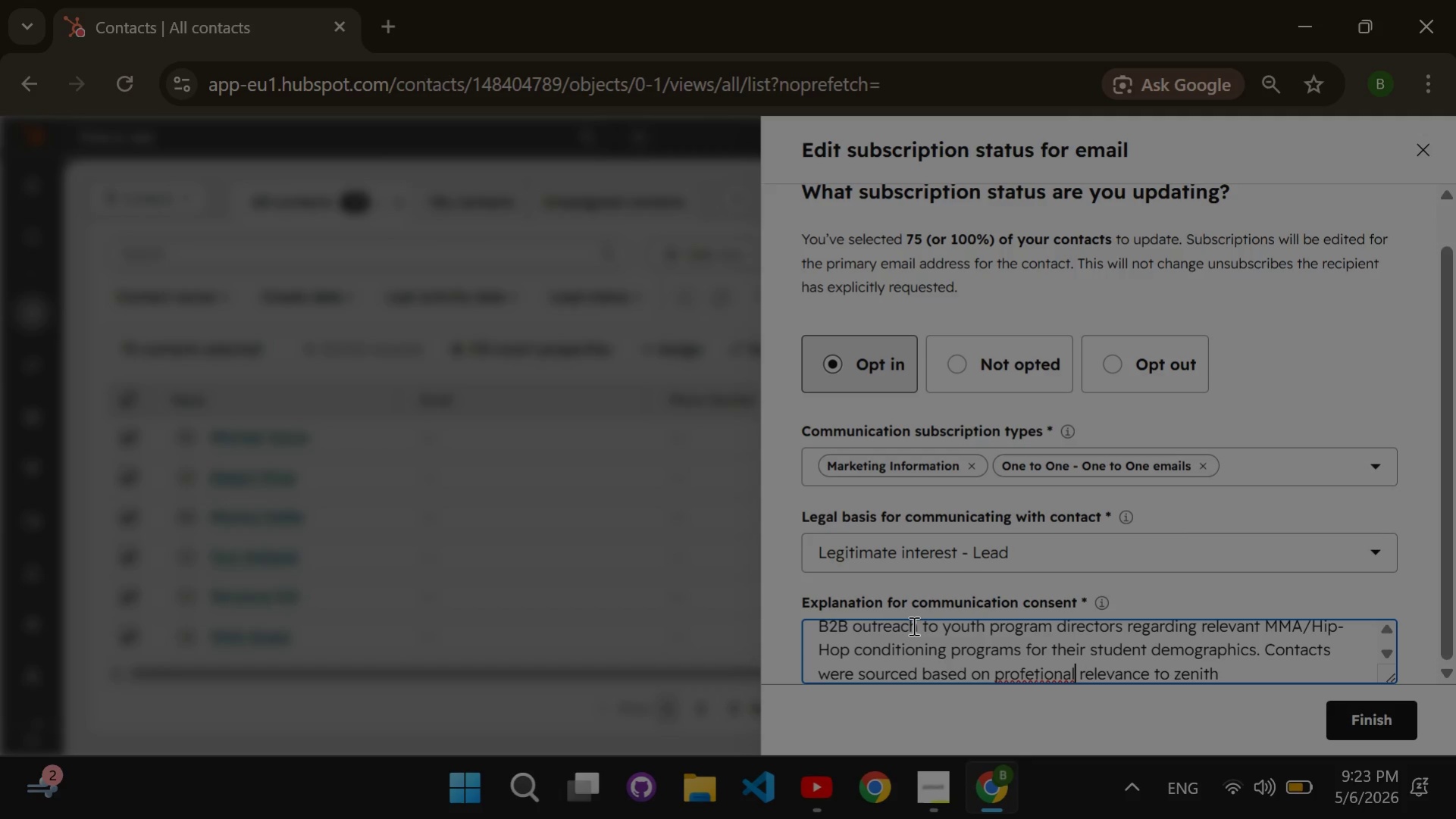 
key(ArrowLeft)
 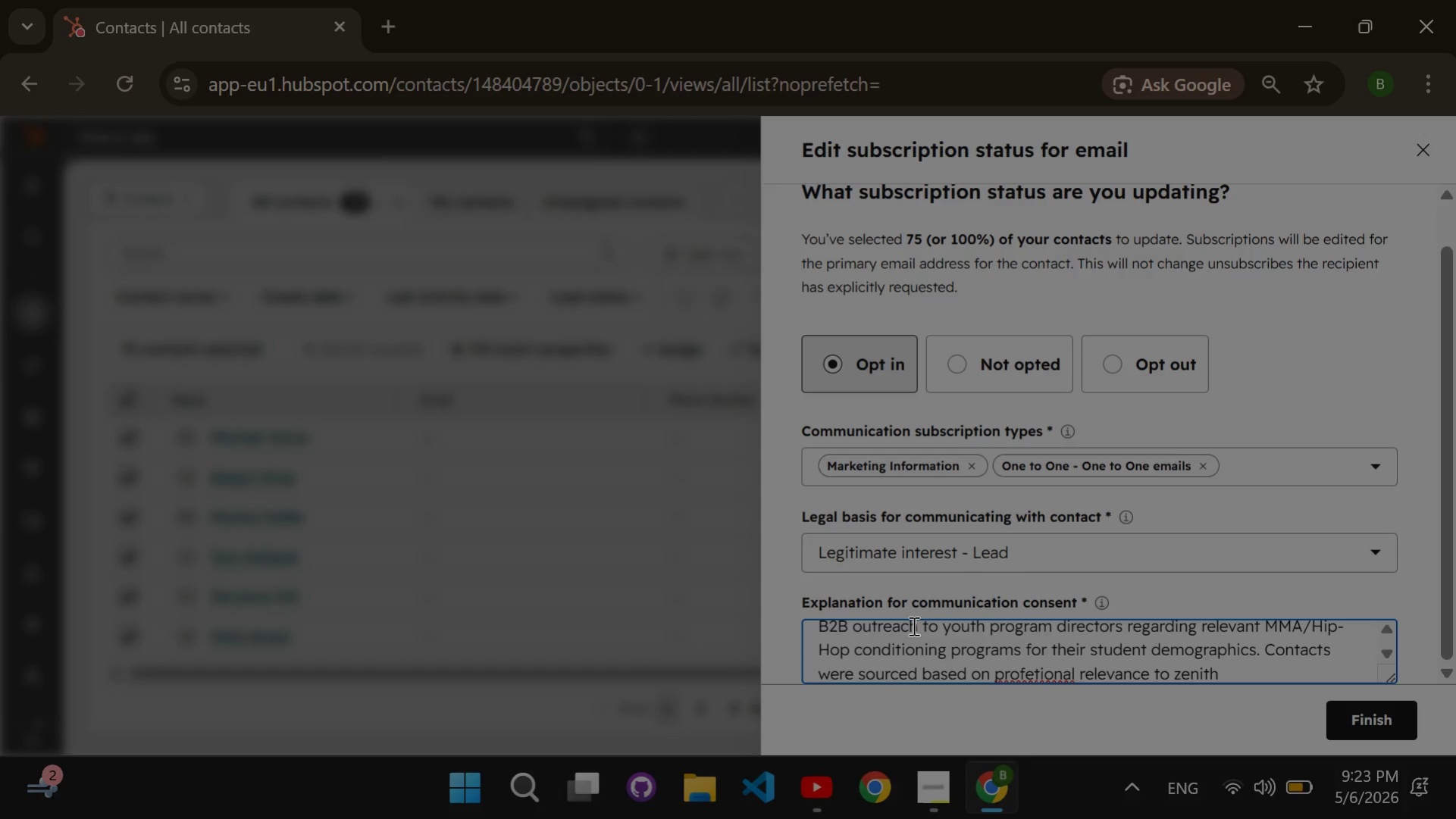 
key(ArrowLeft)
 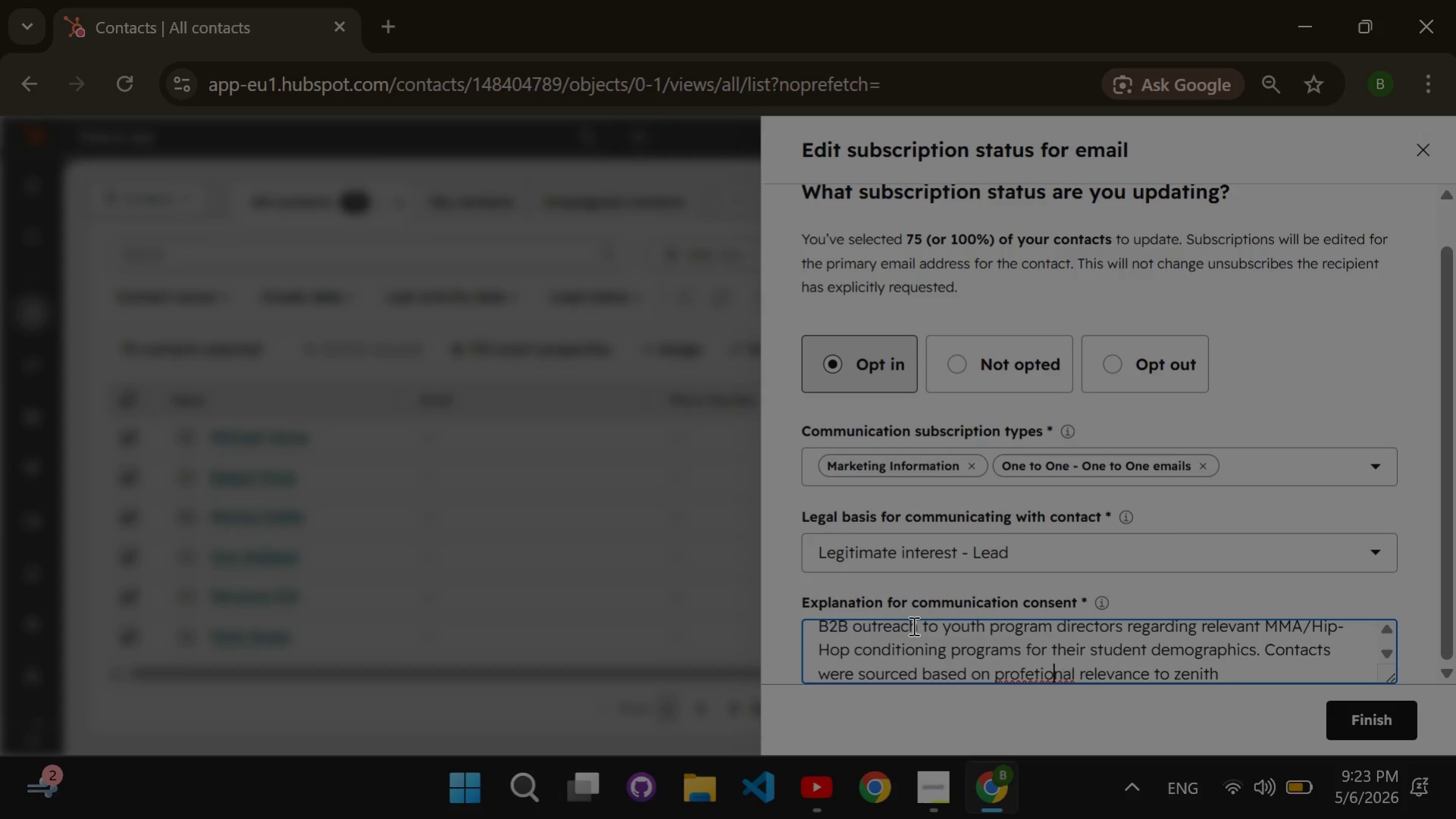 
key(ArrowLeft)
 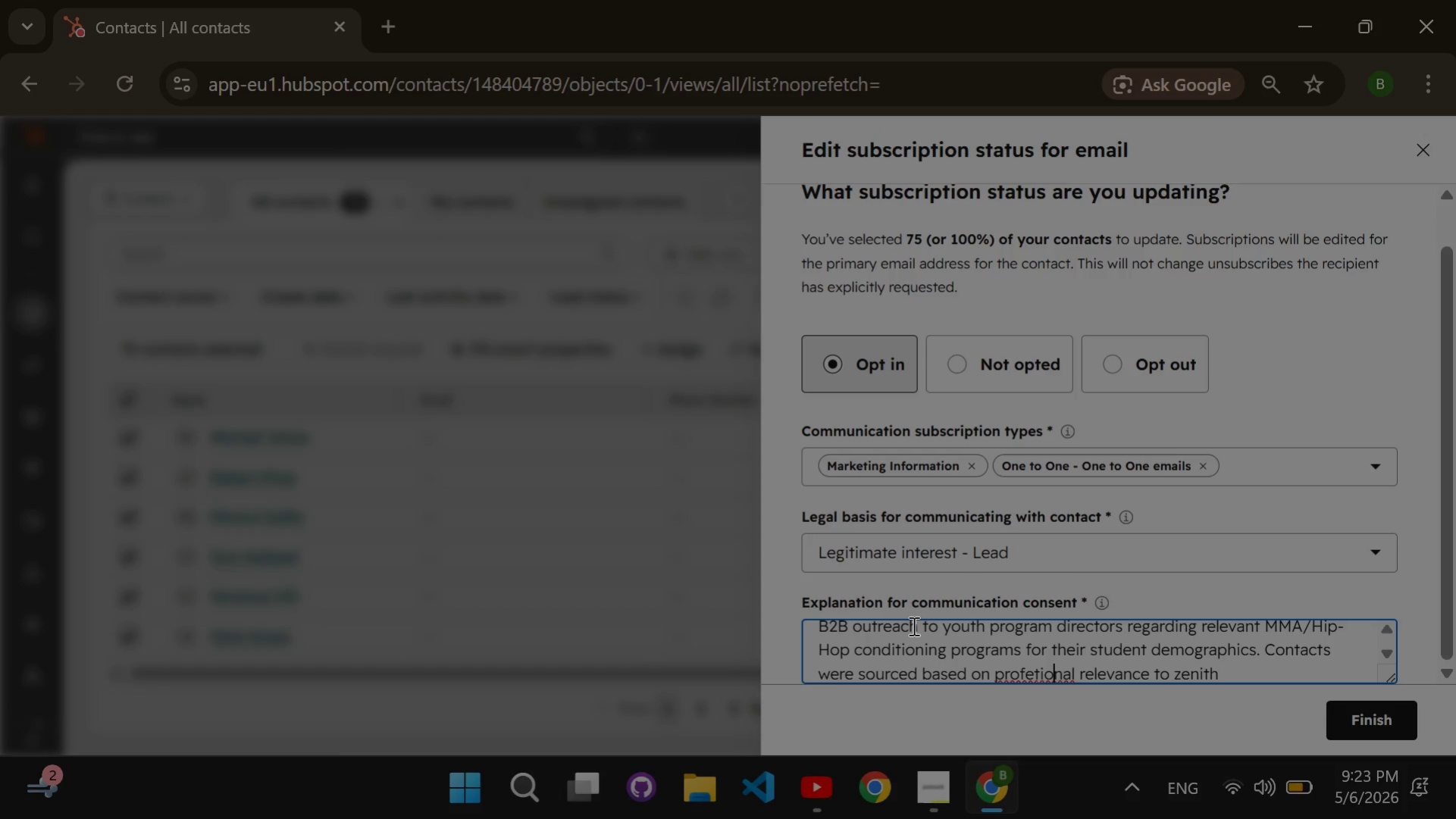 
key(ArrowLeft)
 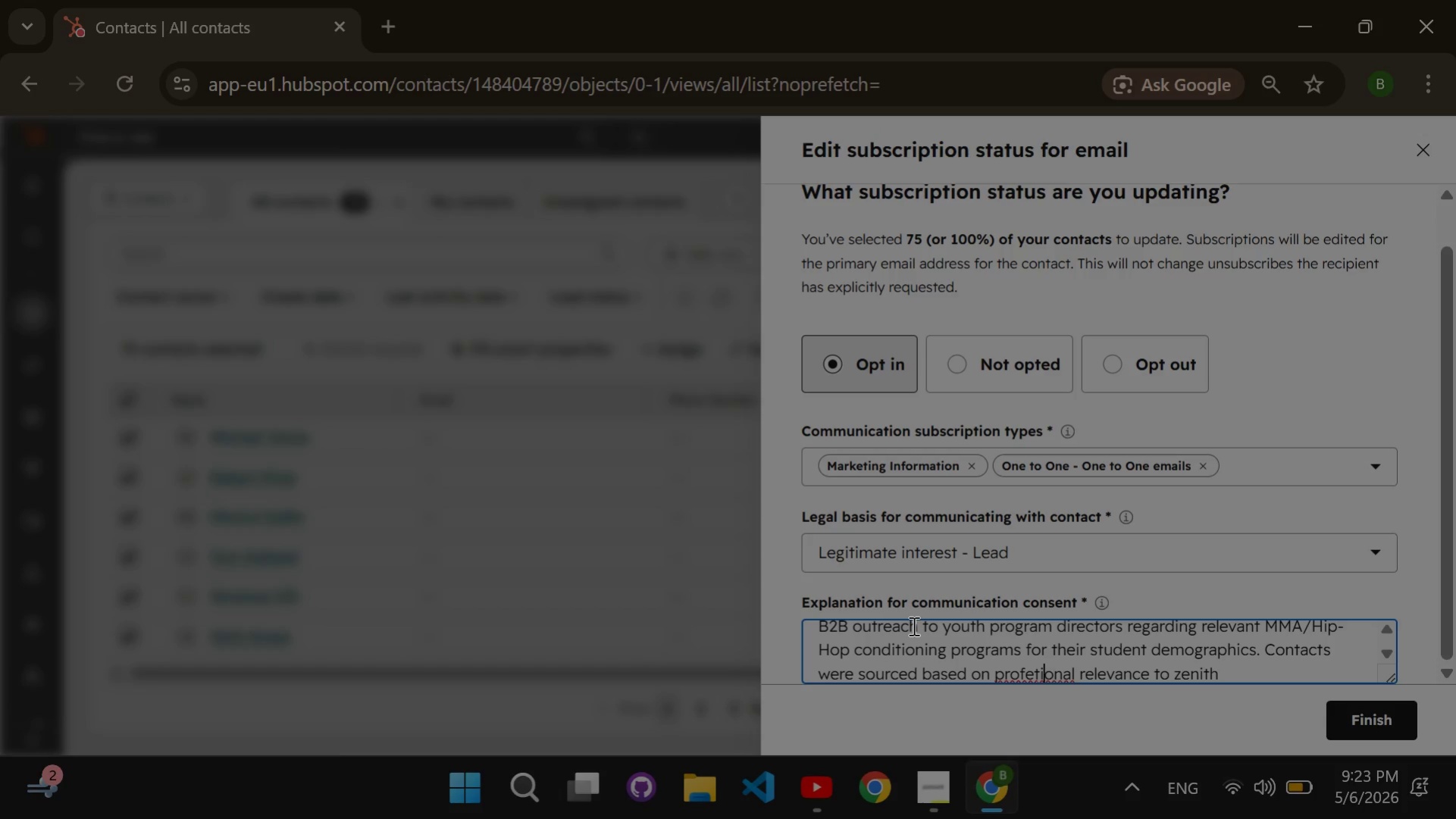 
key(ArrowLeft)
 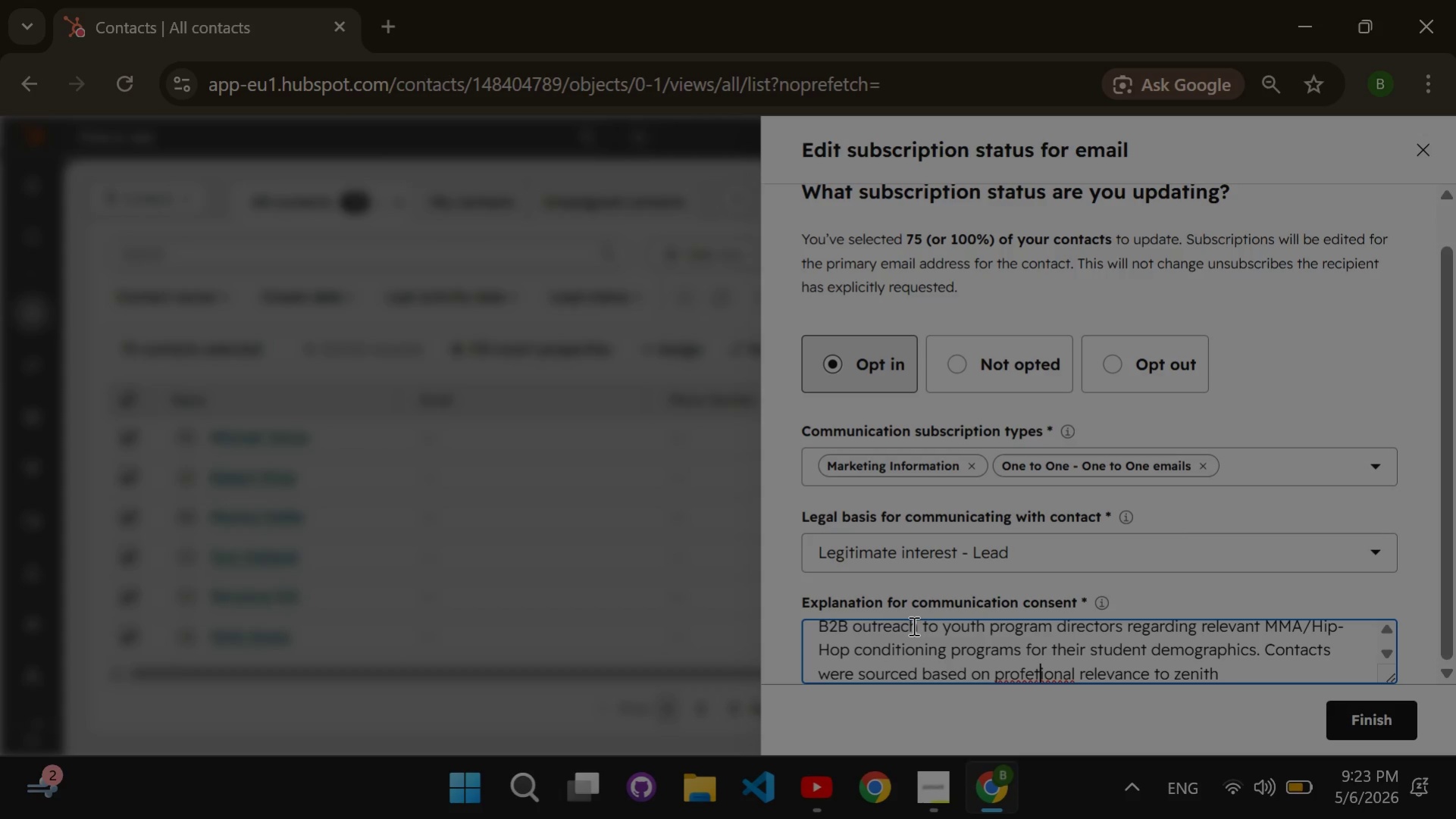 
key(ArrowLeft)
 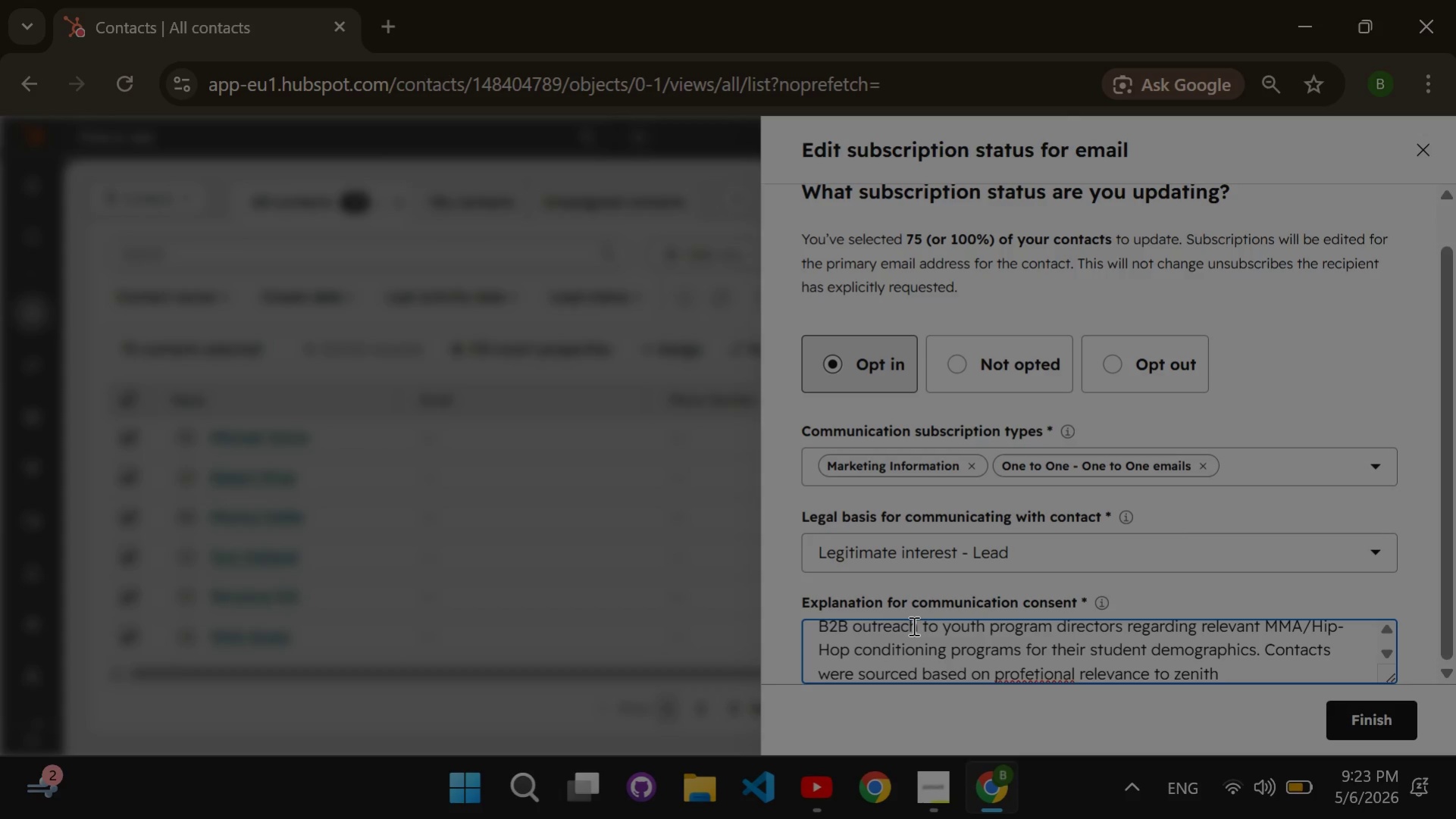 
key(Backspace)
type(ss)
 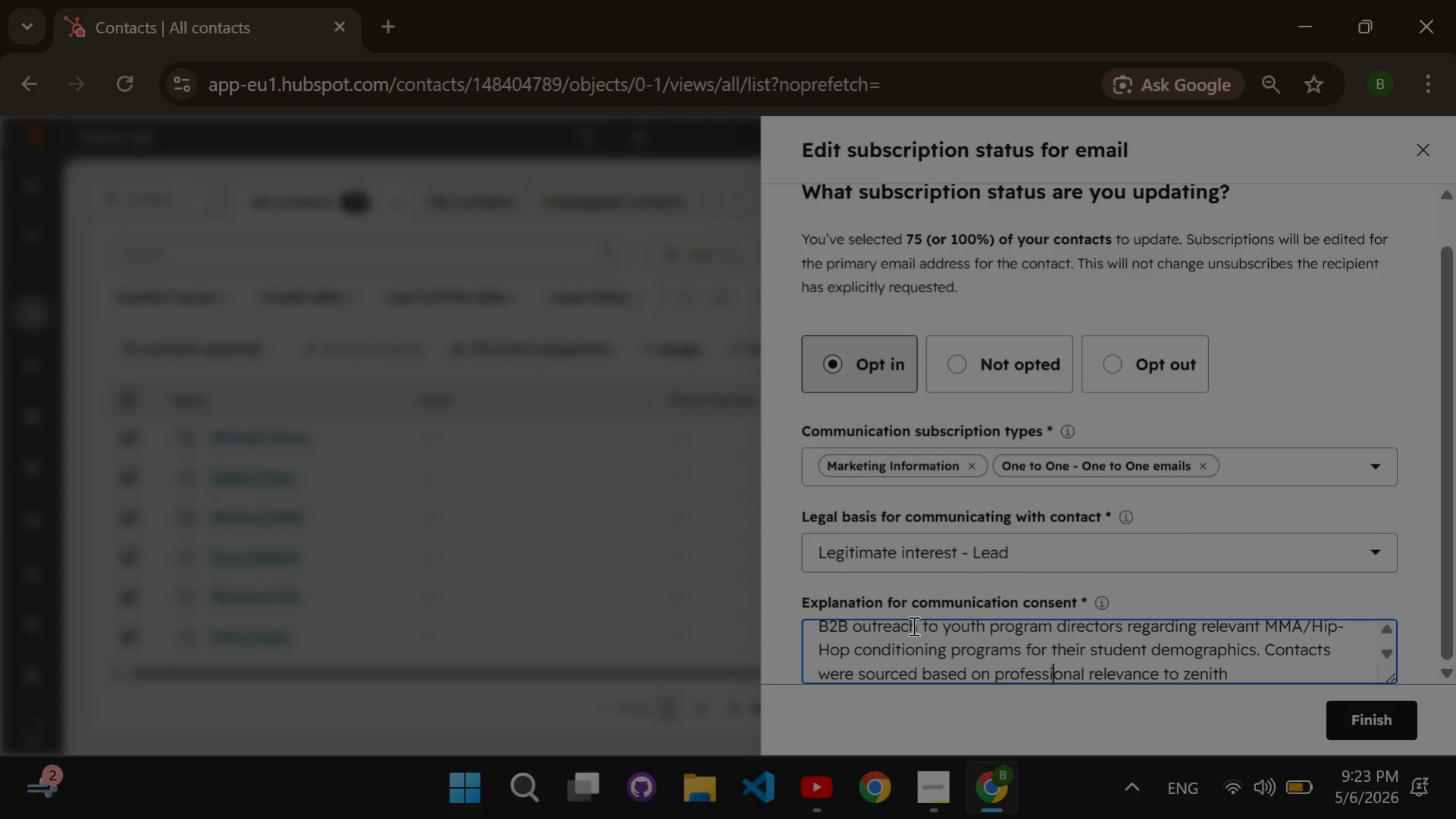 
hold_key(key=ArrowRight, duration=1.17)
 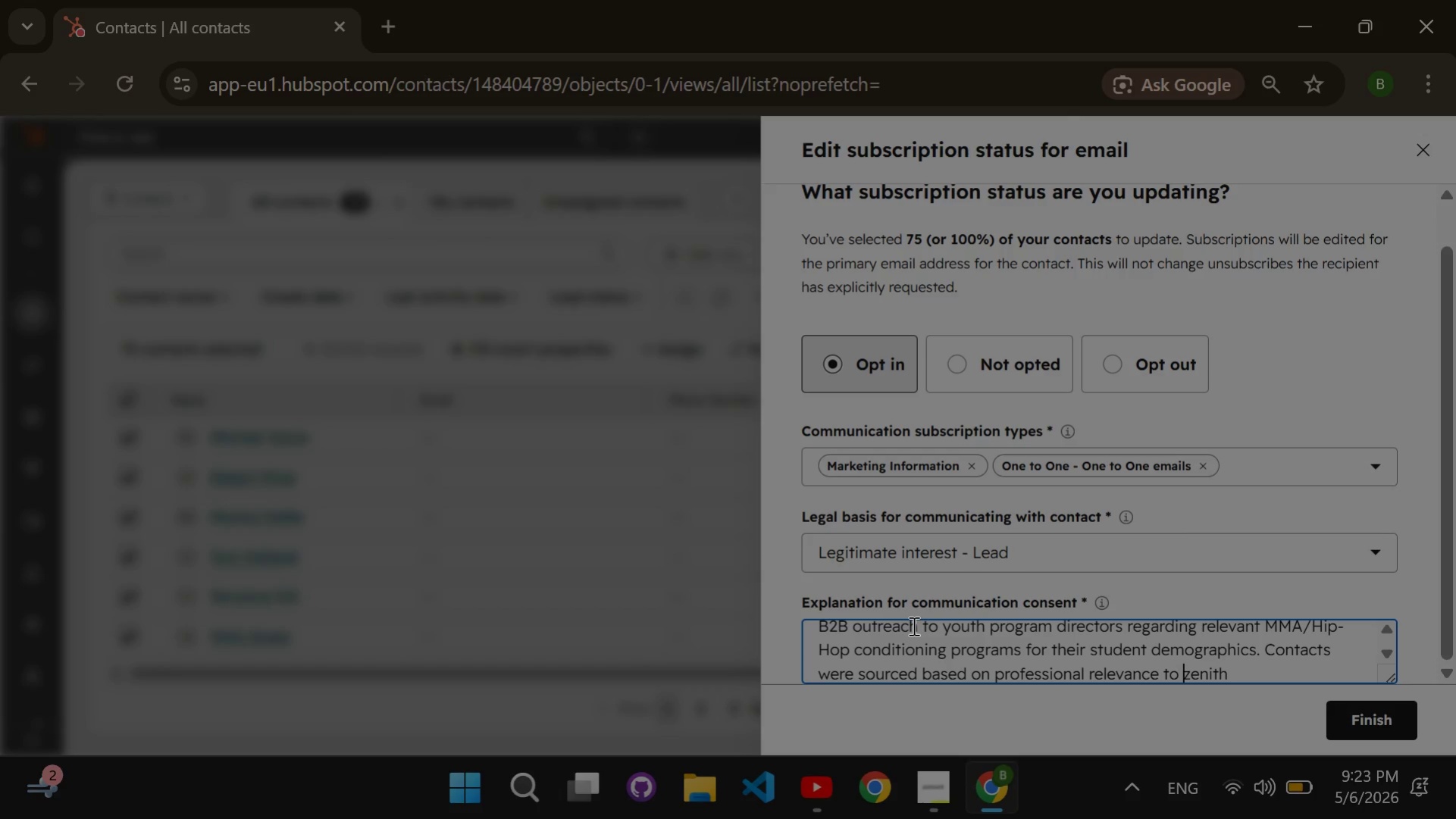 
key(ArrowRight)
 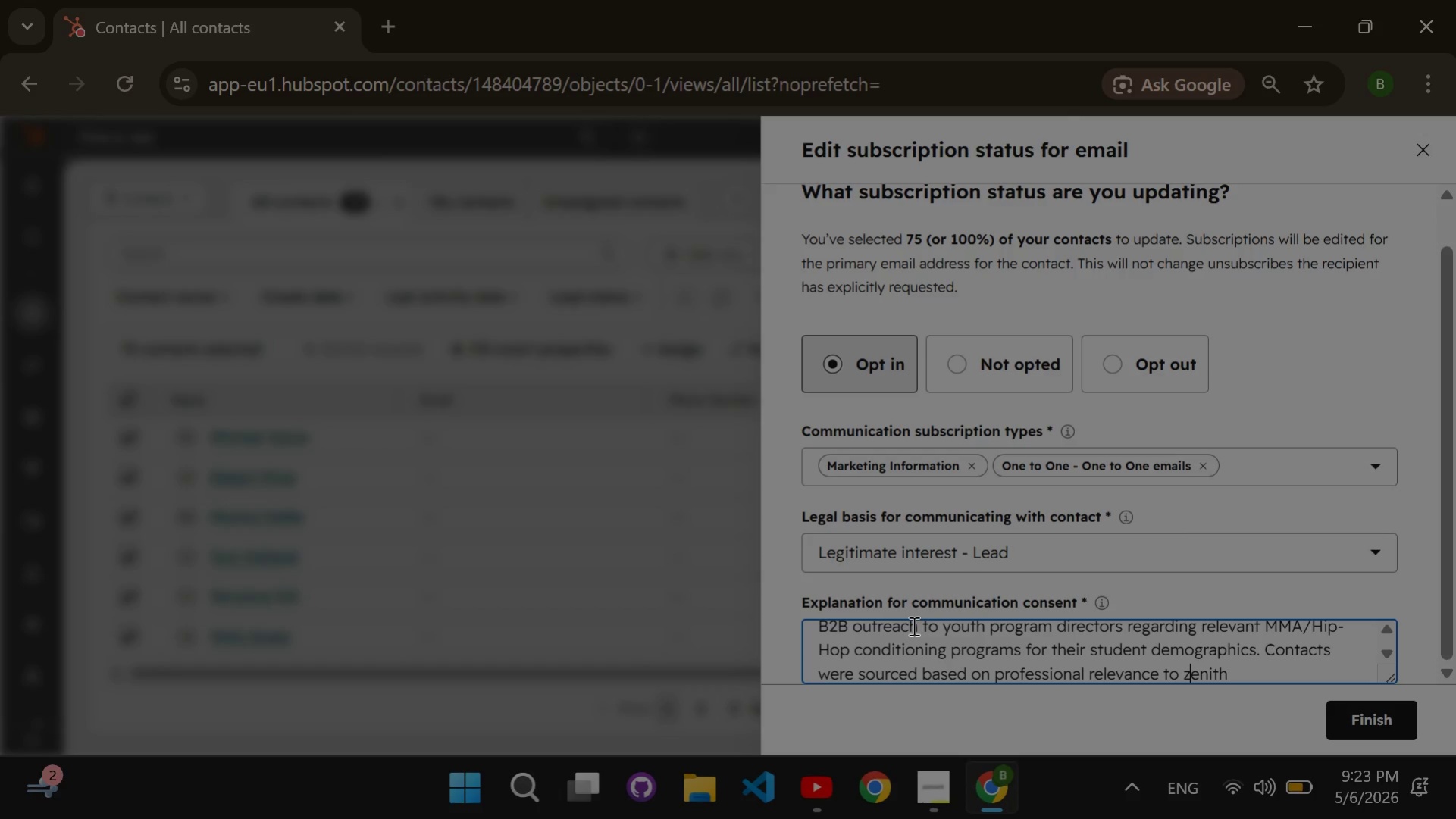 
key(ArrowRight)
 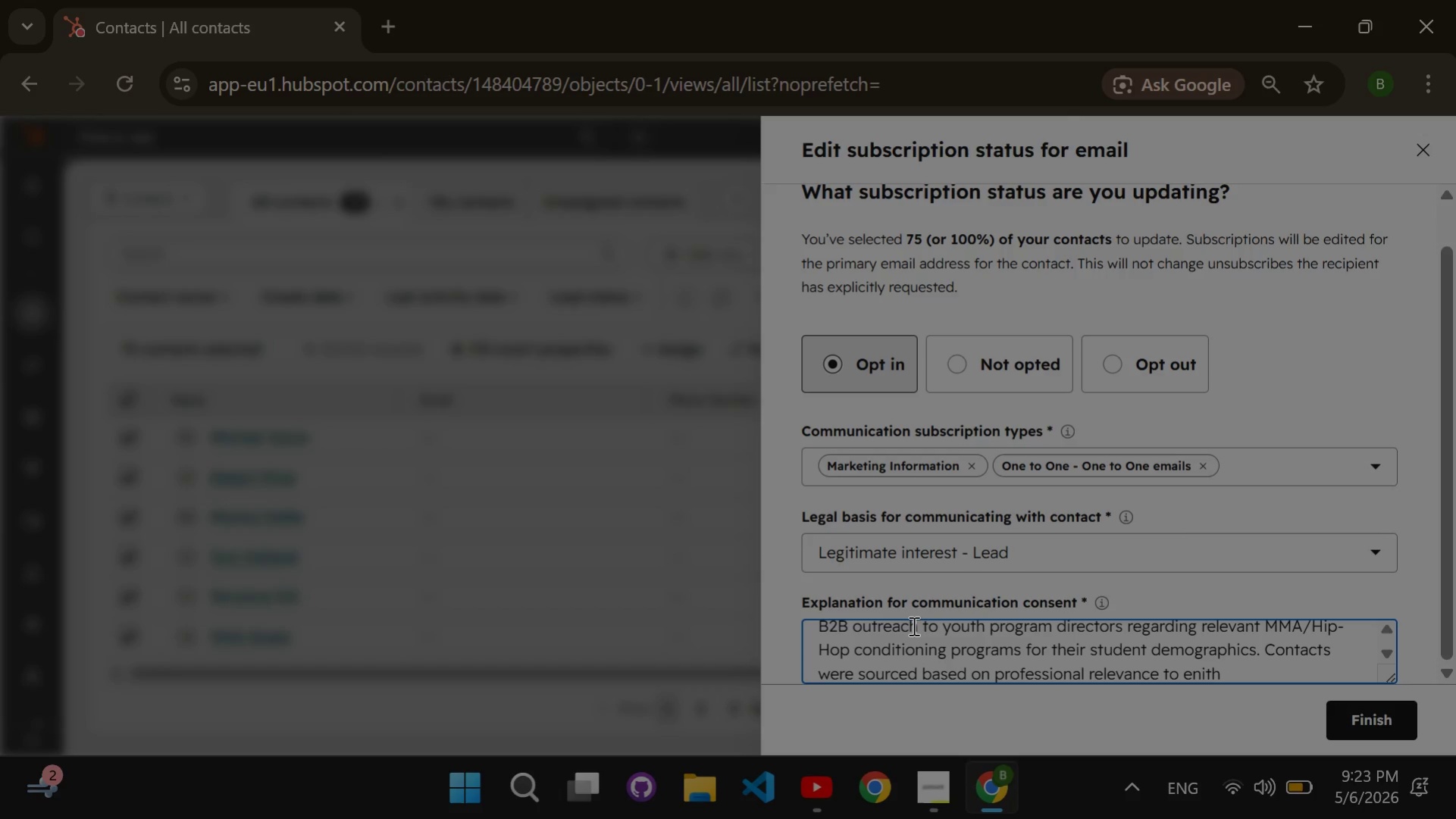 
key(Backspace)
 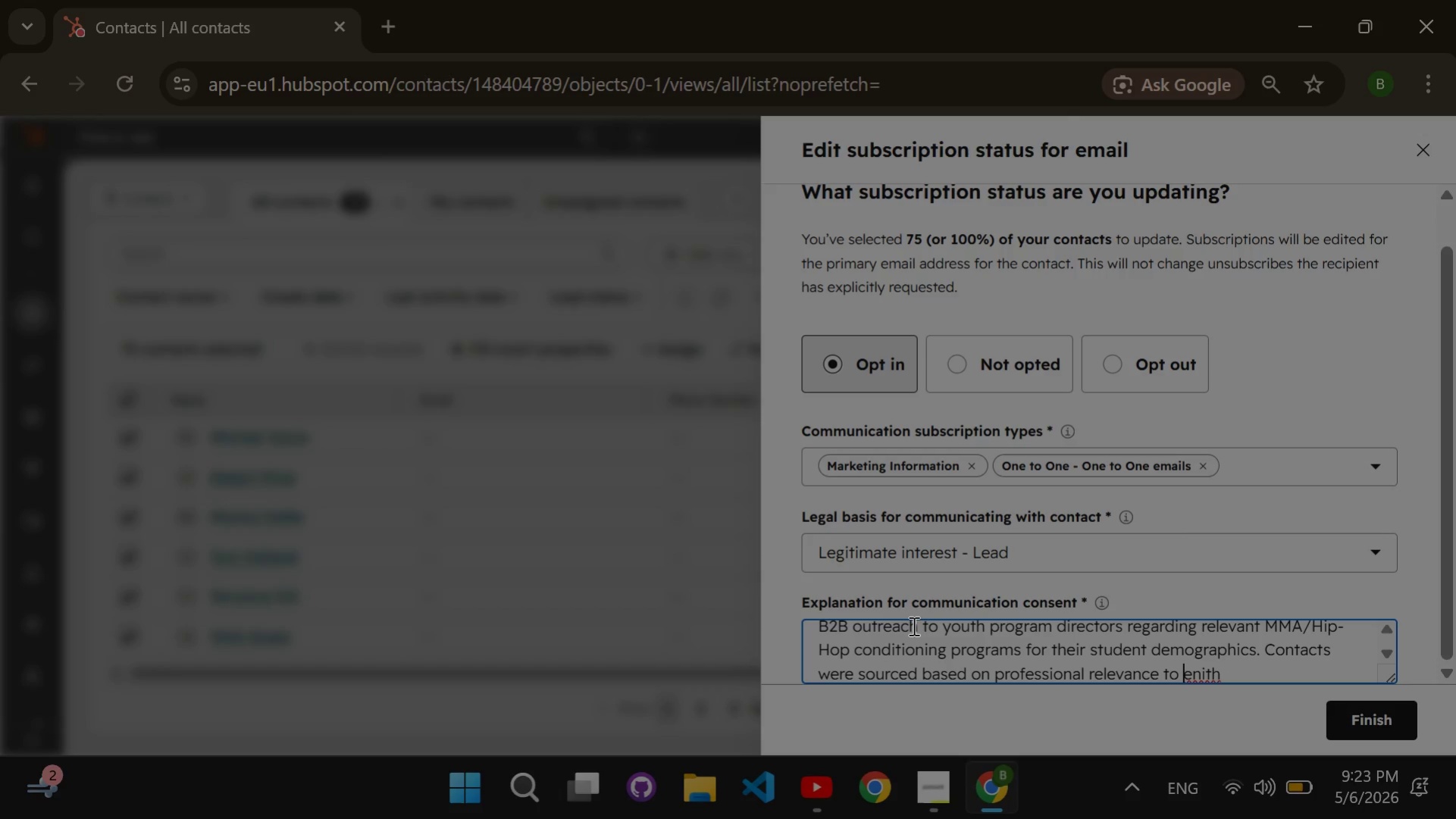 
key(CapsLock)
 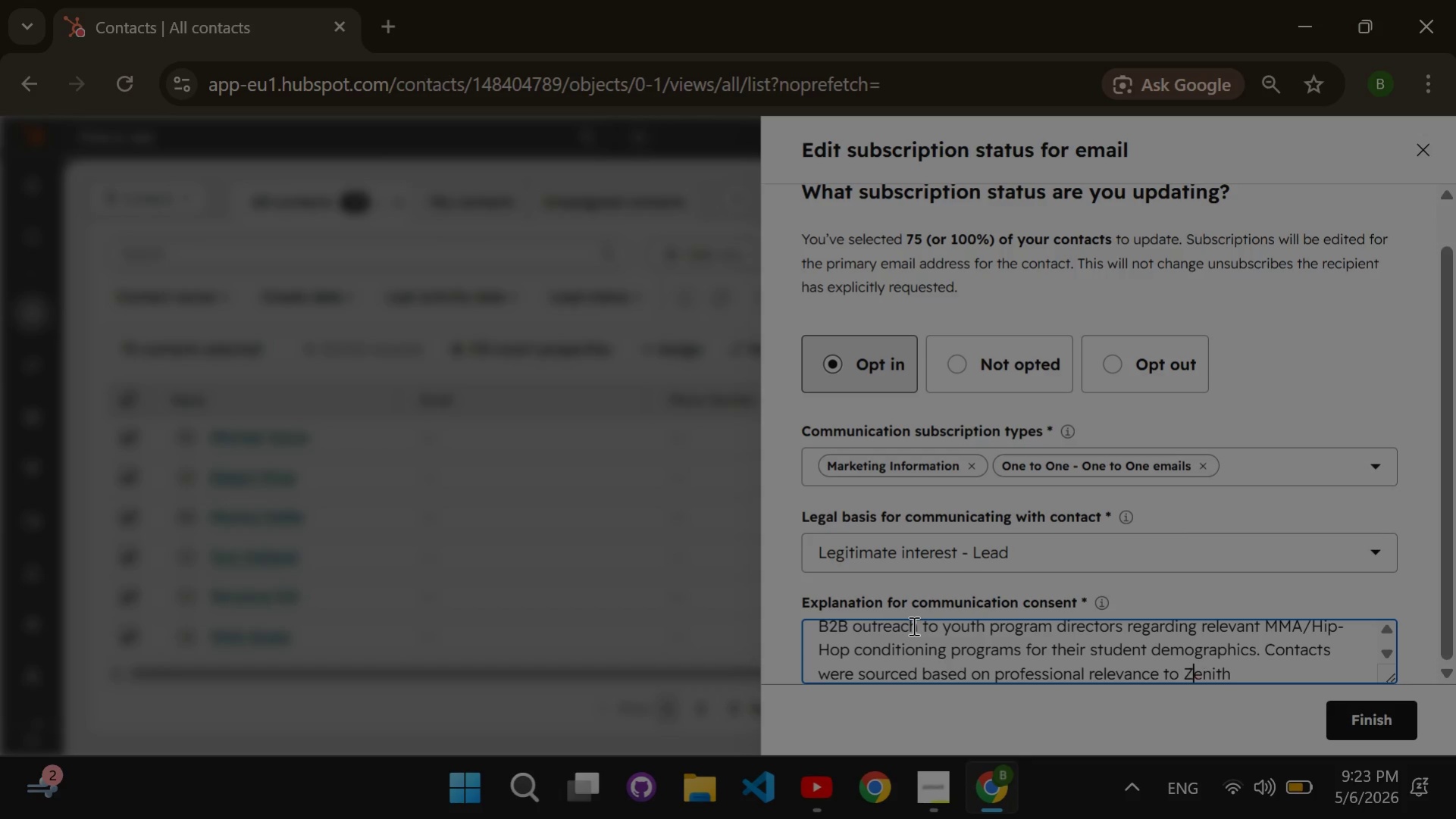 
key(Z)
 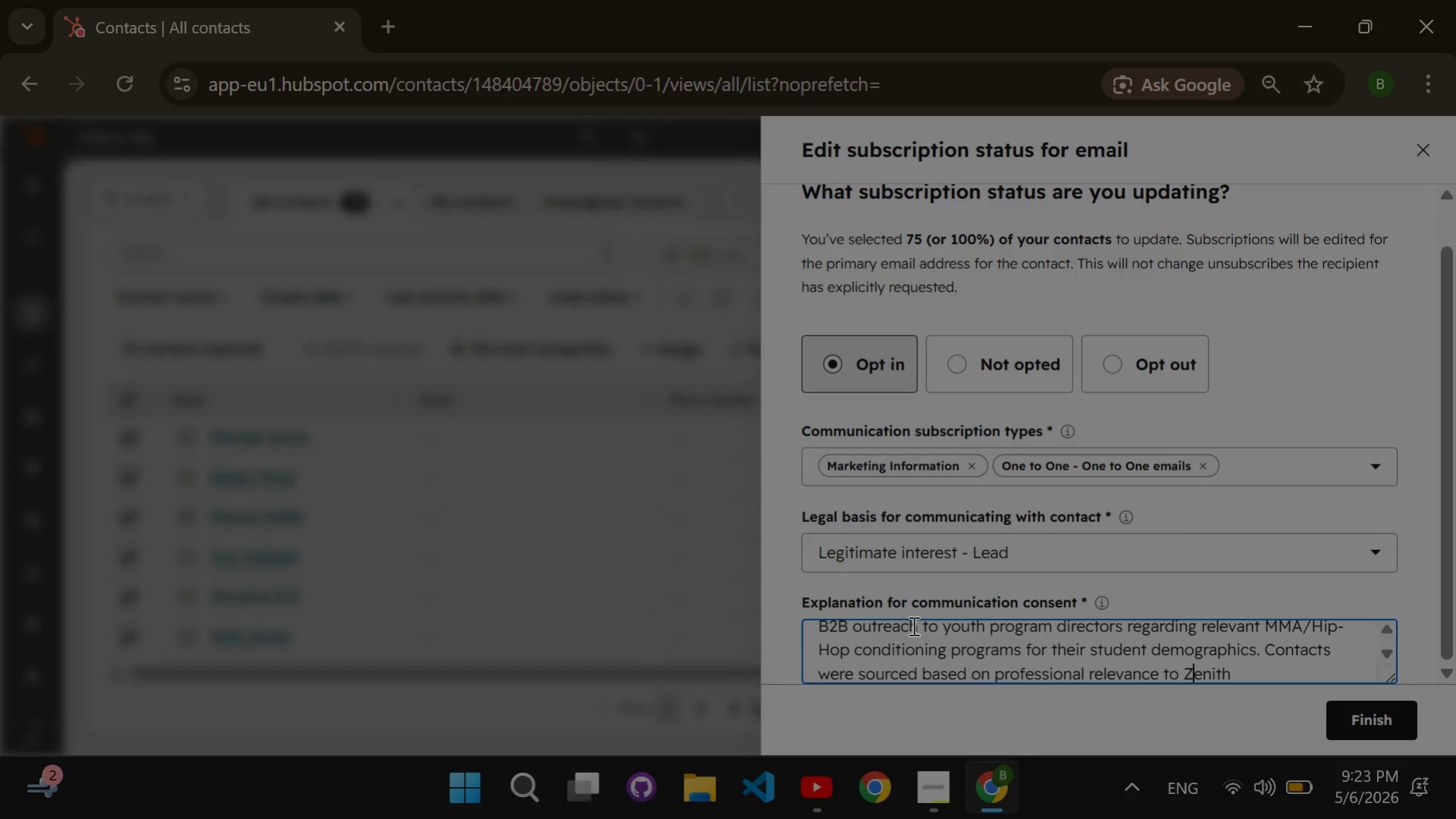 
key(CapsLock)
 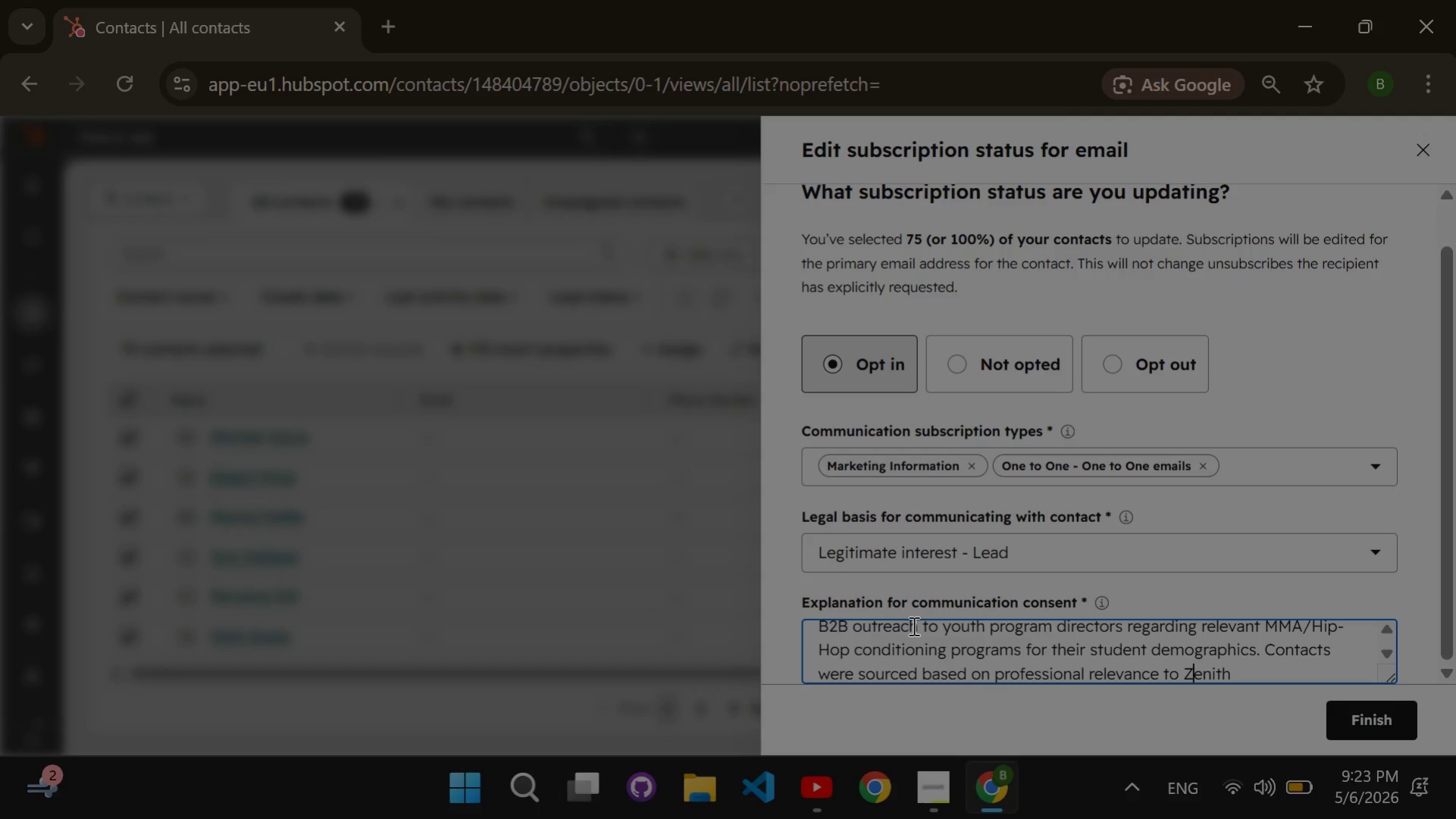 
hold_key(key=ArrowRight, duration=0.7)
 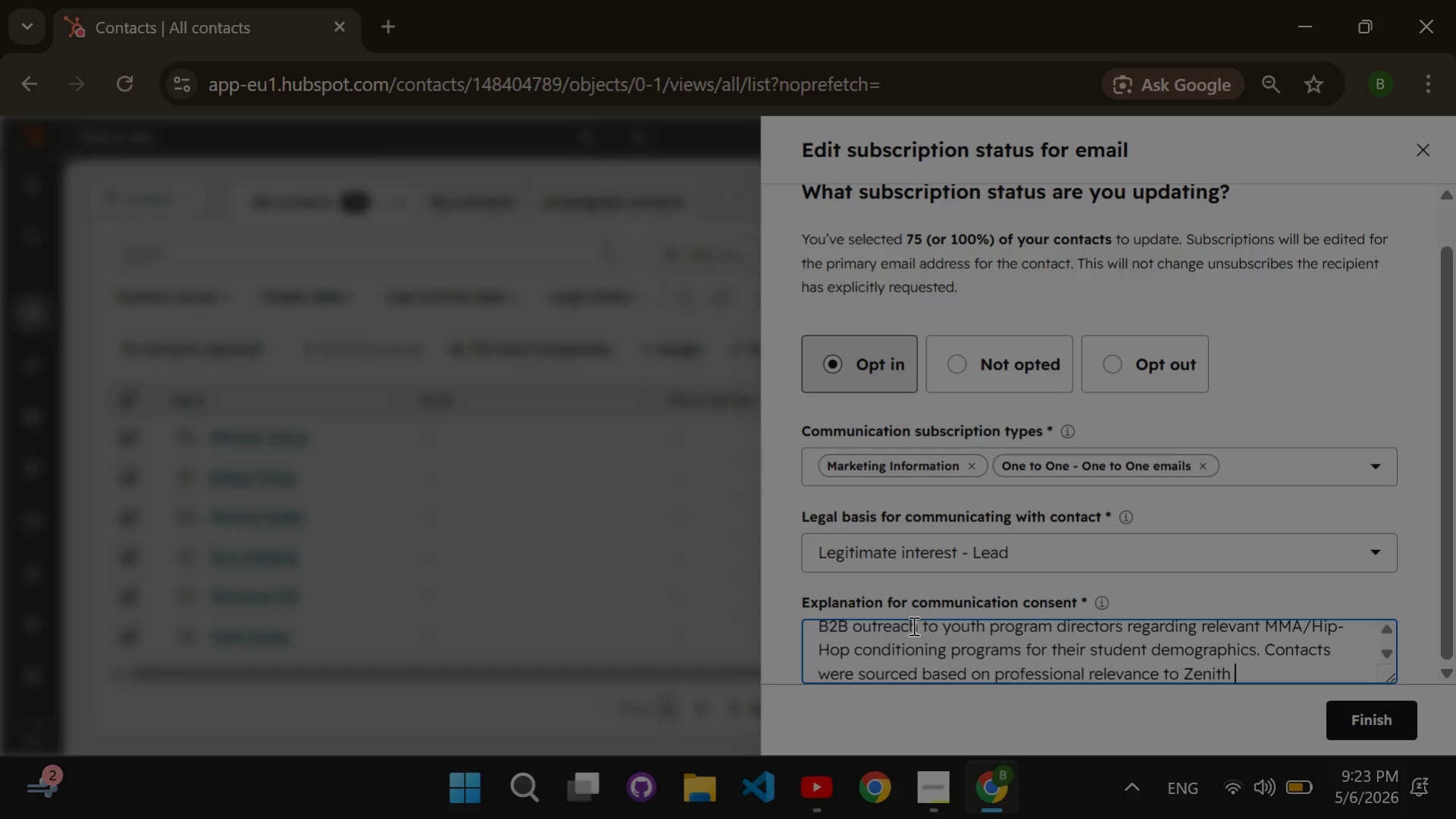 
key(Backspace)
type( Rhythm Fusion's local demob)
key(Backspace)
type( booking campaign.)
 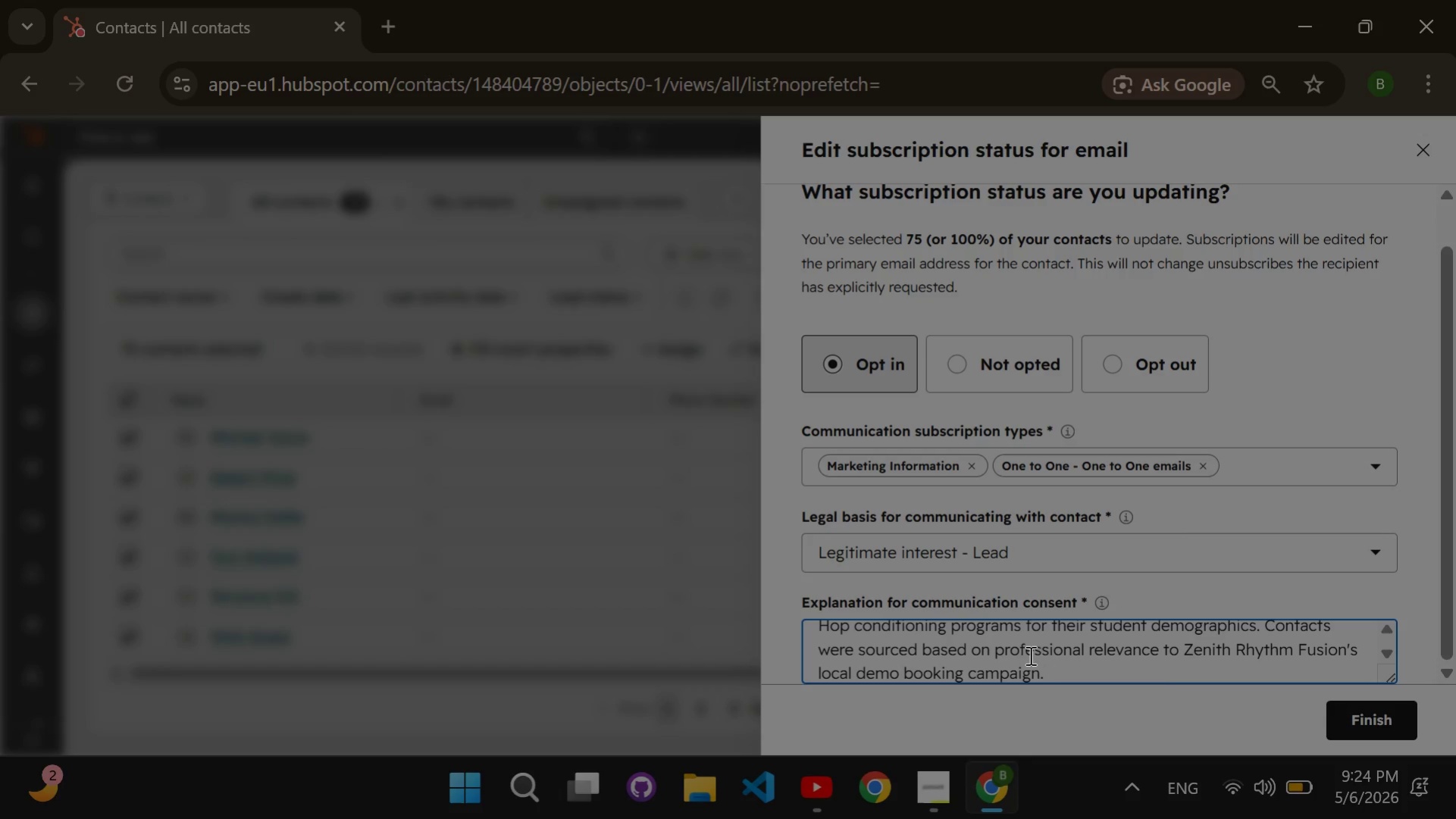 
wait(5.05)
 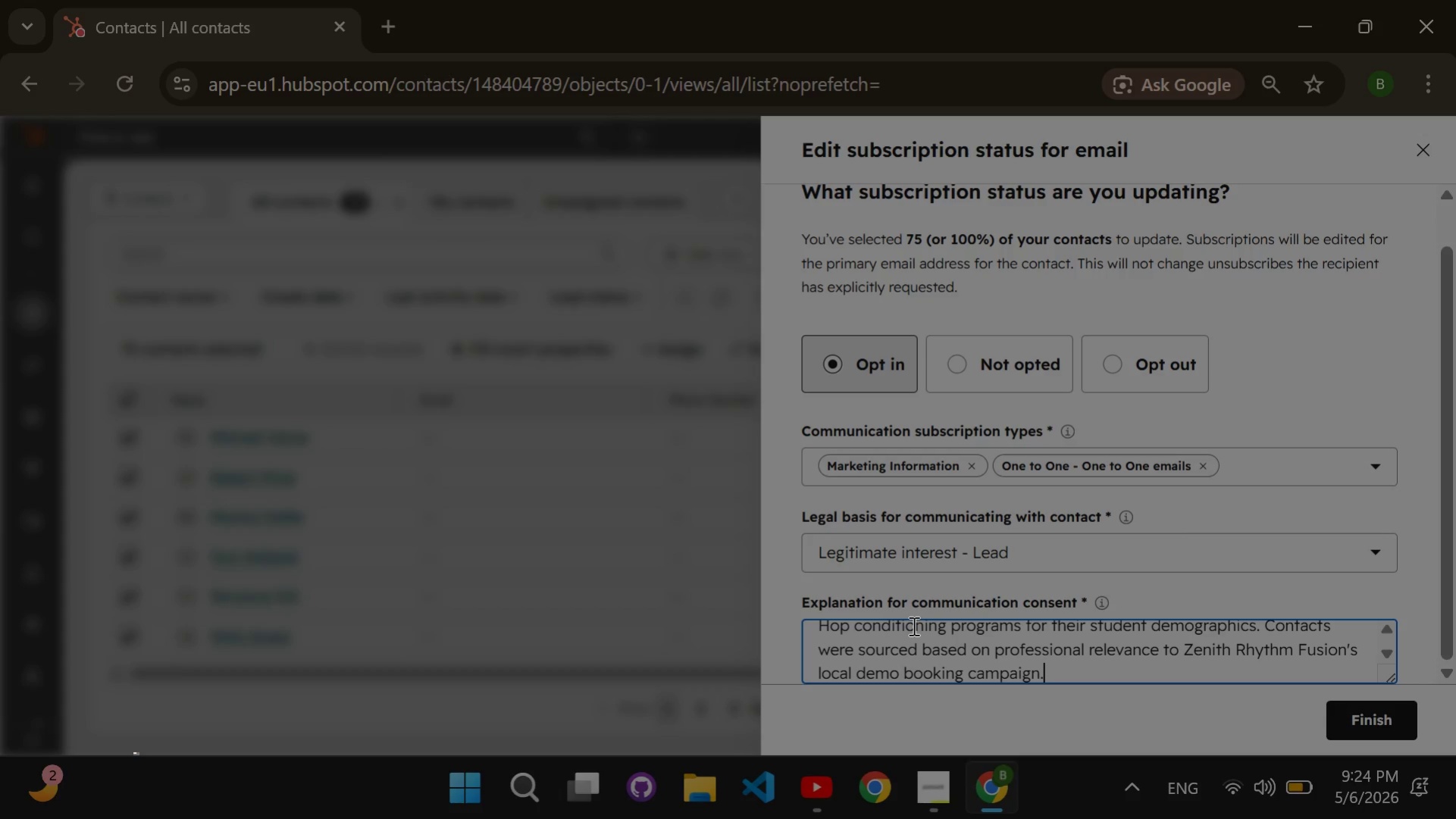 
double_click([1350, 725])
 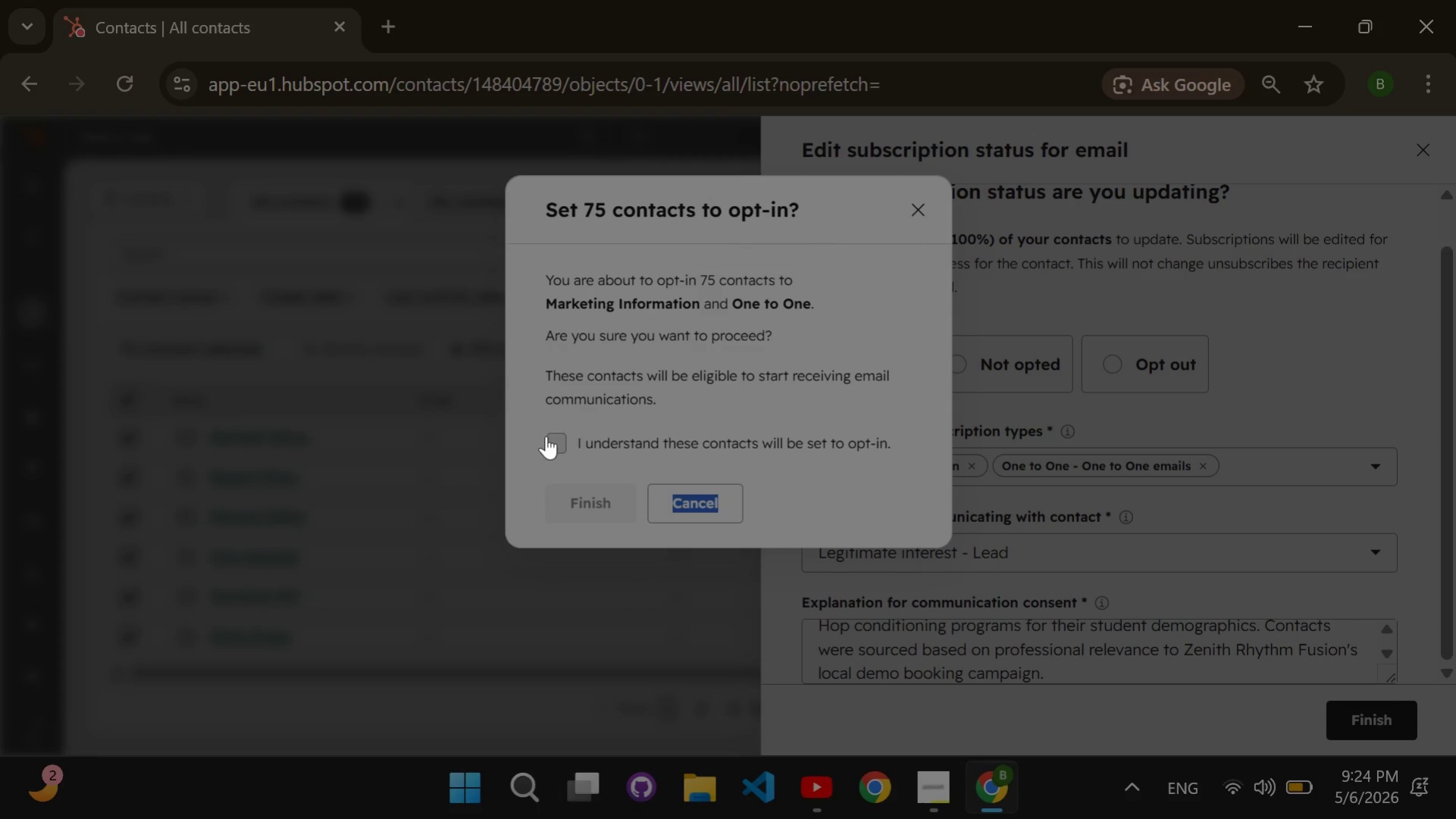 
left_click([556, 443])
 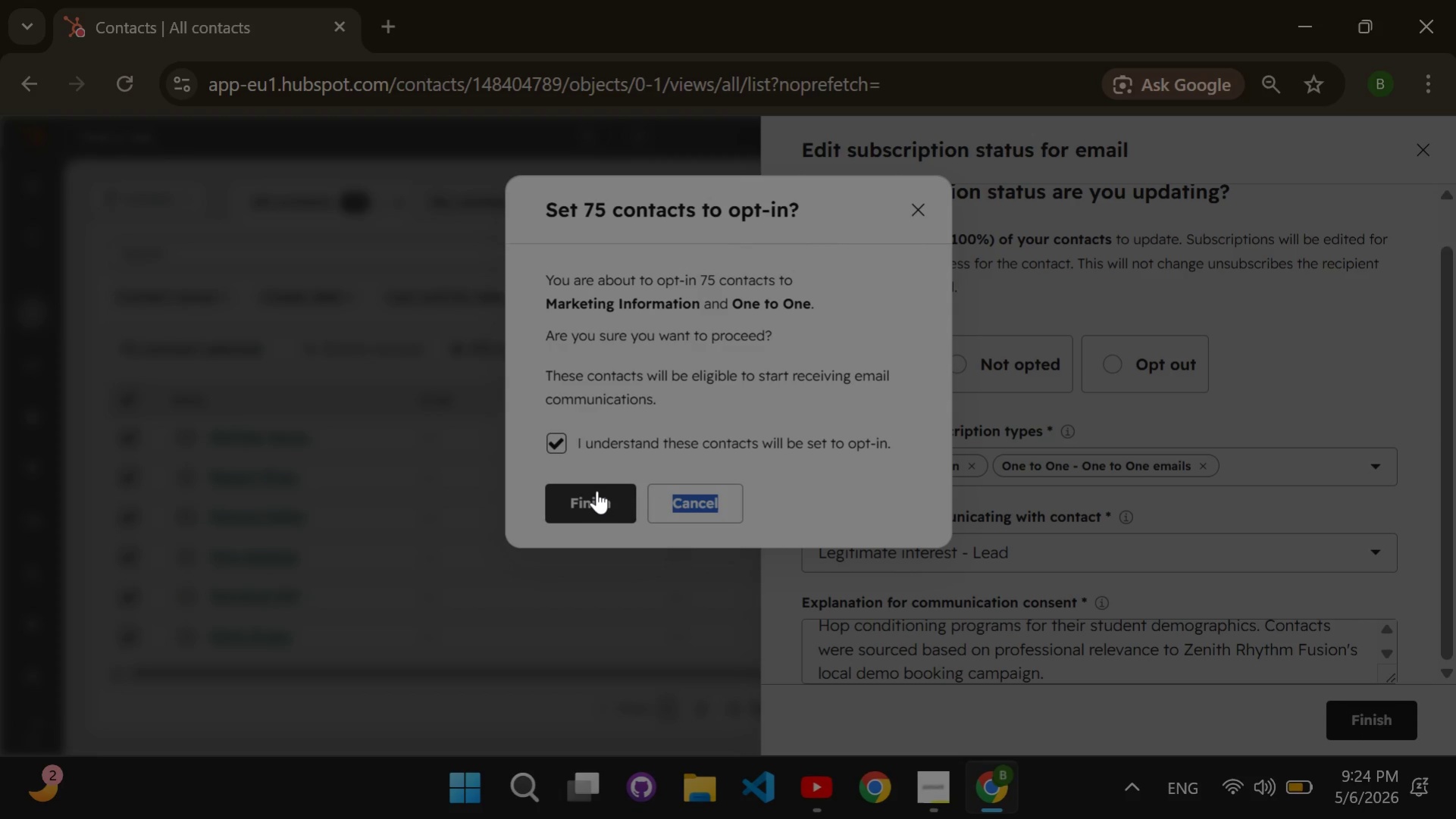 
left_click([596, 490])
 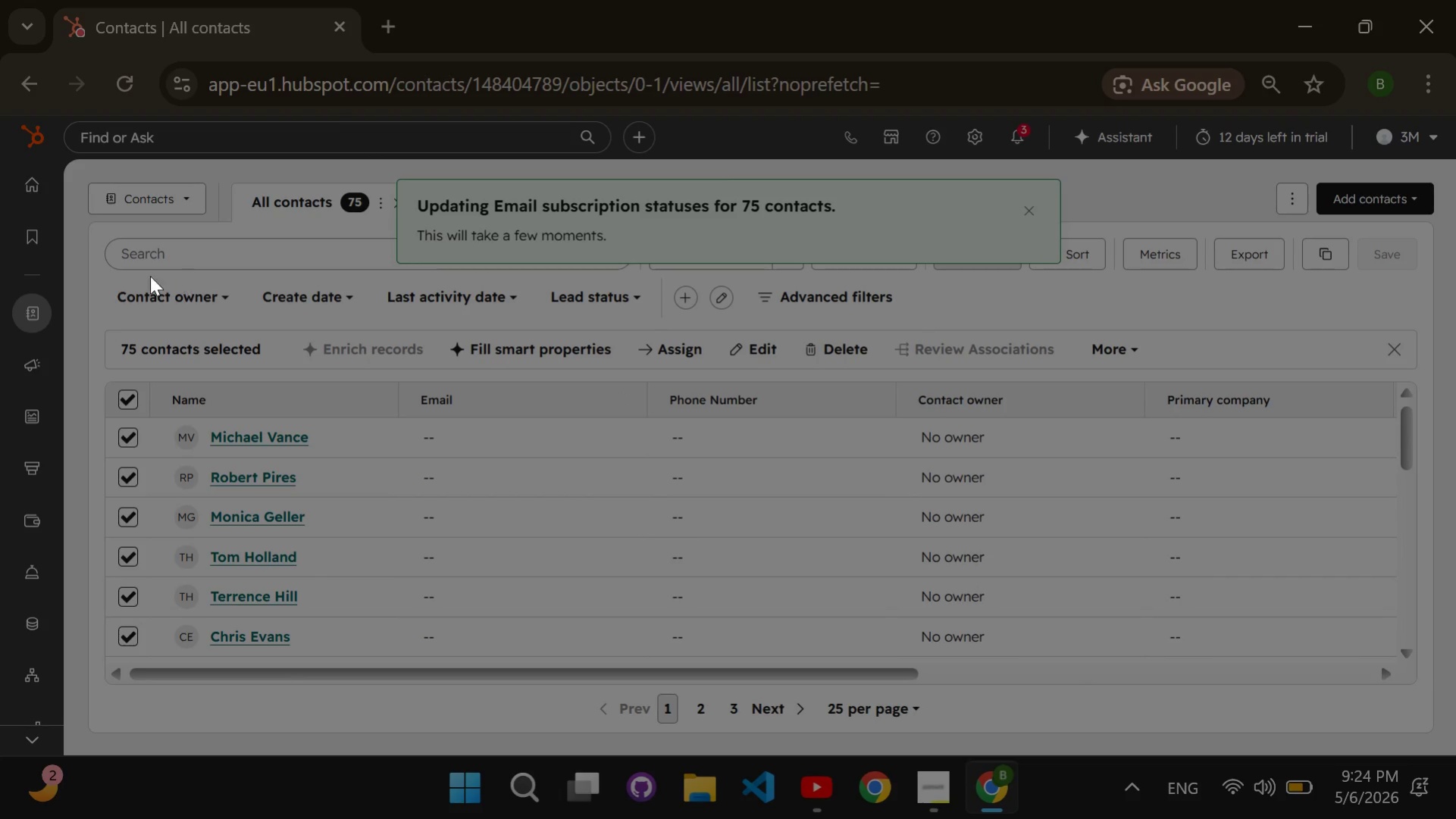 
mouse_move([37, 321])
 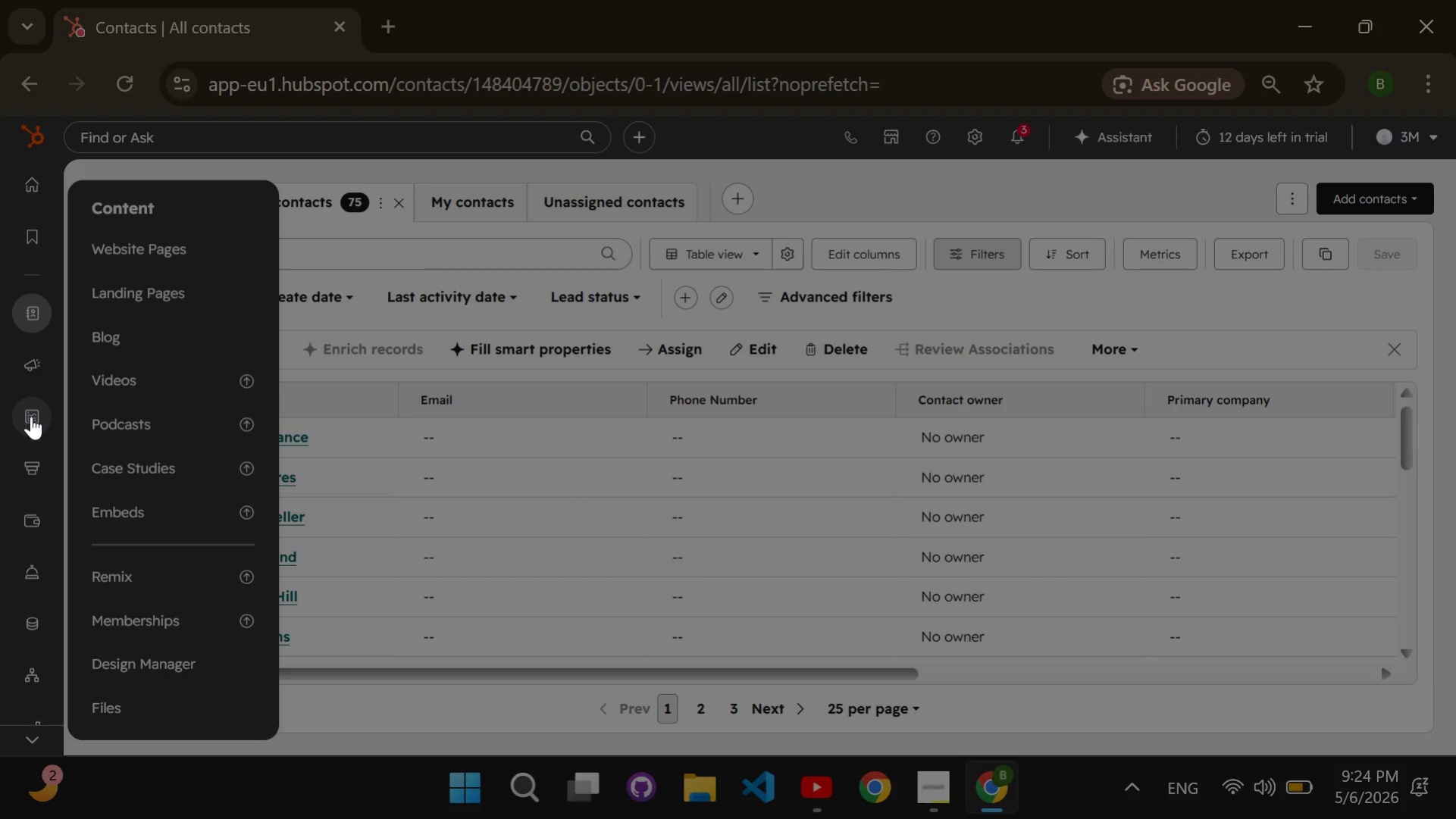 
mouse_move([27, 467])
 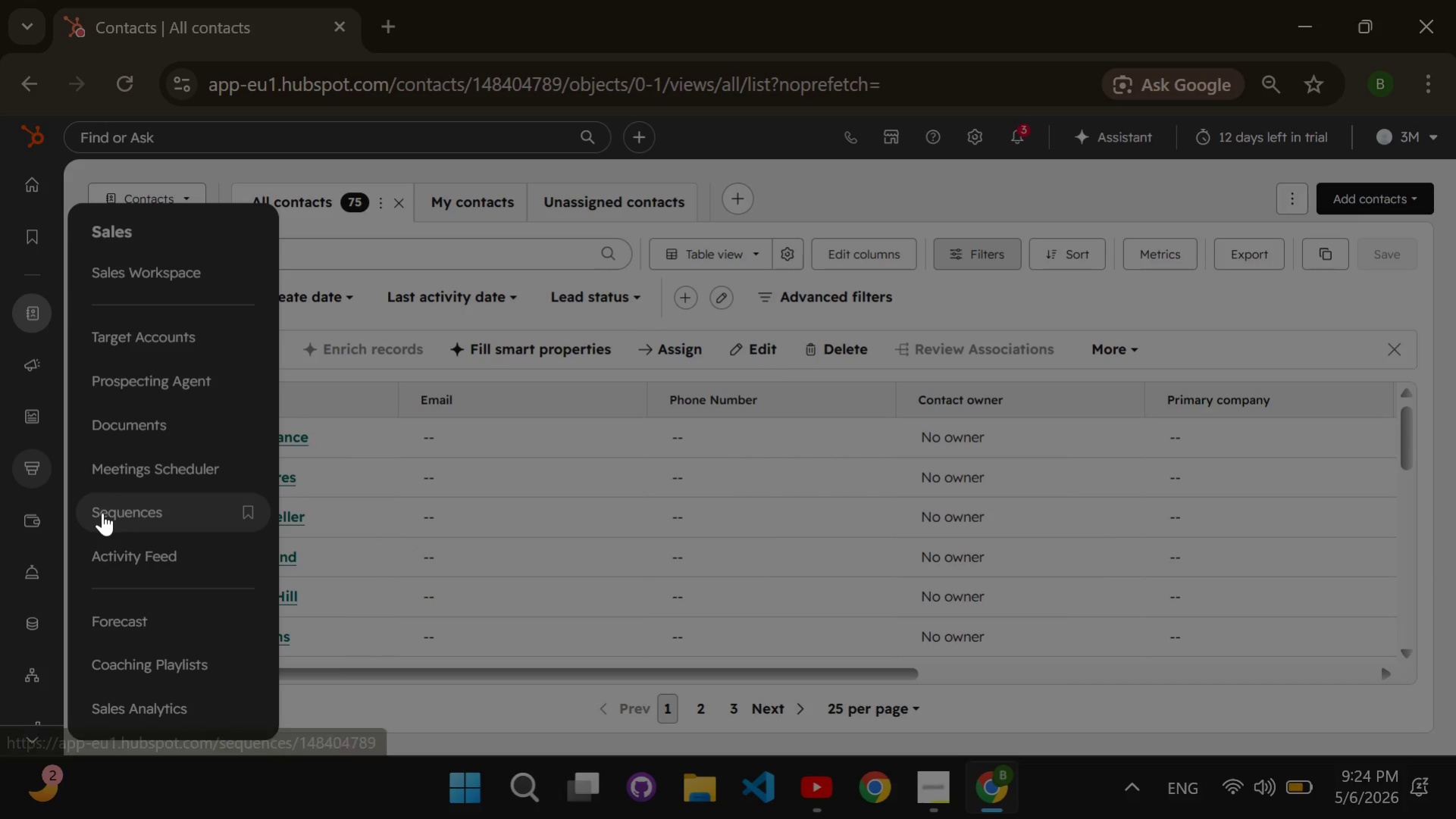 
left_click([102, 512])
 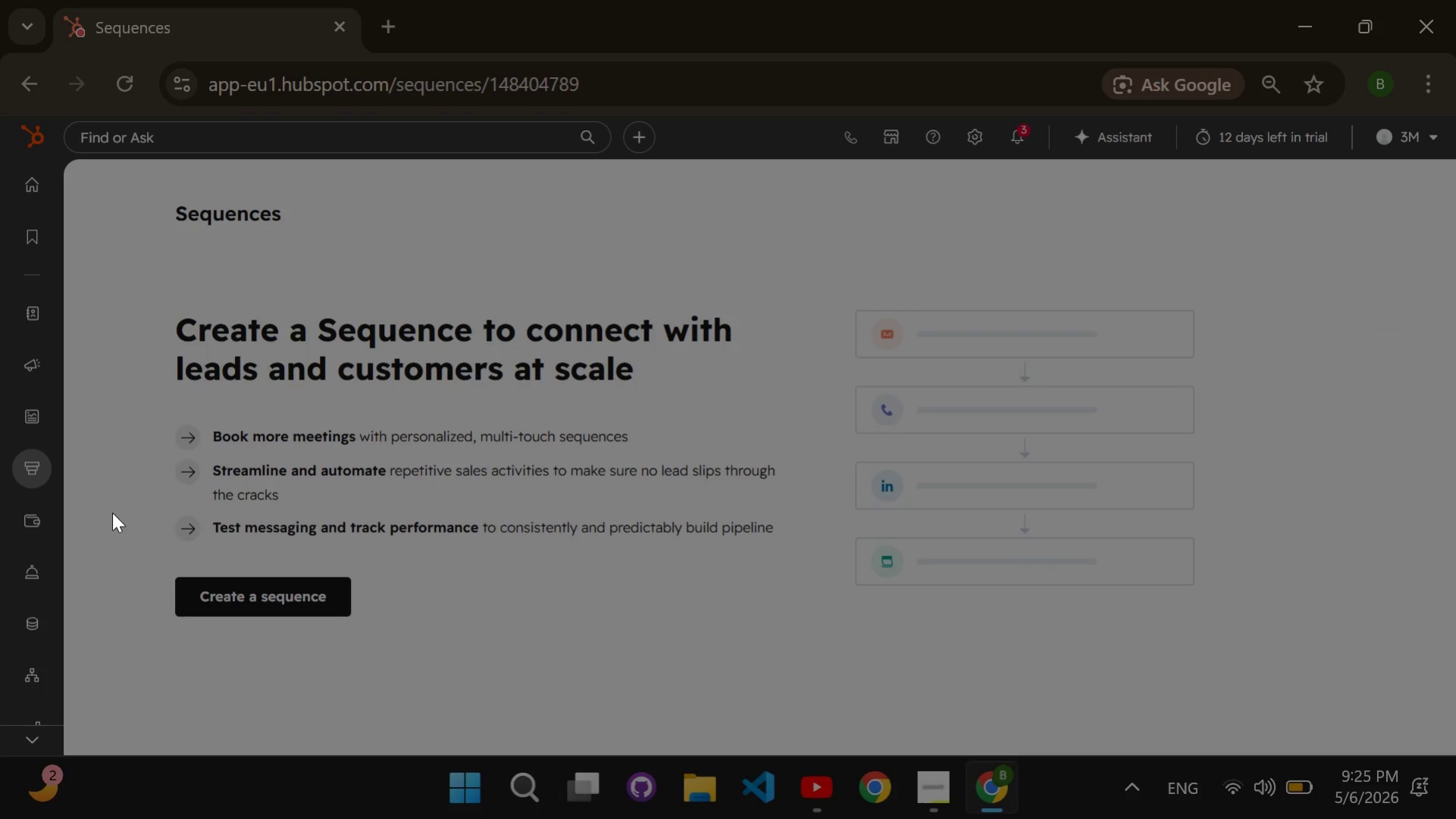 
wait(11.59)
 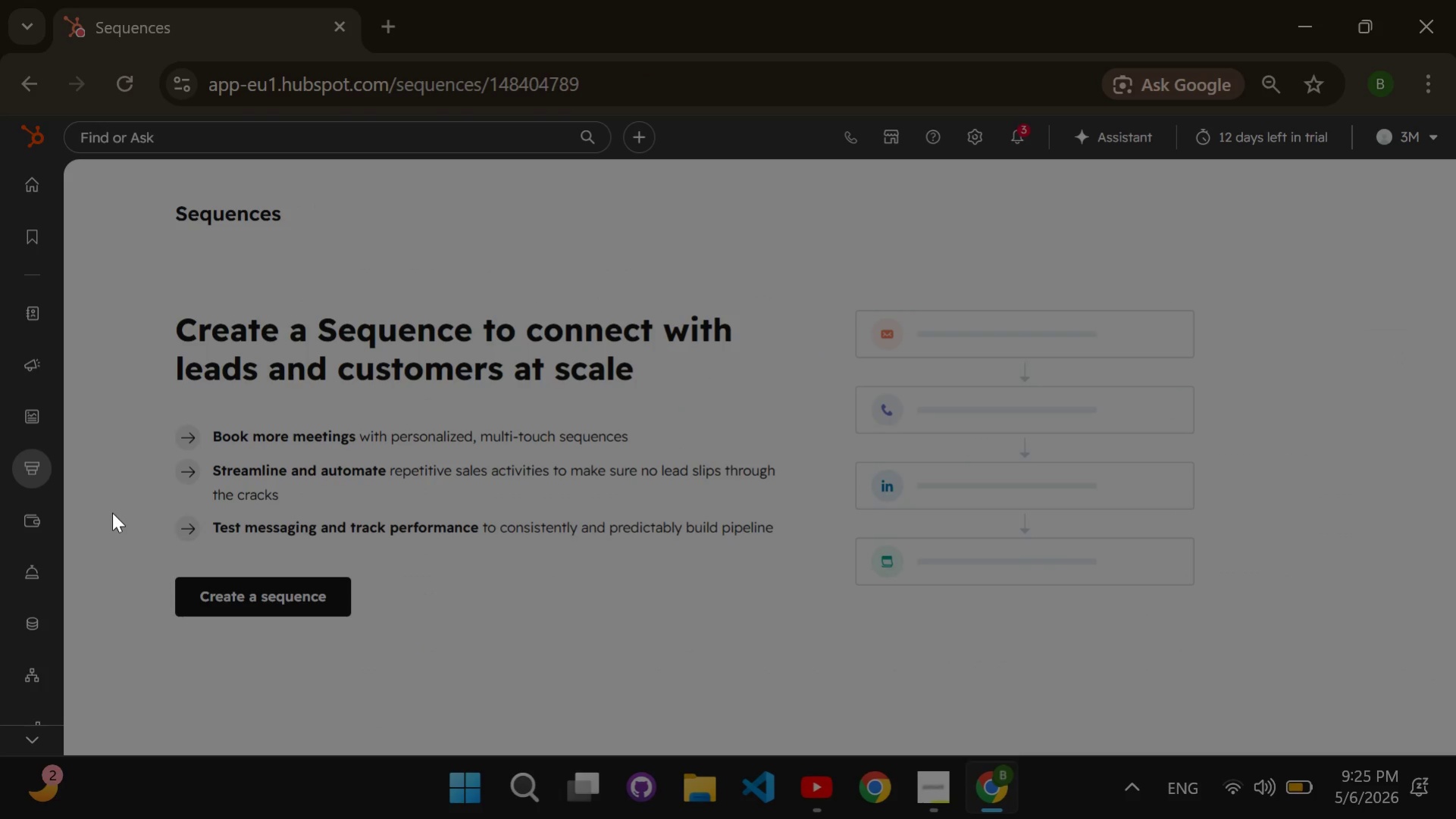 
double_click([202, 595])
 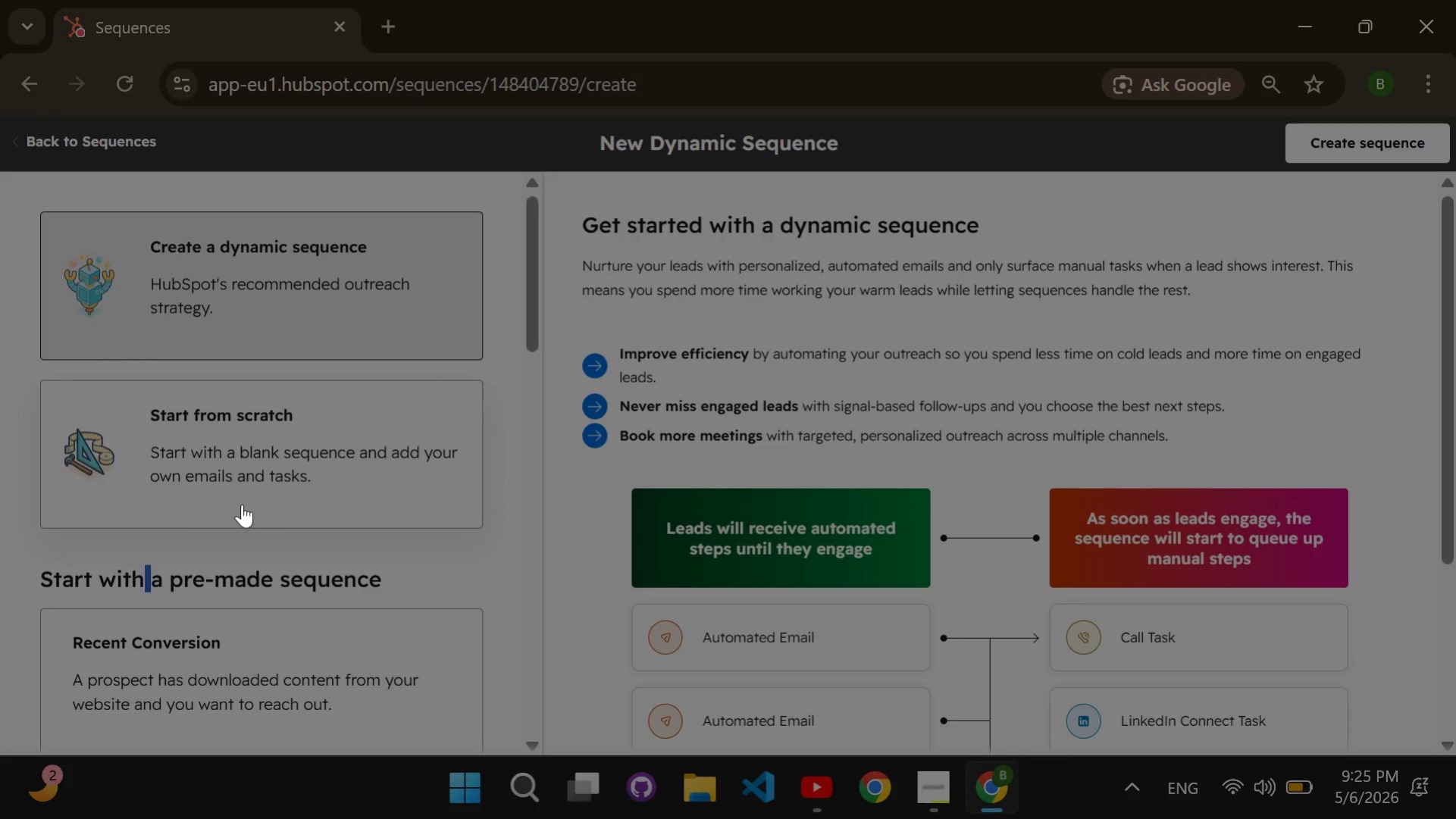 
left_click([246, 492])
 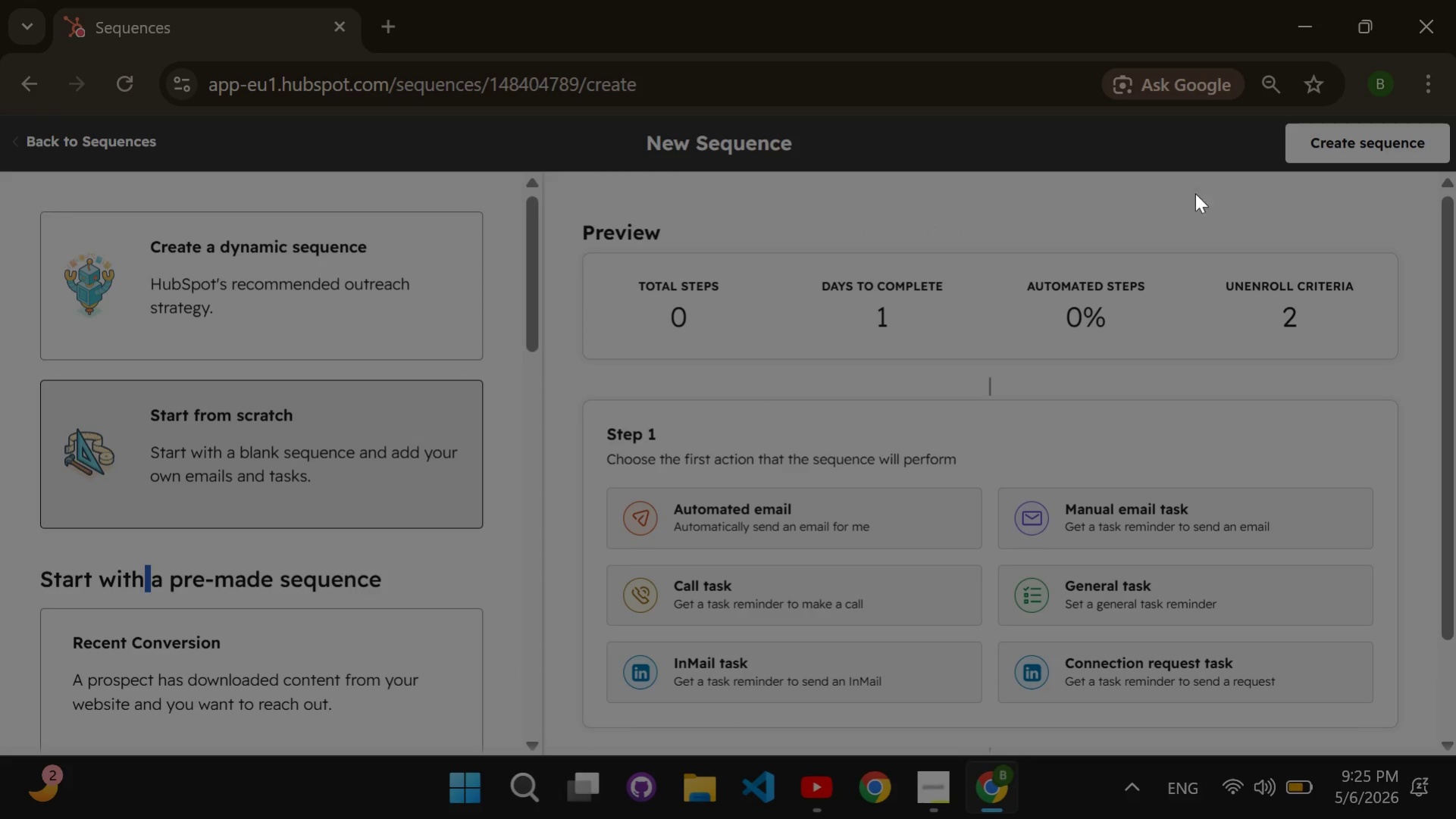 
left_click([1373, 155])
 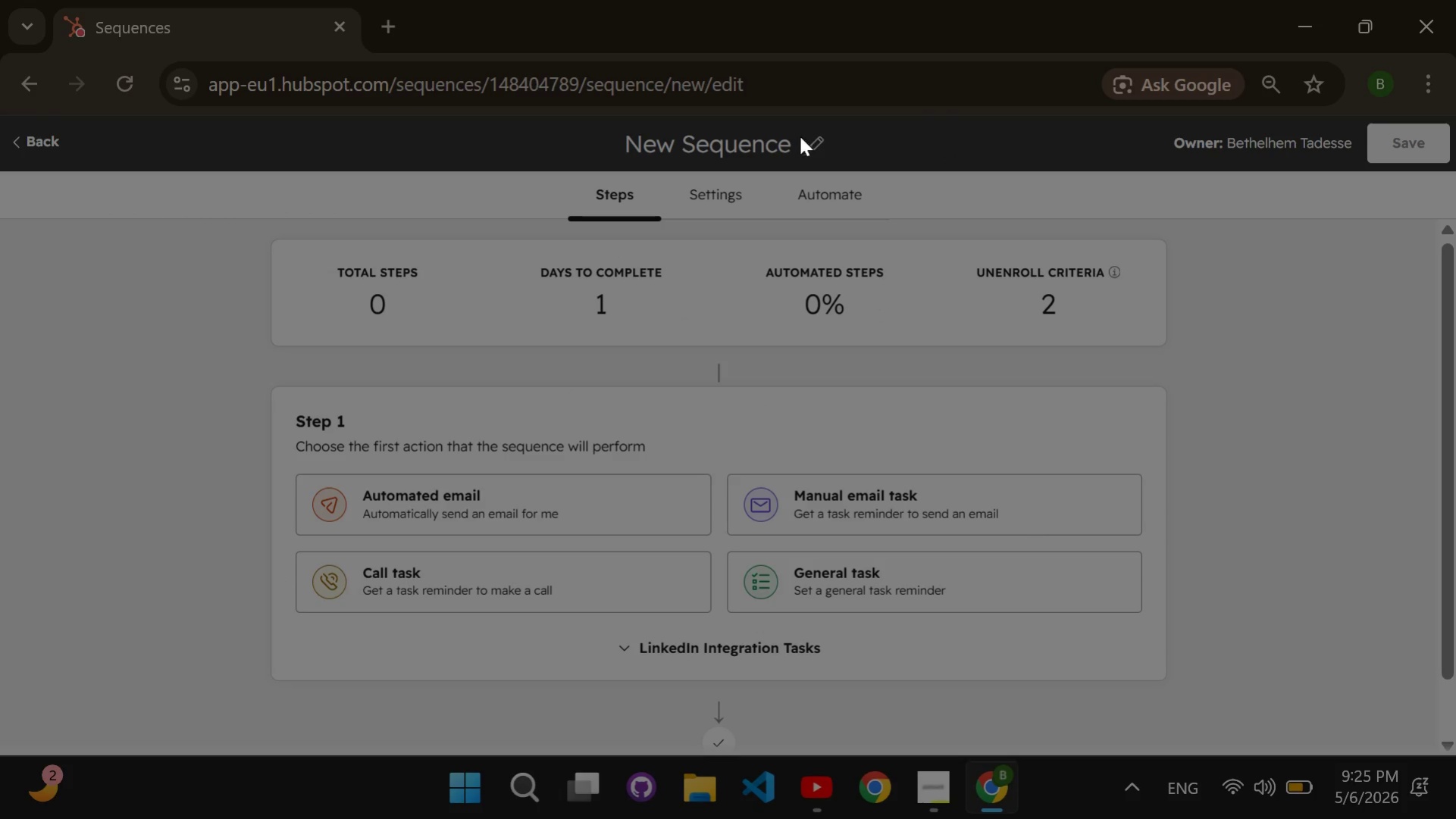 
left_click([782, 149])
 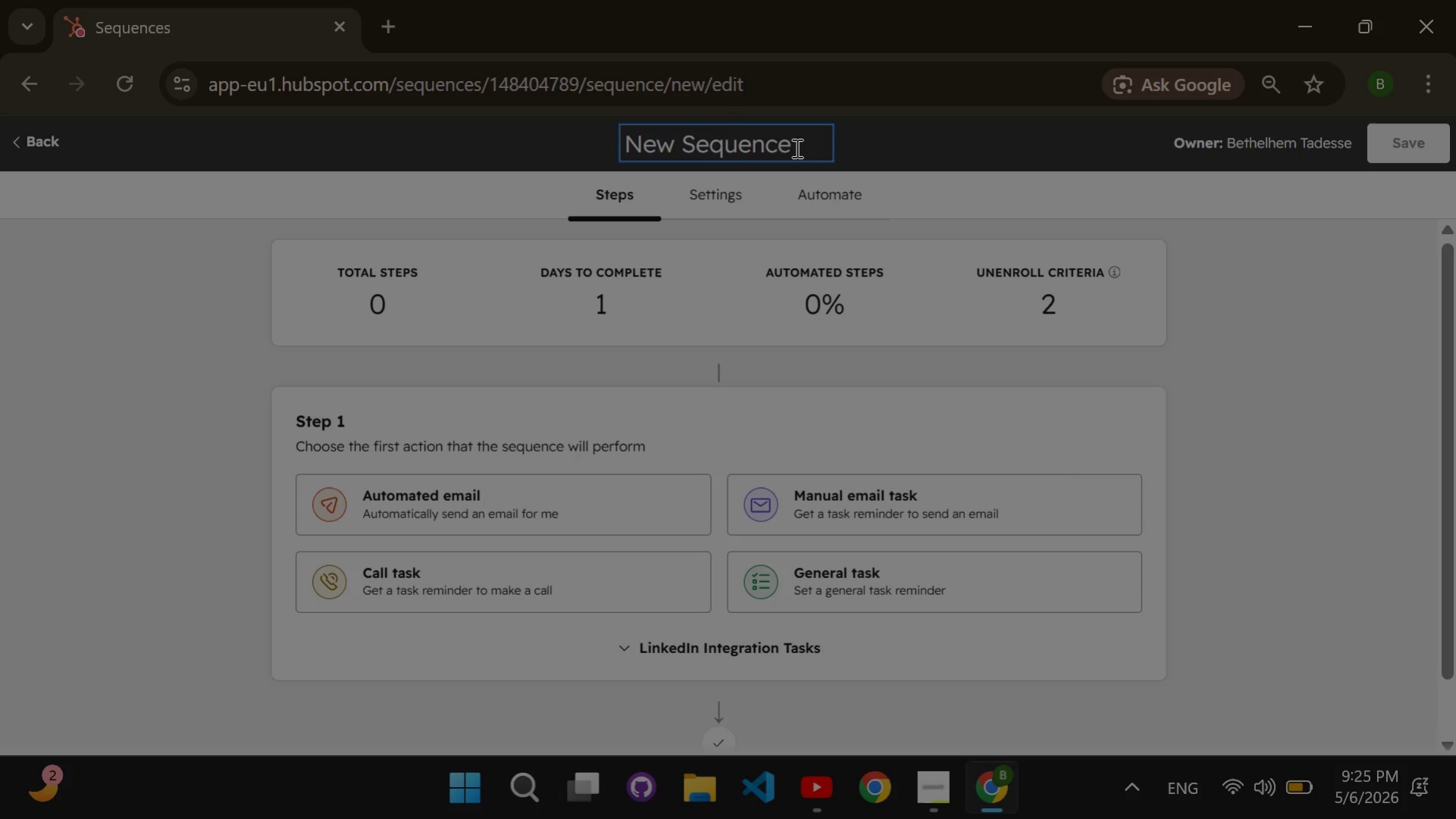 
left_click([795, 148])
 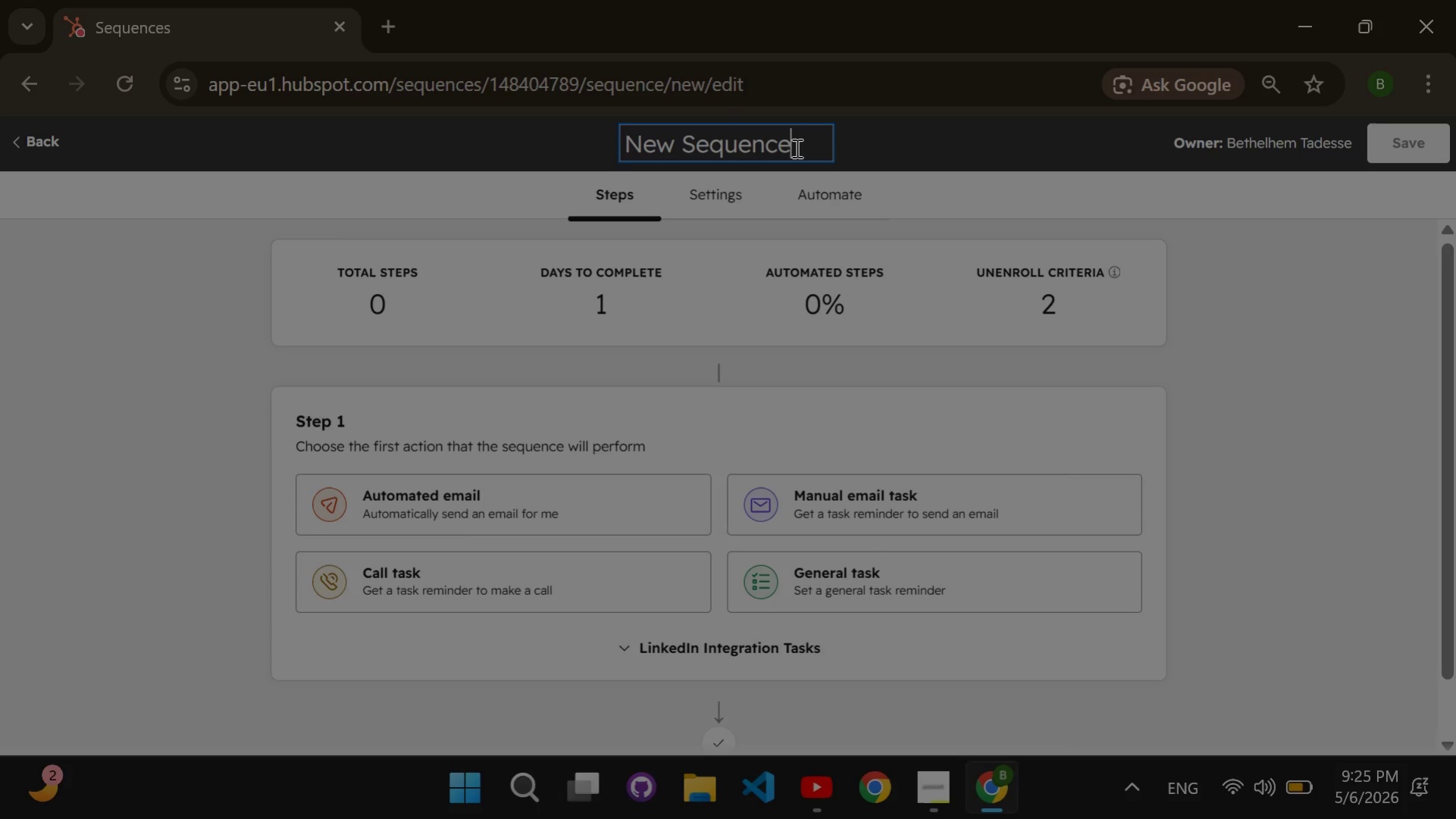 
key(Backspace)
key(Backspace)
key(Backspace)
key(Backspace)
key(Backspace)
key(Backspace)
key(Backspace)
key(Backspace)
key(Backspace)
key(Backspace)
key(Backspace)
key(Backspace)
type(Zenith )
 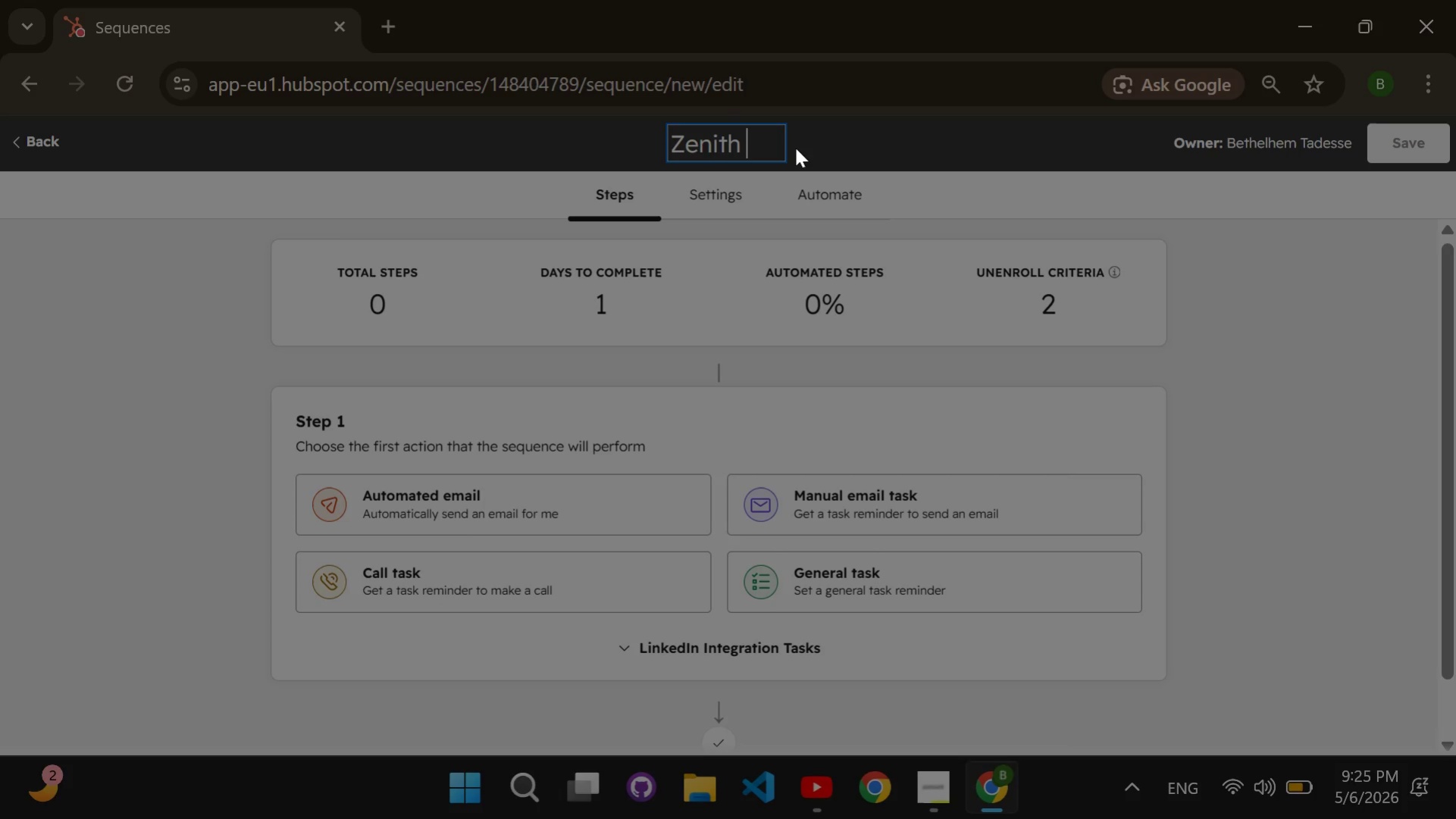 
type(| Demo Booking Sequence)
 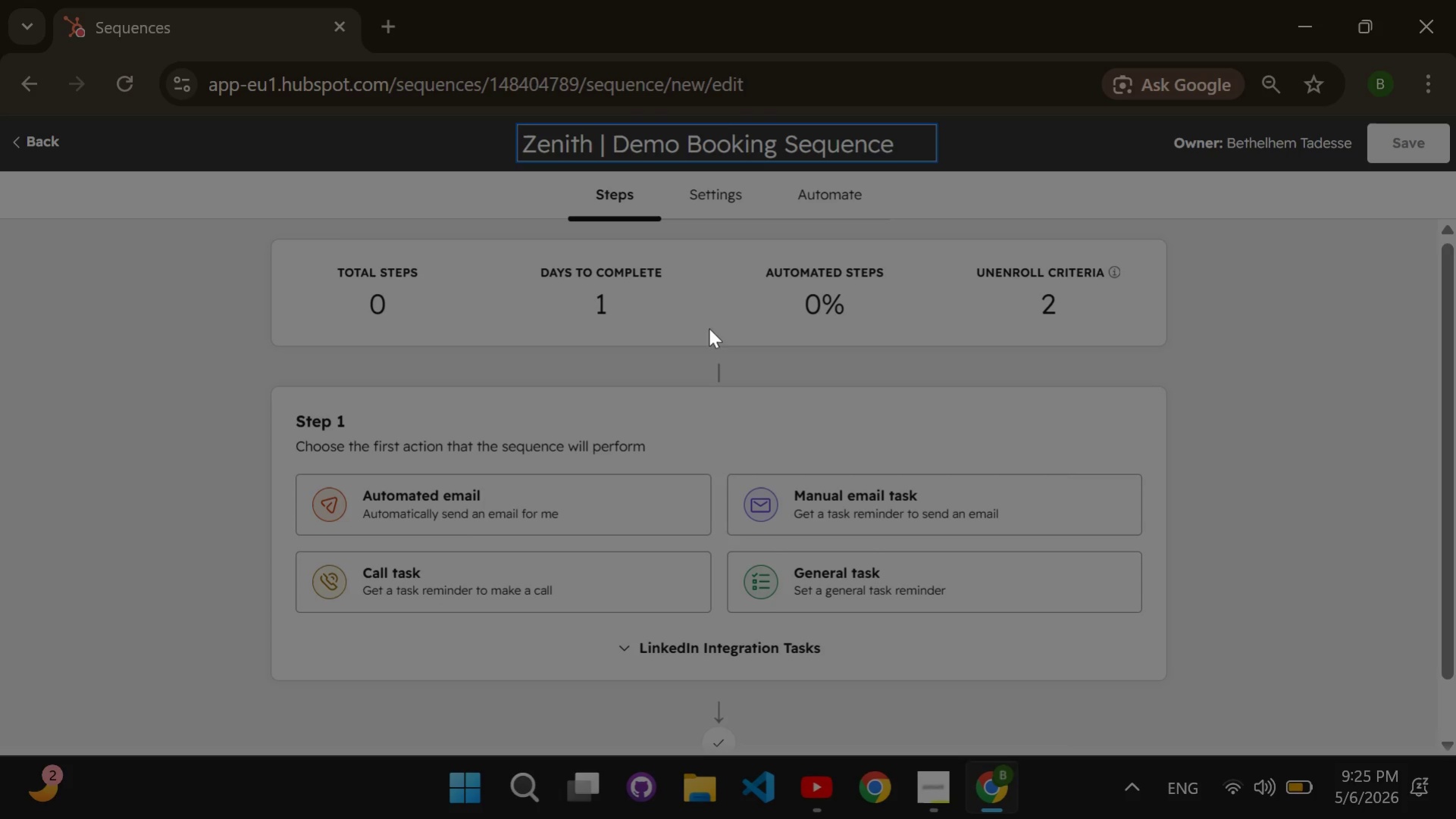 
left_click([585, 494])
 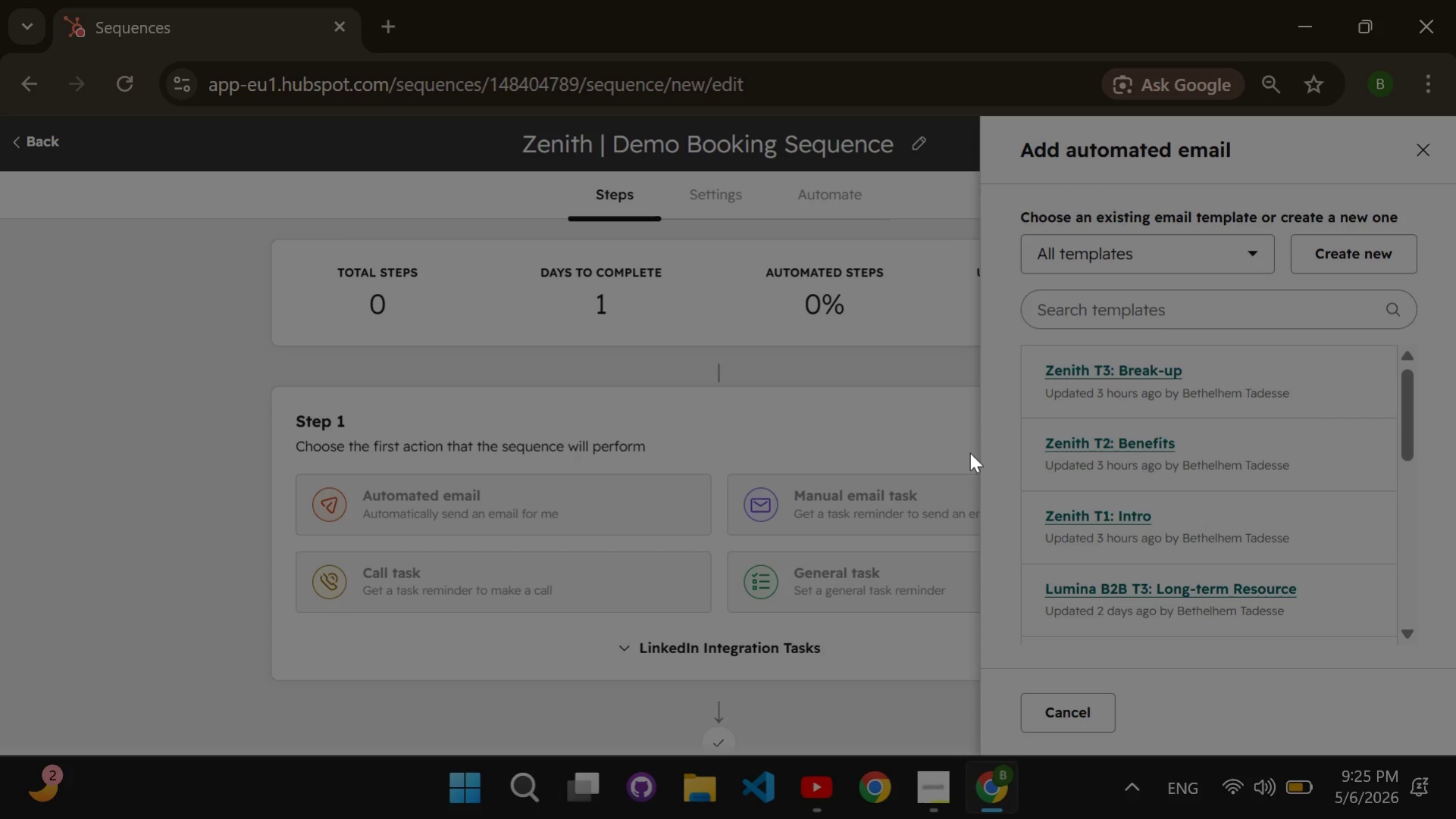 
wait(7.06)
 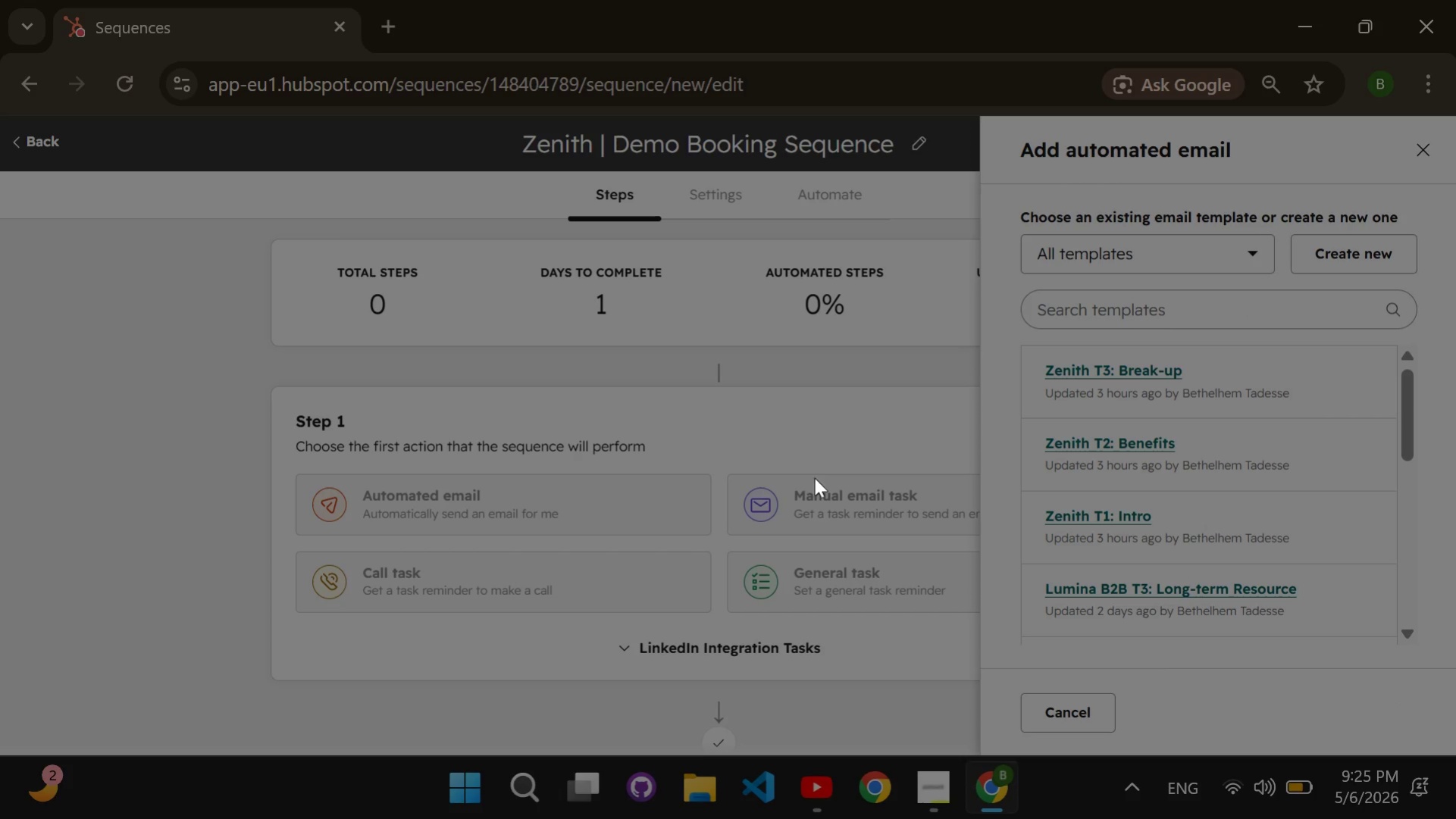 
scroll: coordinate [1033, 421], scroll_direction: down, amount: 1.0
 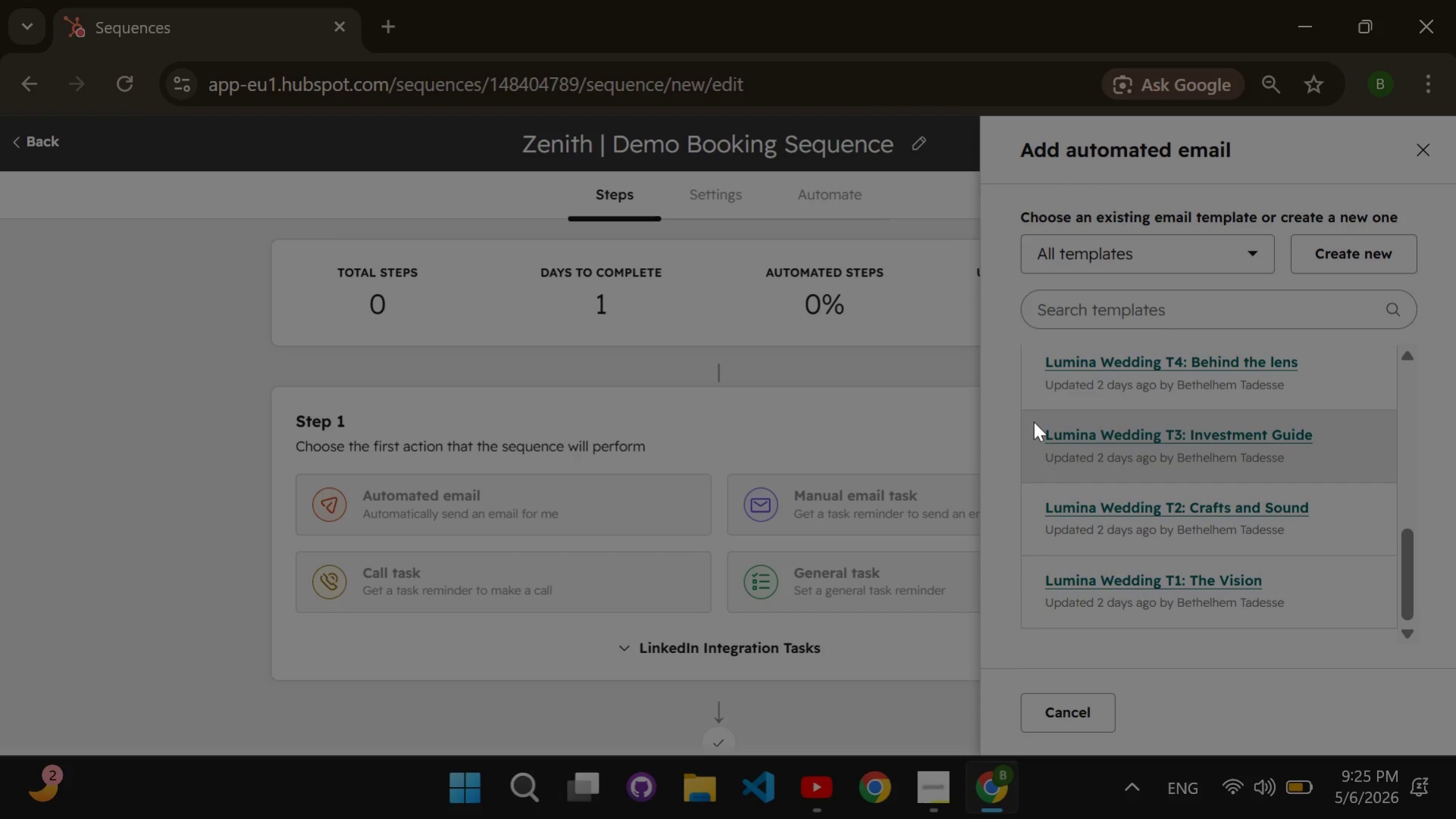 
scroll: coordinate [1033, 421], scroll_direction: up, amount: 4.0
 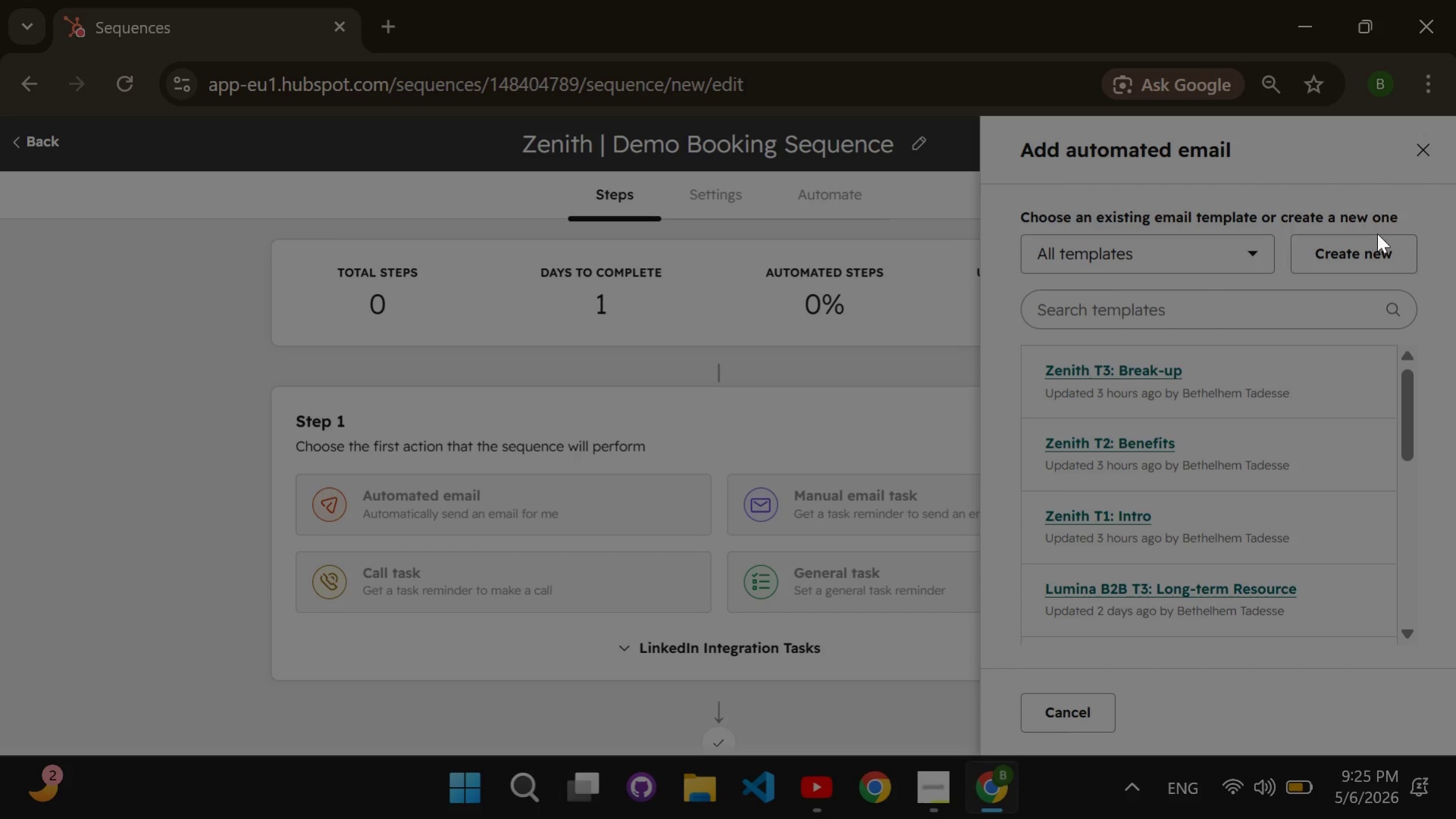 
left_click([1331, 258])
 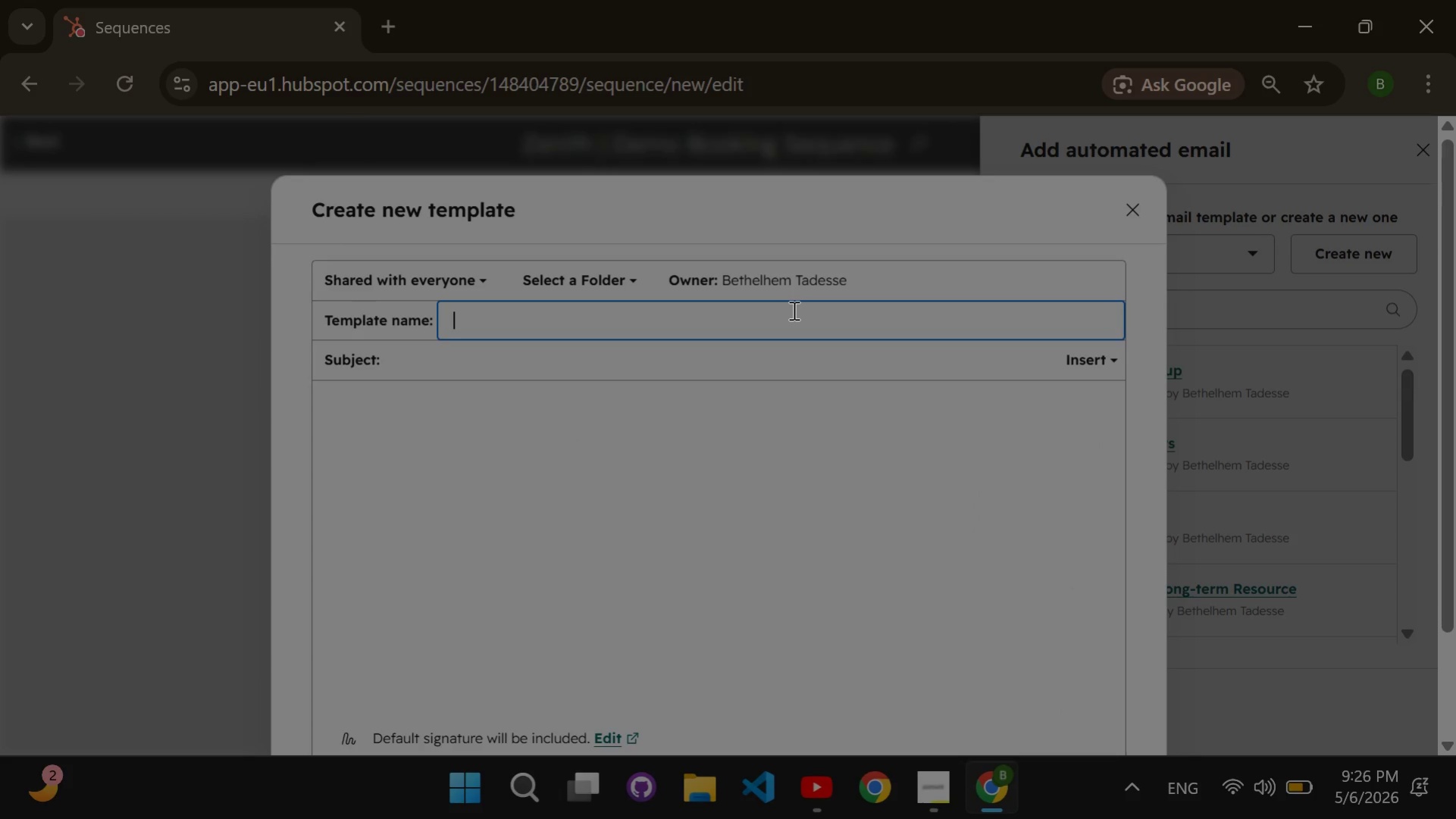 
type(Zenith T1: Intro)
 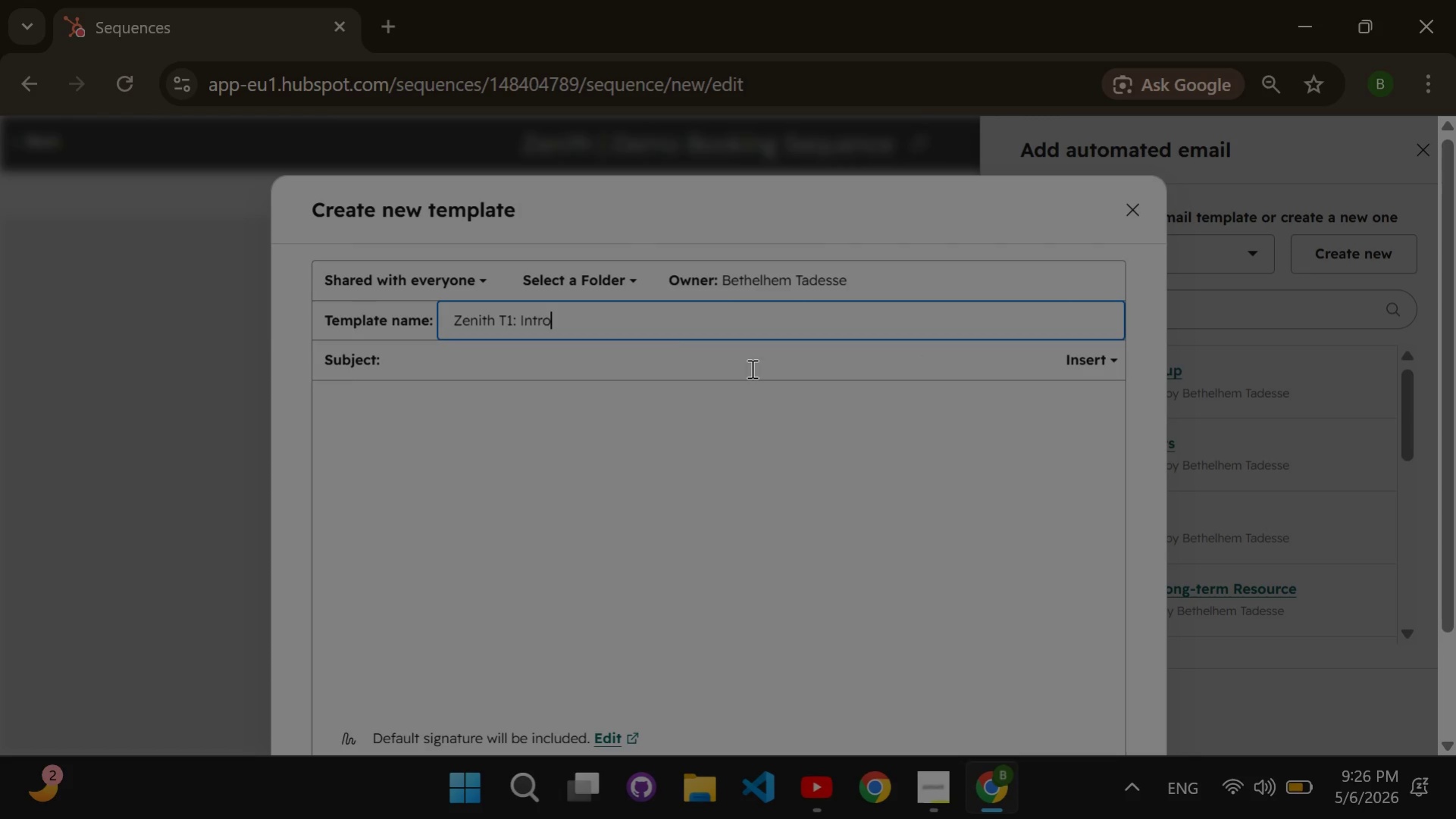 
left_click([681, 341])
 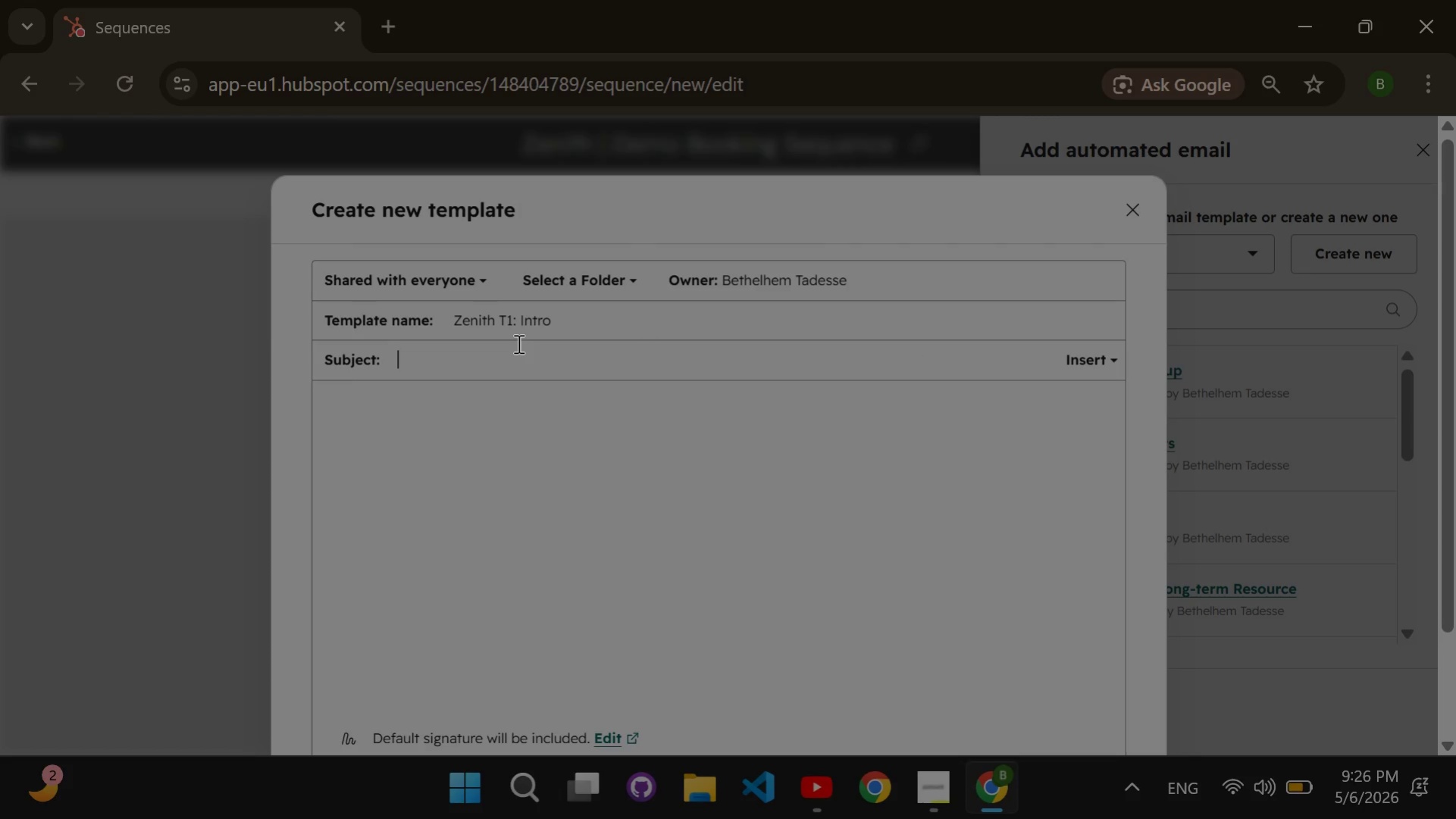 
type(Quick idea for )
 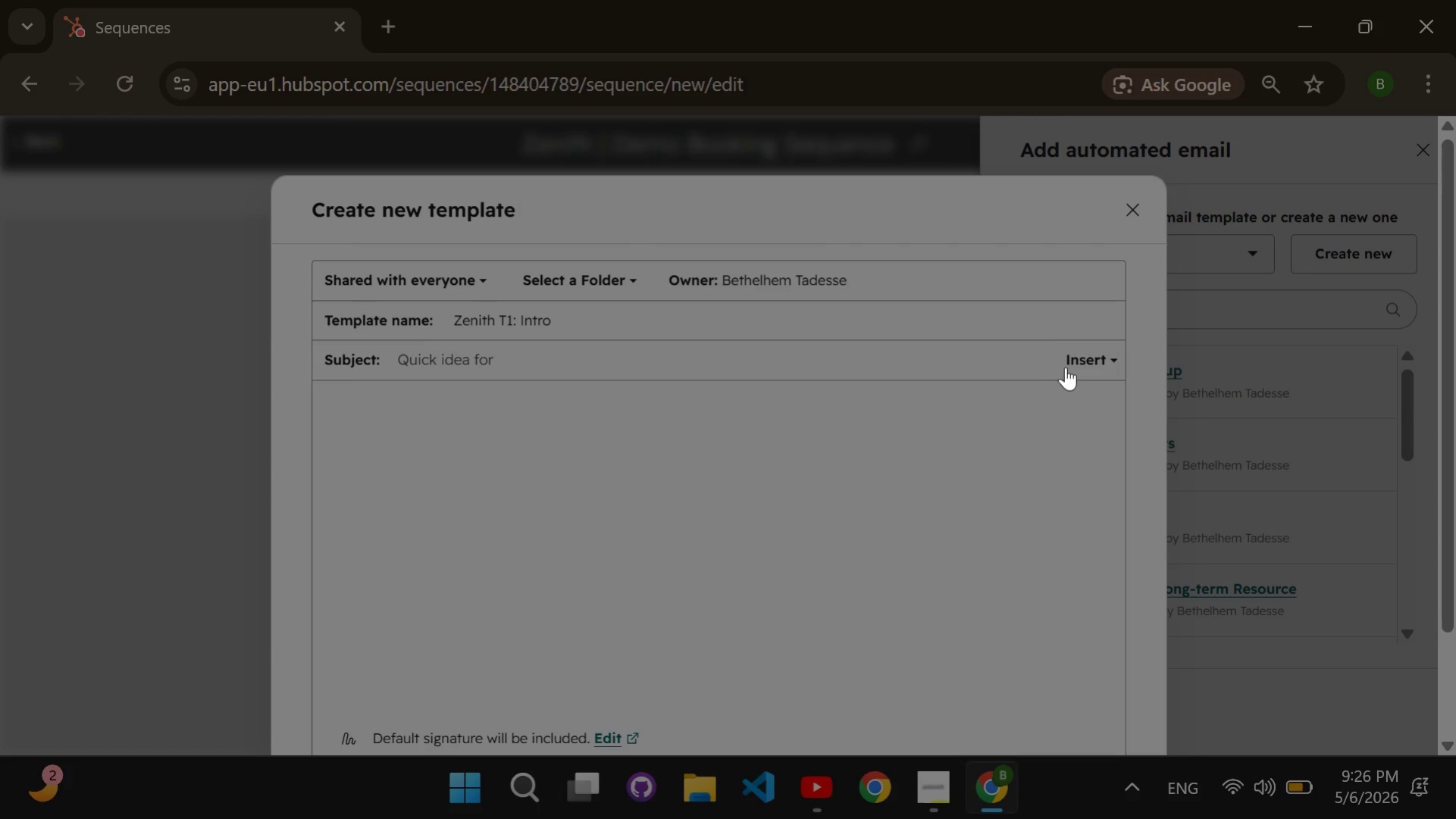 
left_click([1073, 357])
 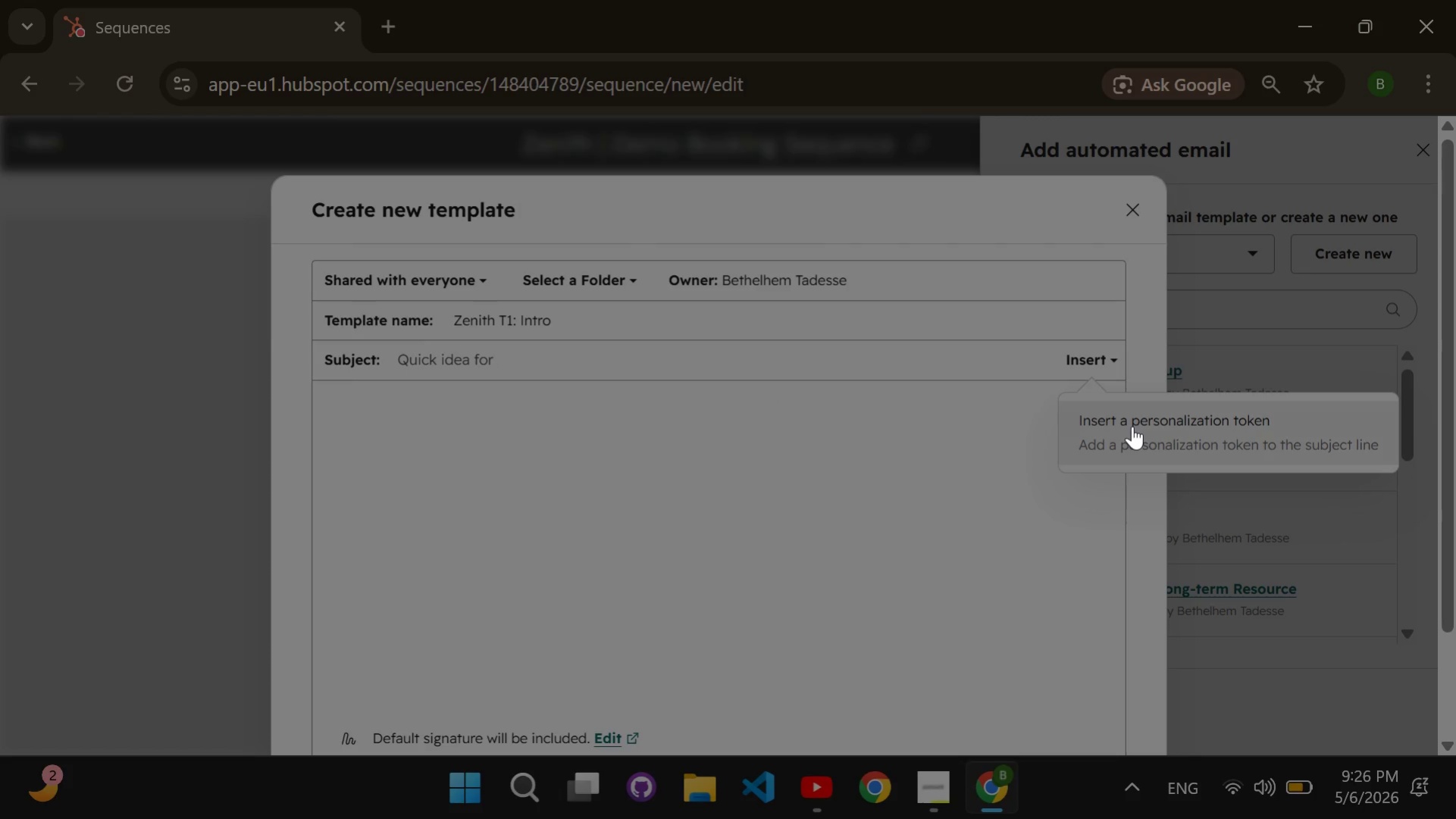 
left_click([1132, 426])
 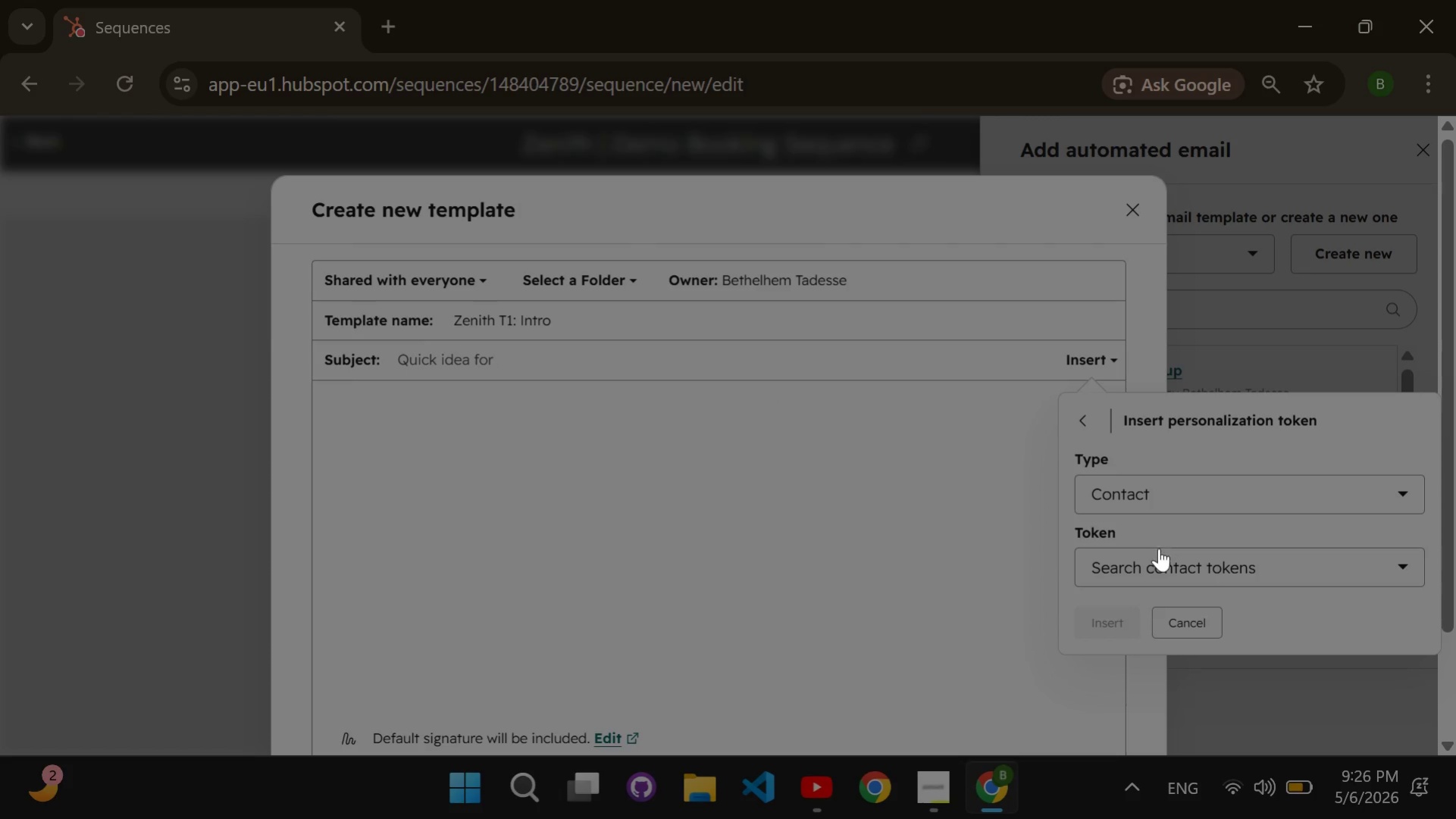 
left_click([1160, 552])
 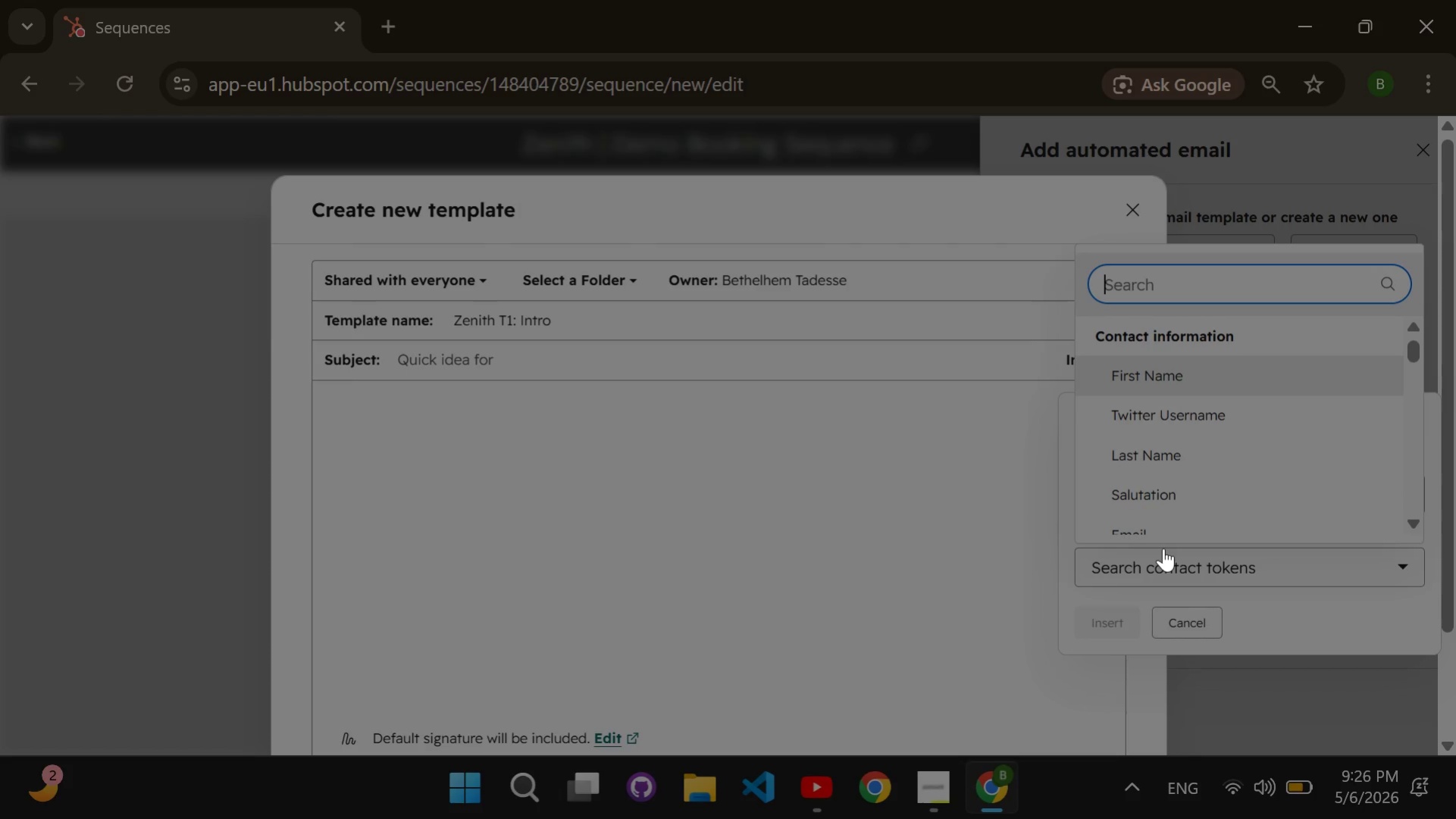 
type(coma)
key(Backspace)
type(pany name)
 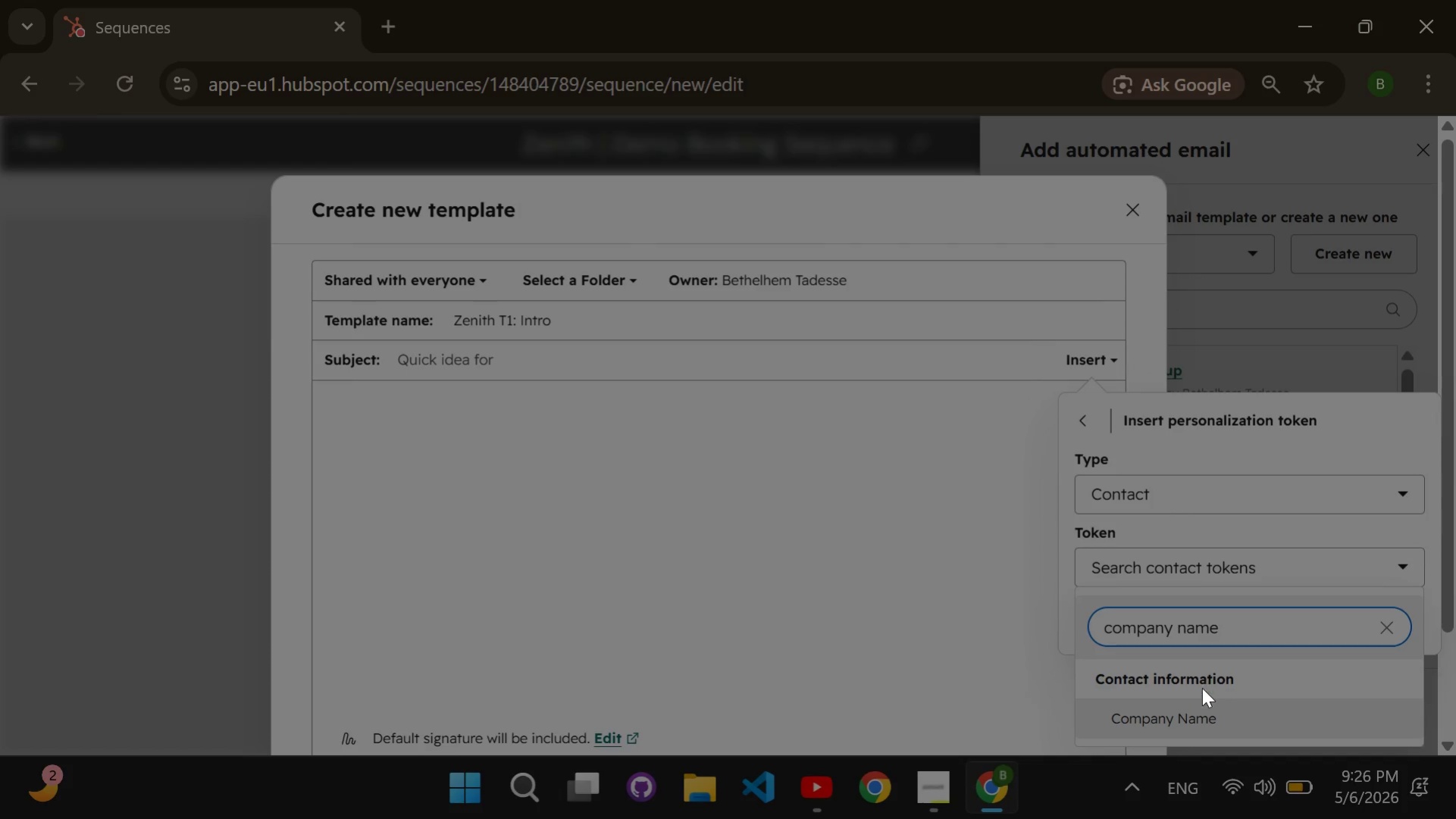 
left_click([1202, 710])
 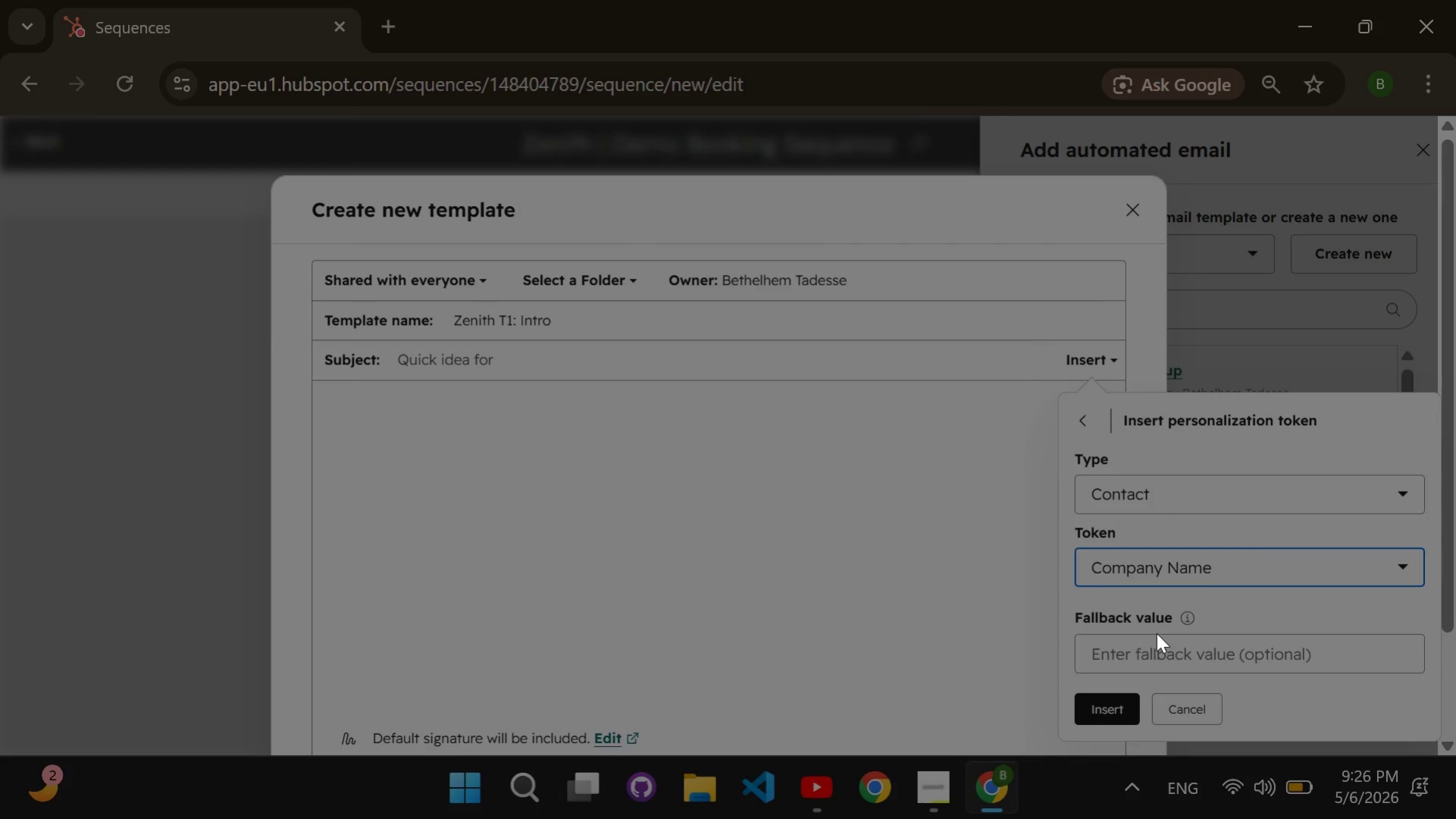 
left_click([1156, 639])
 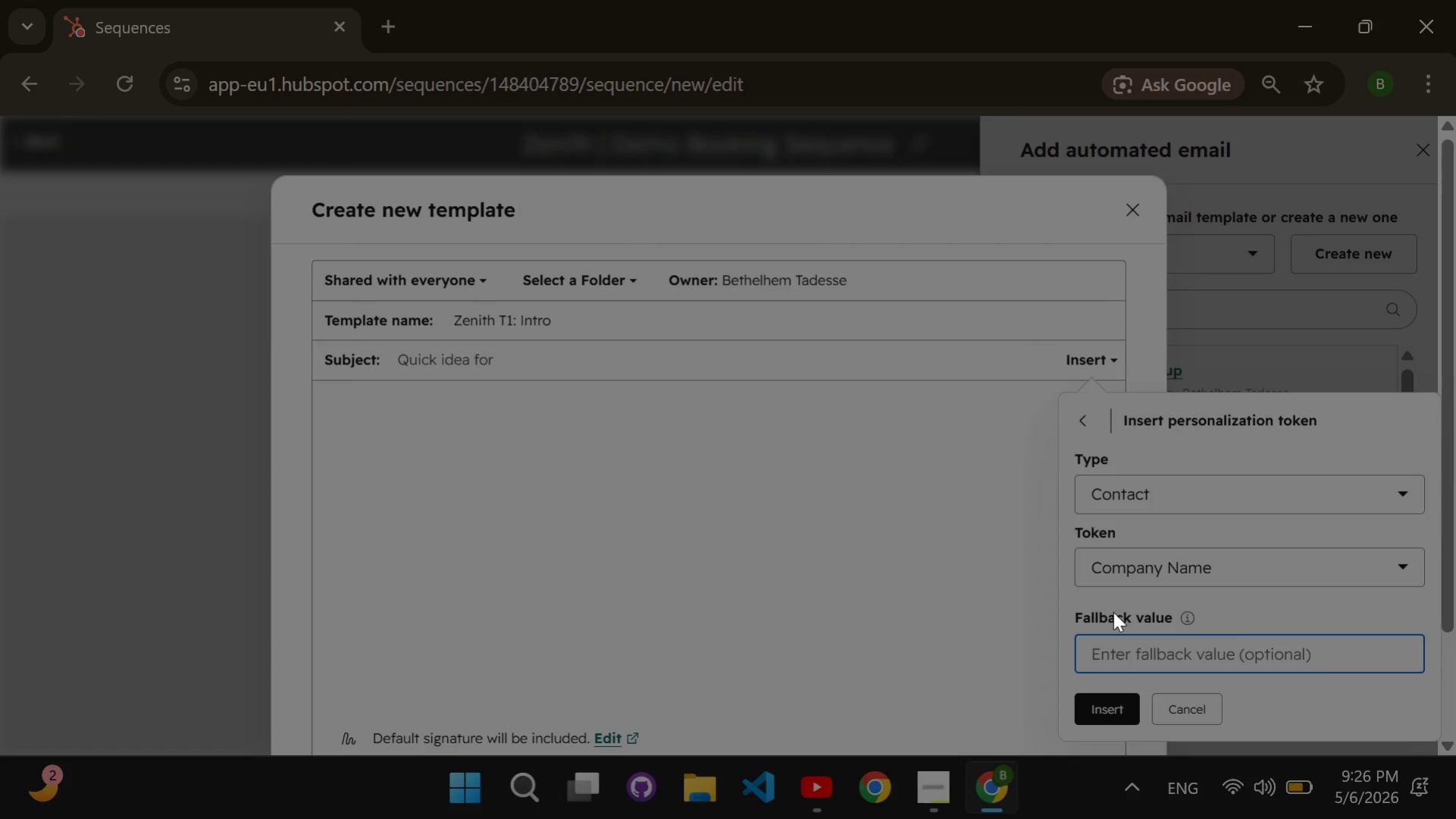 
type(c)
key(Backspace)
type(Company)
 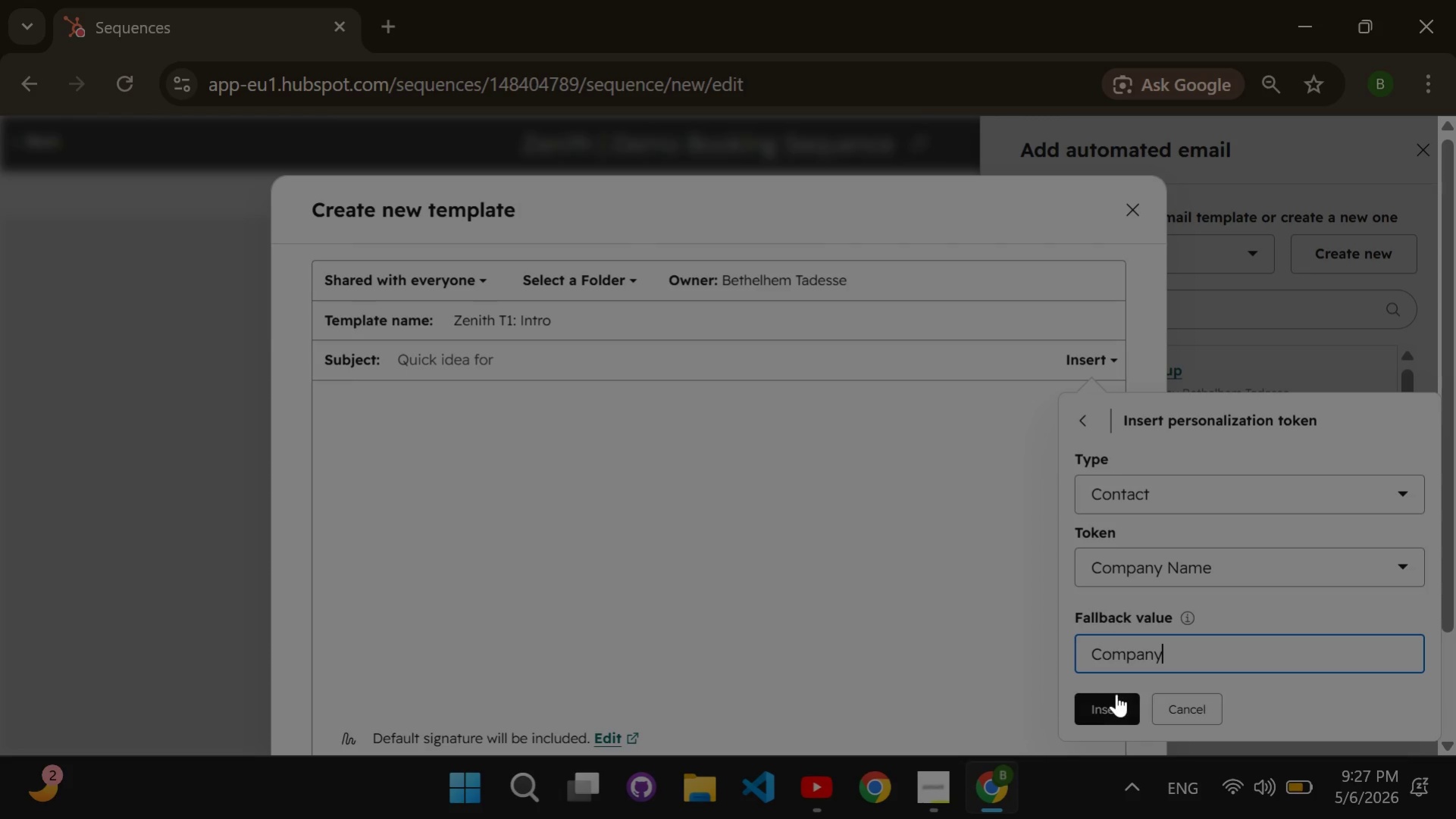 
left_click([1113, 697])
 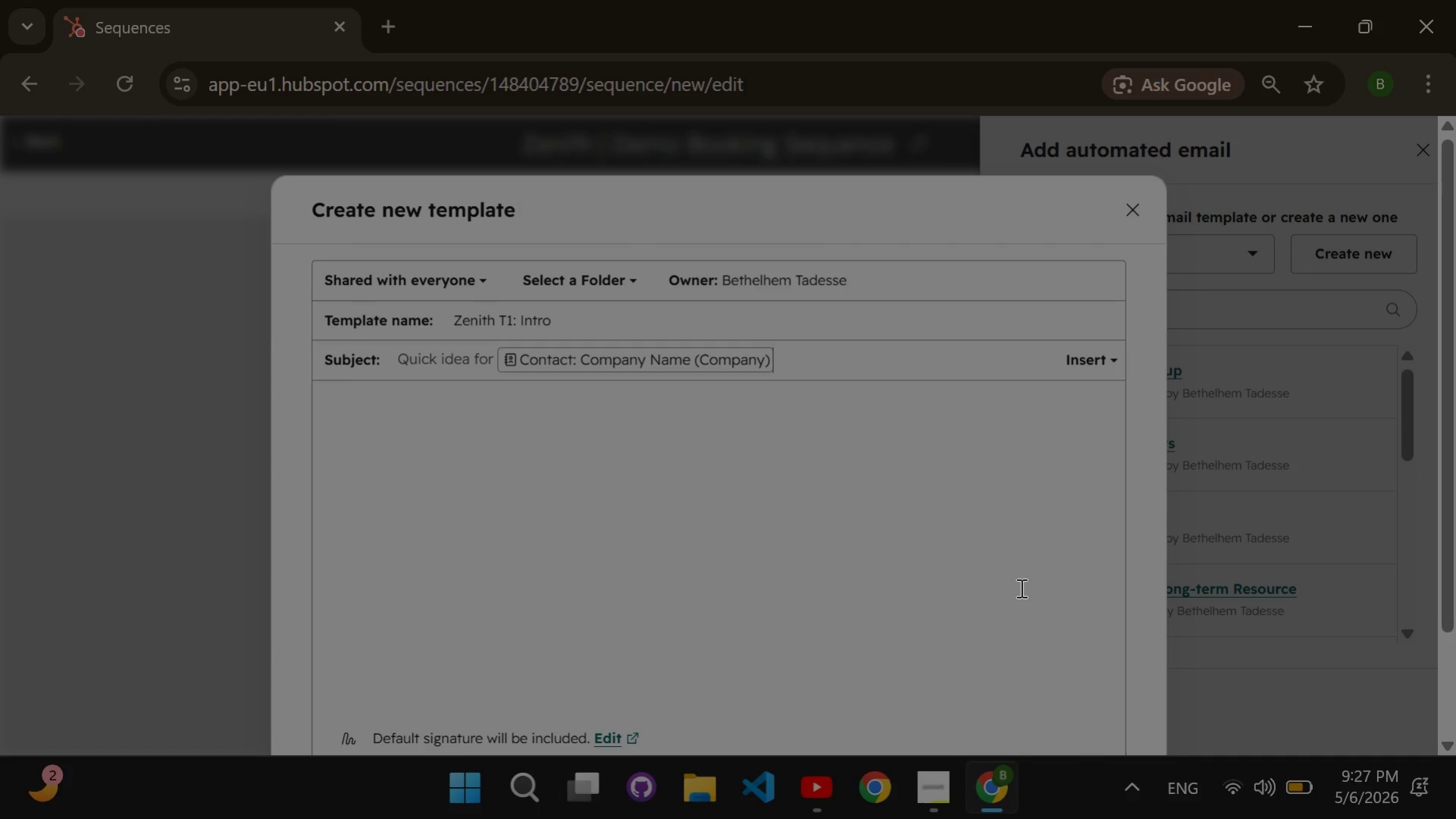 
type( students)
 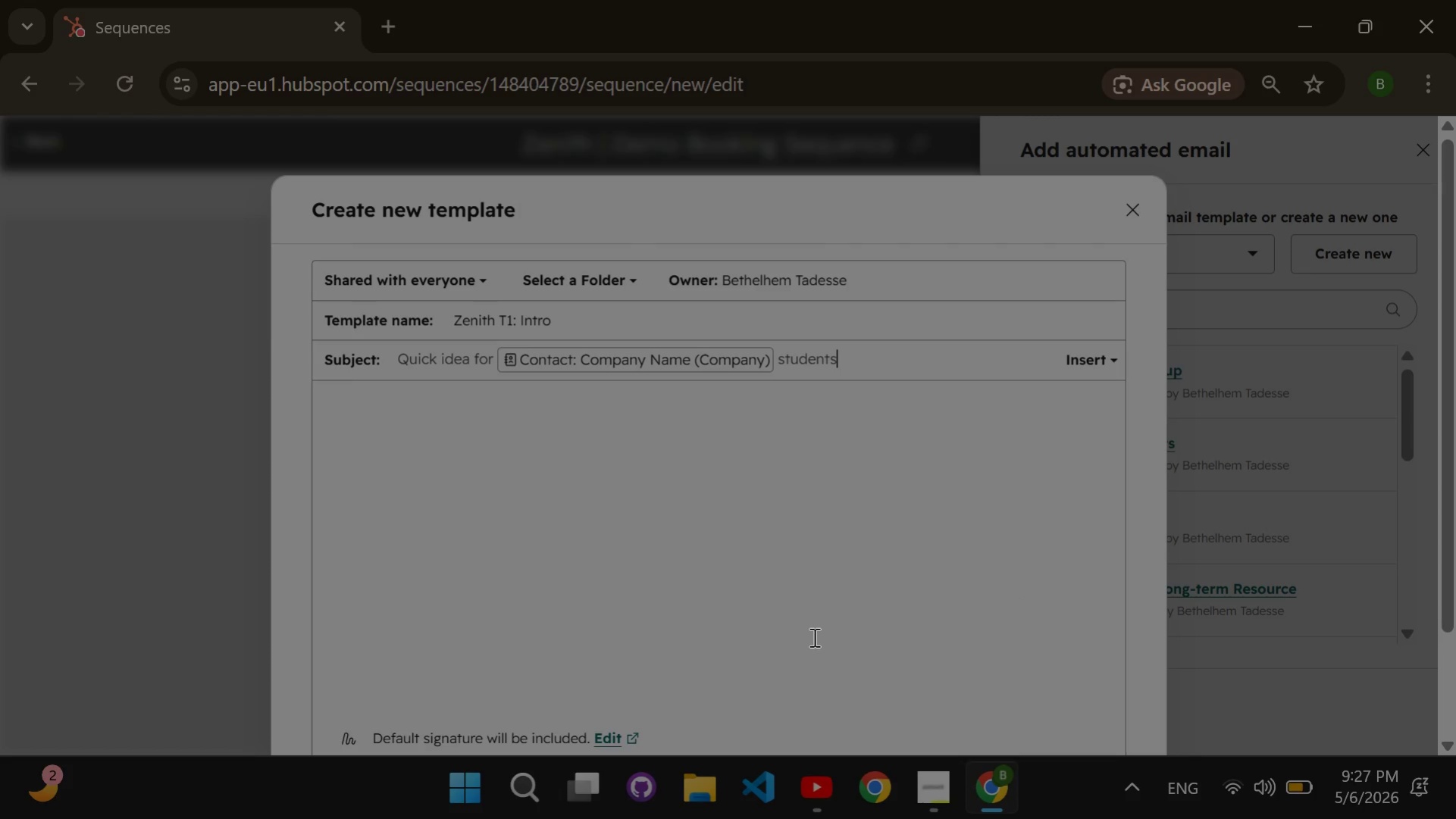 
left_click([771, 636])
 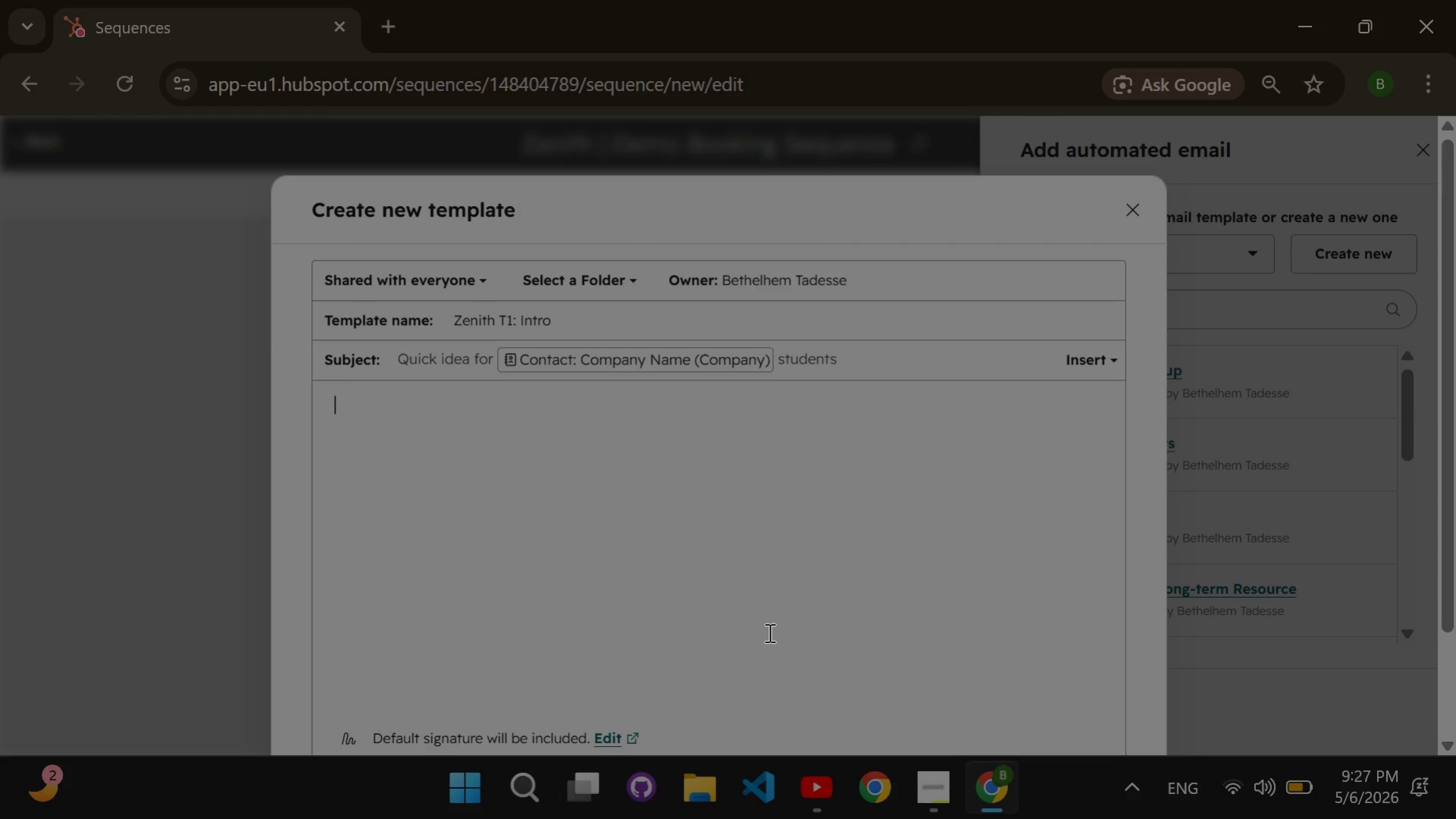 
key(CapsLock)
 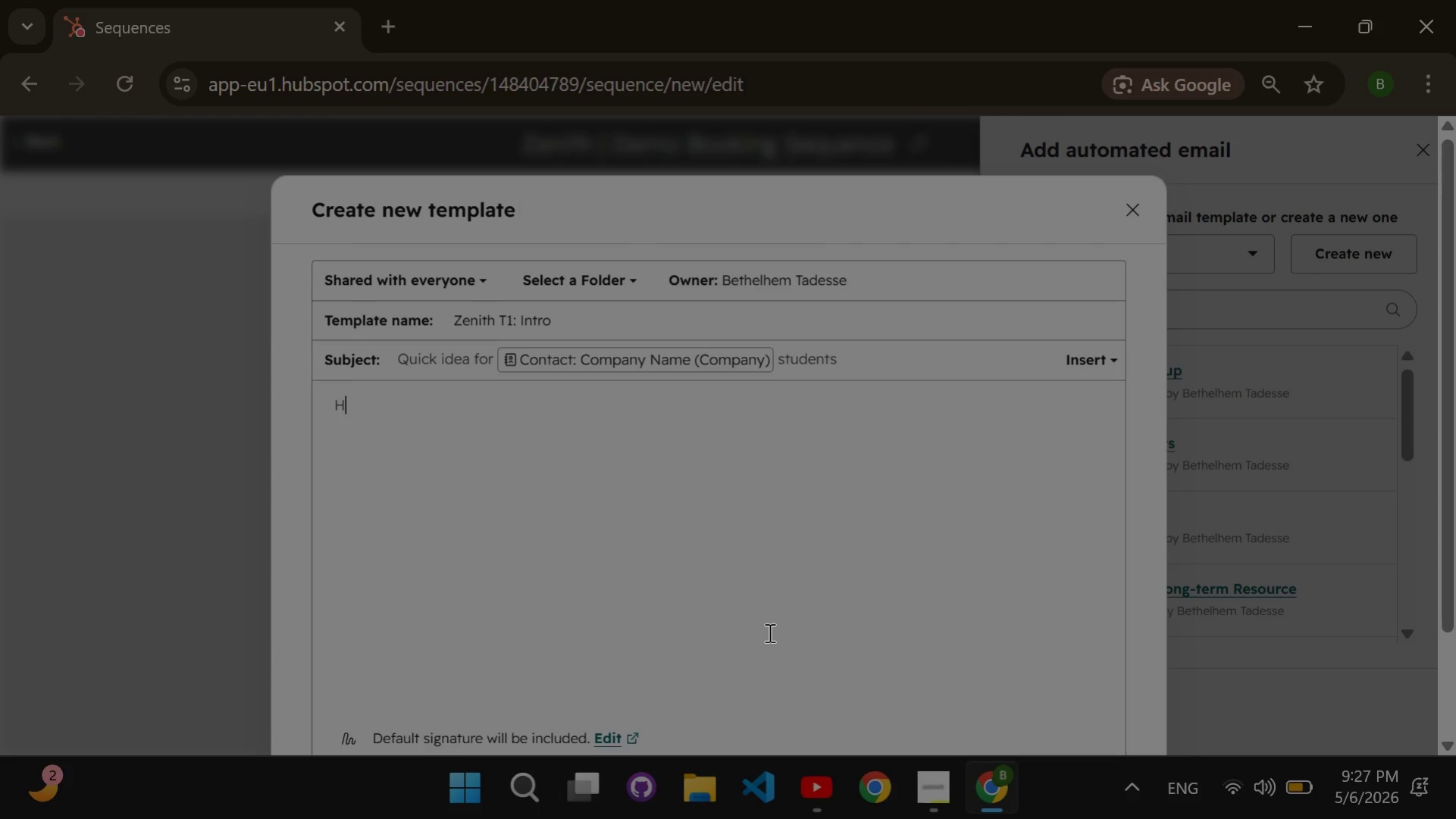 
key(H)
 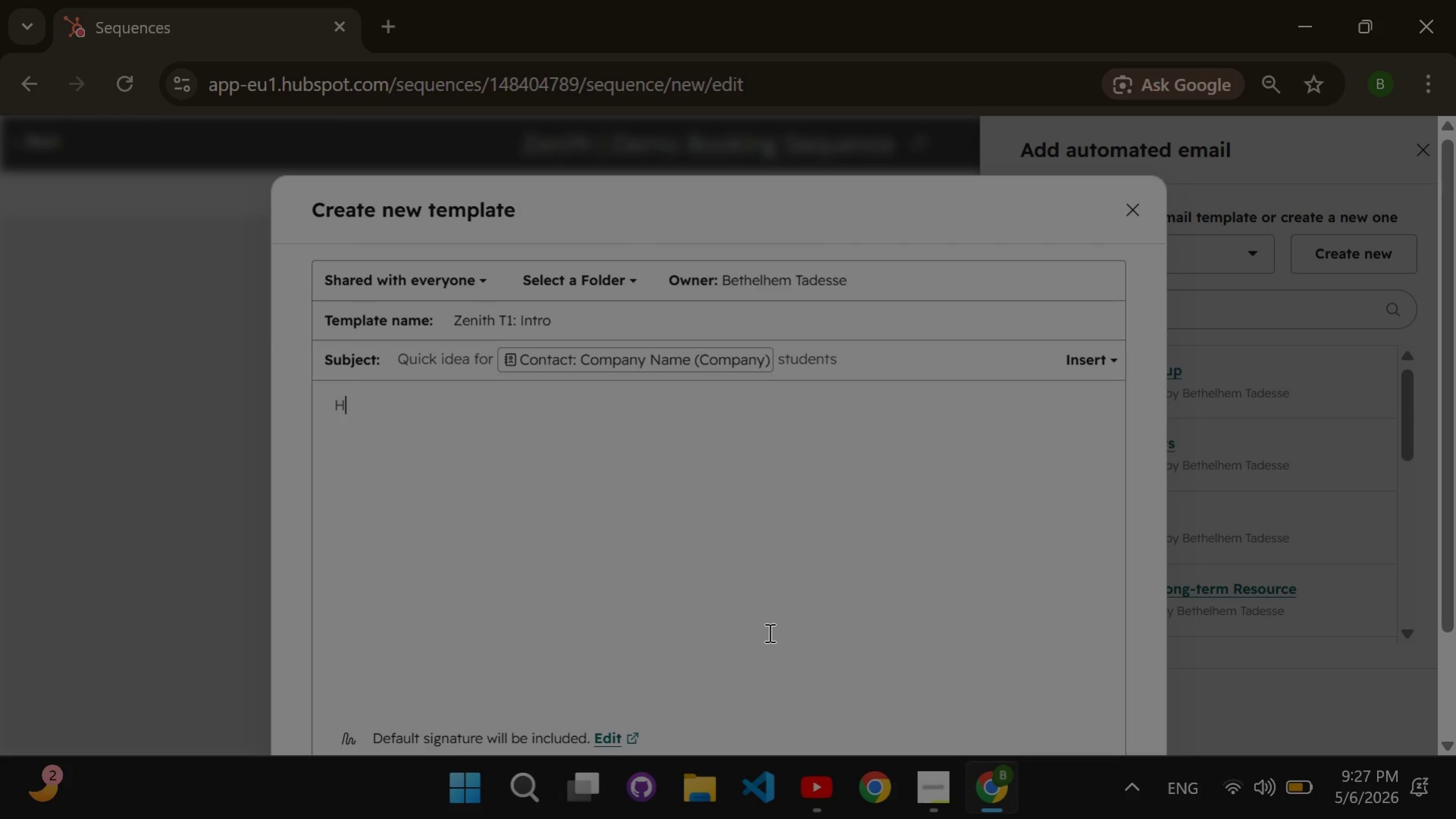 
key(CapsLock)
 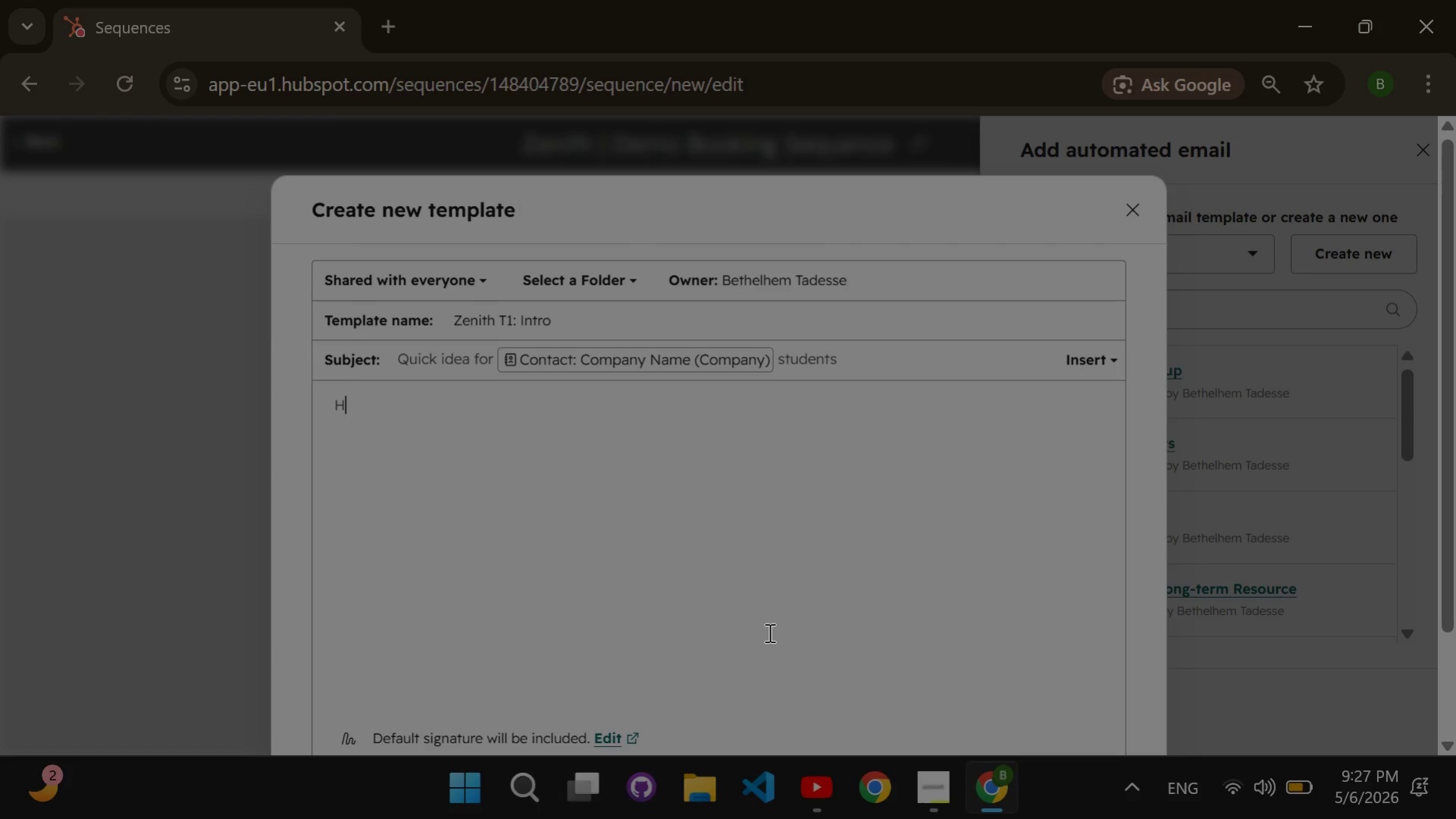 
key(I)
 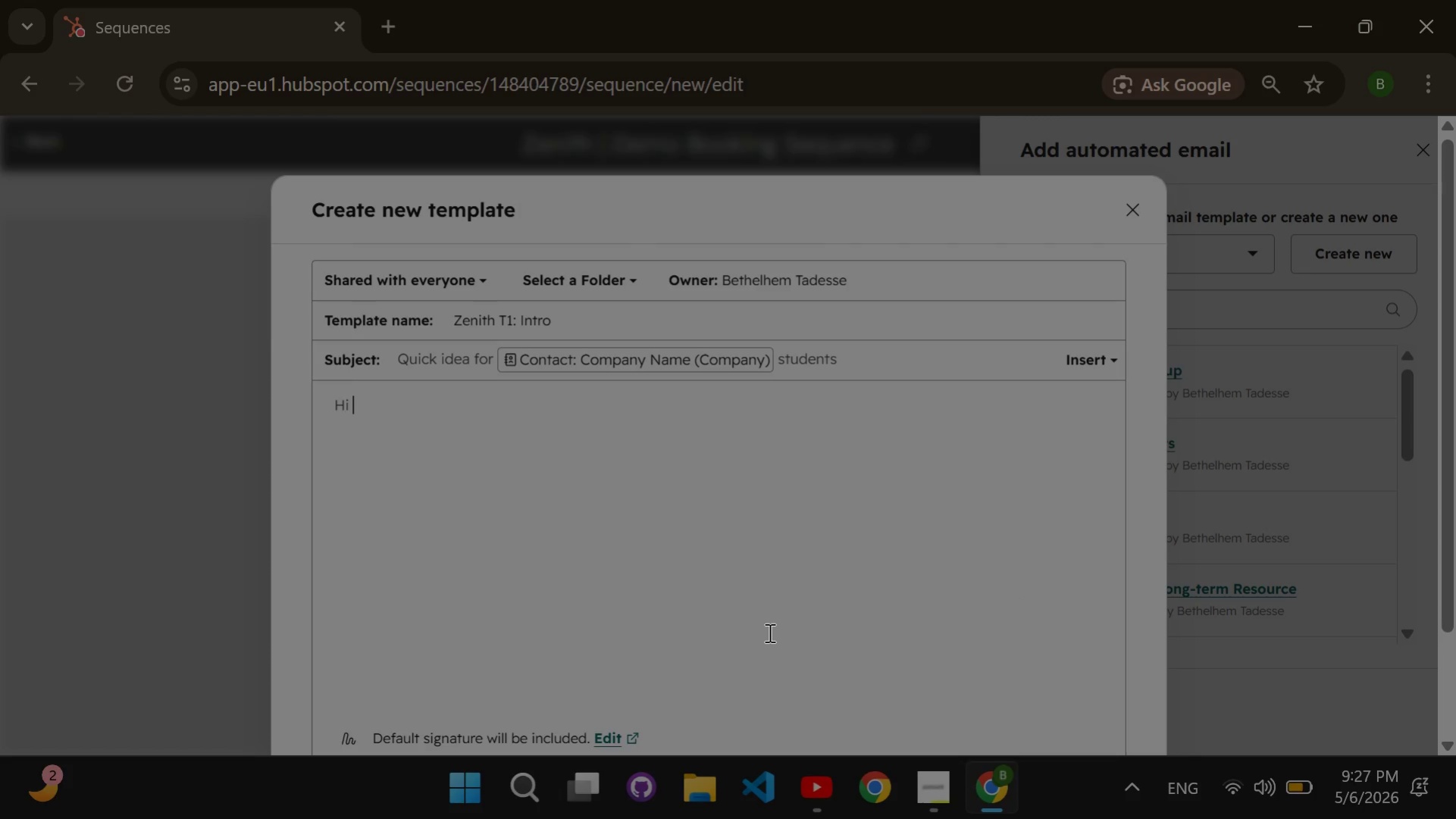 
key(Space)
 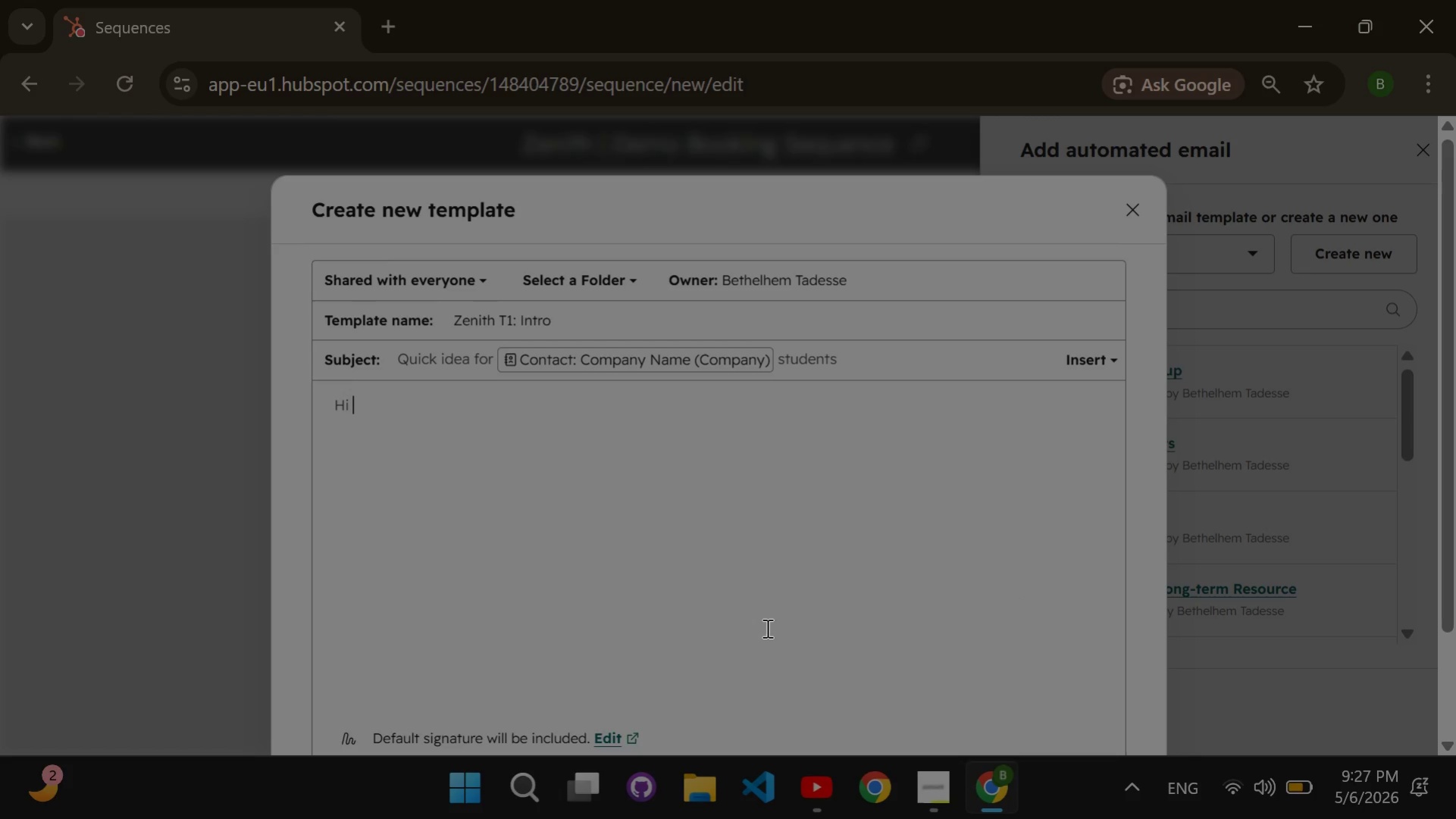 
scroll: coordinate [766, 627], scroll_direction: none, amount: 0.0
 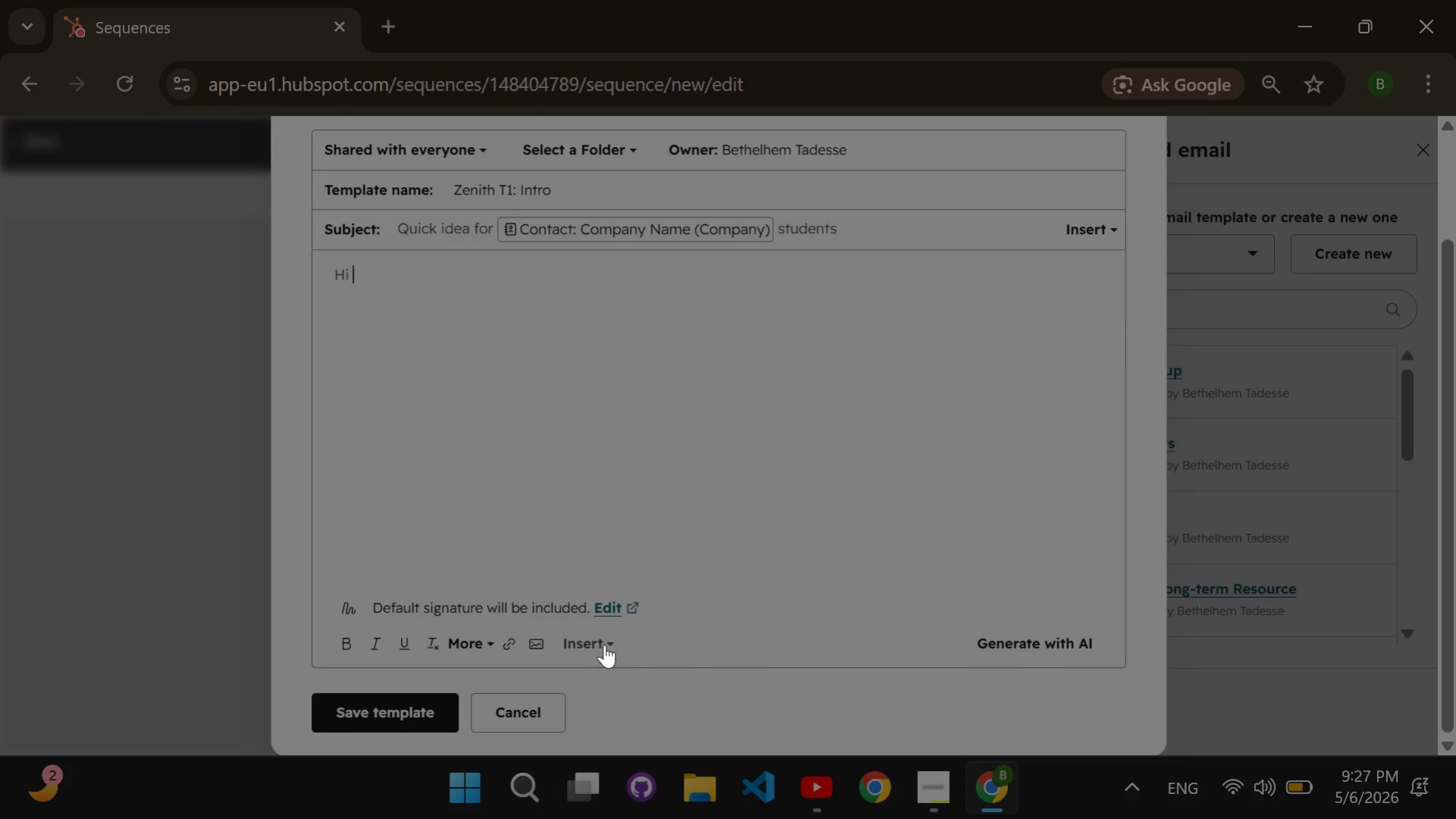 
left_click([601, 642])
 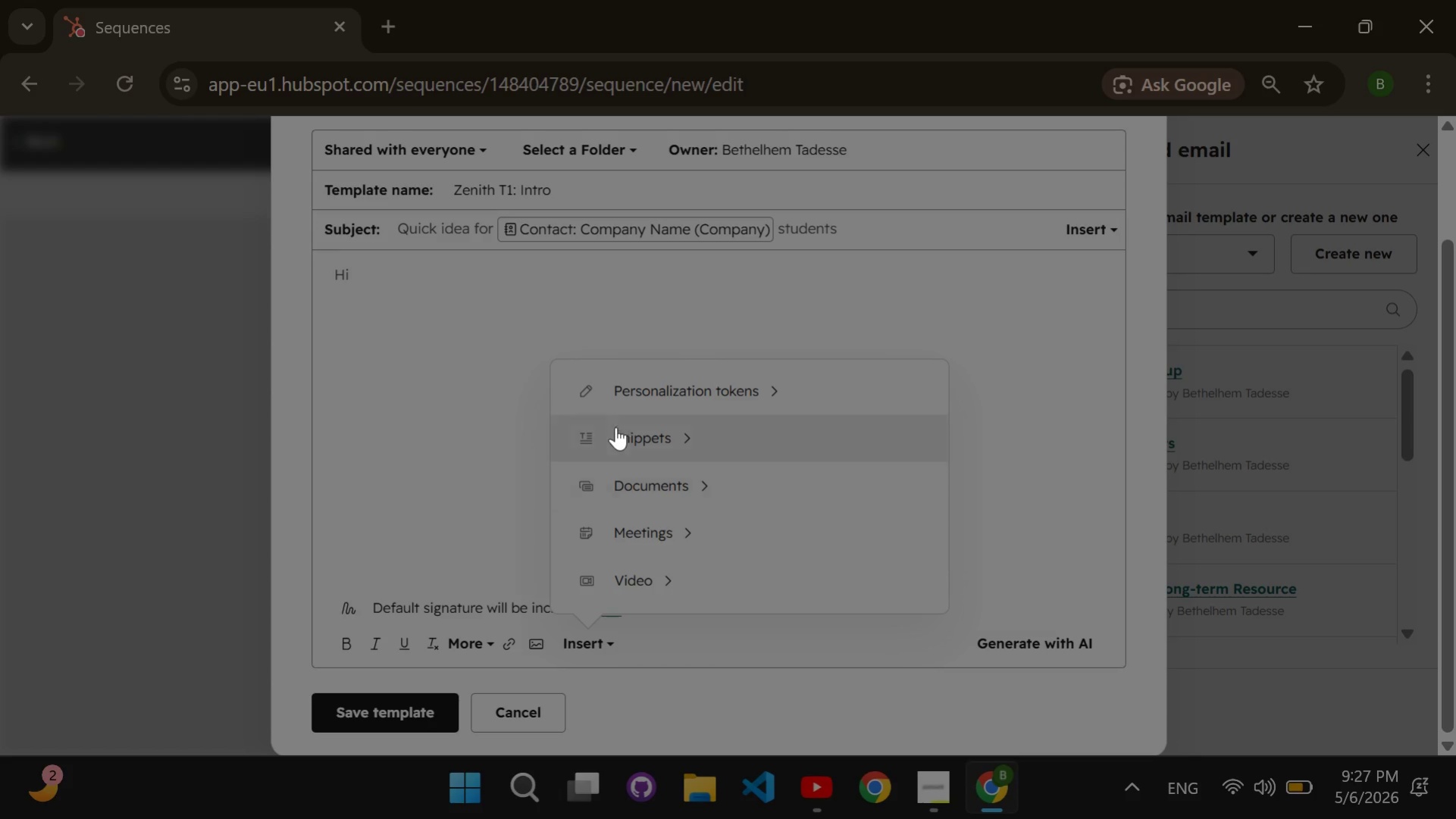 
left_click([611, 404])
 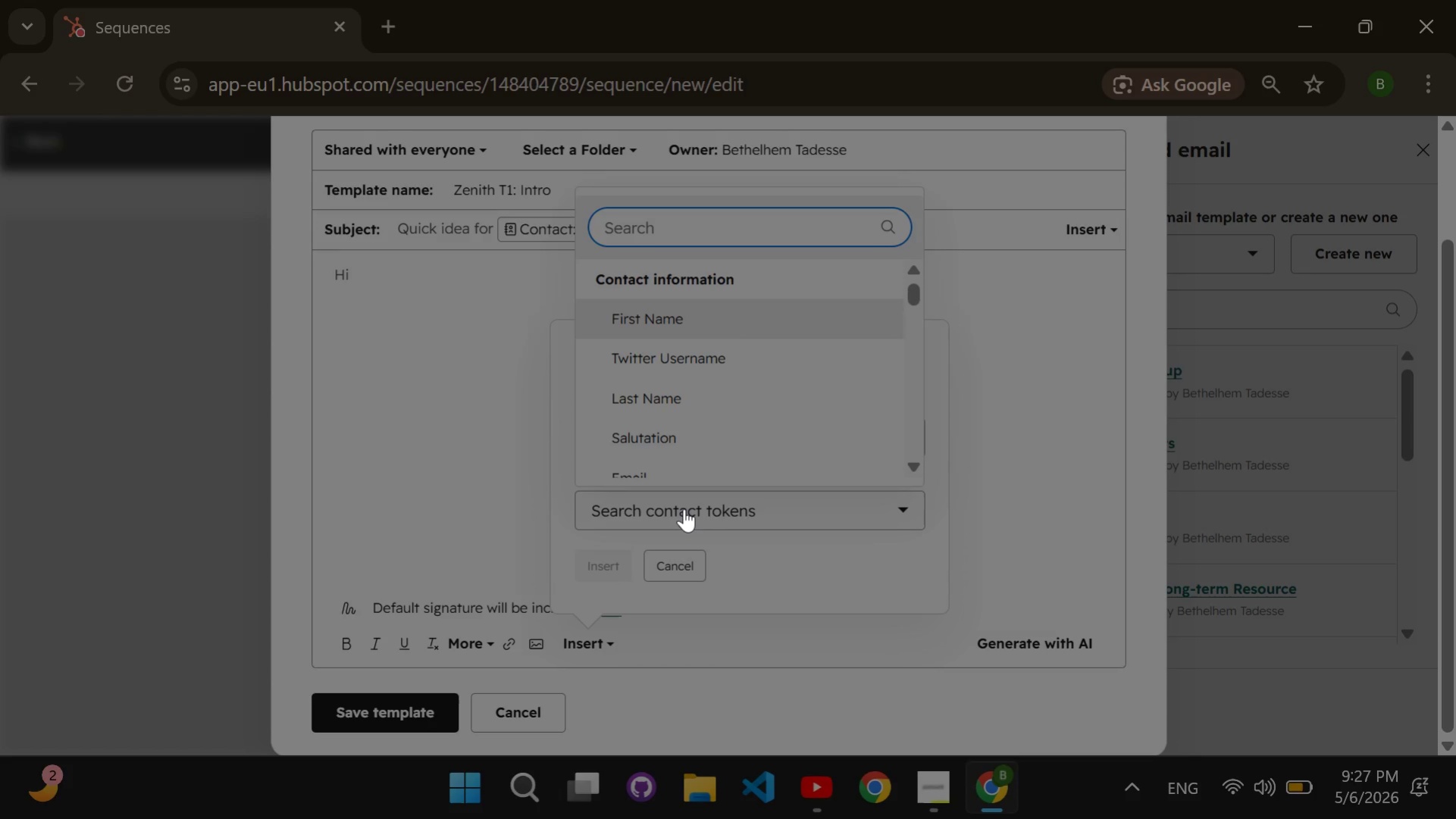 
wait(5.36)
 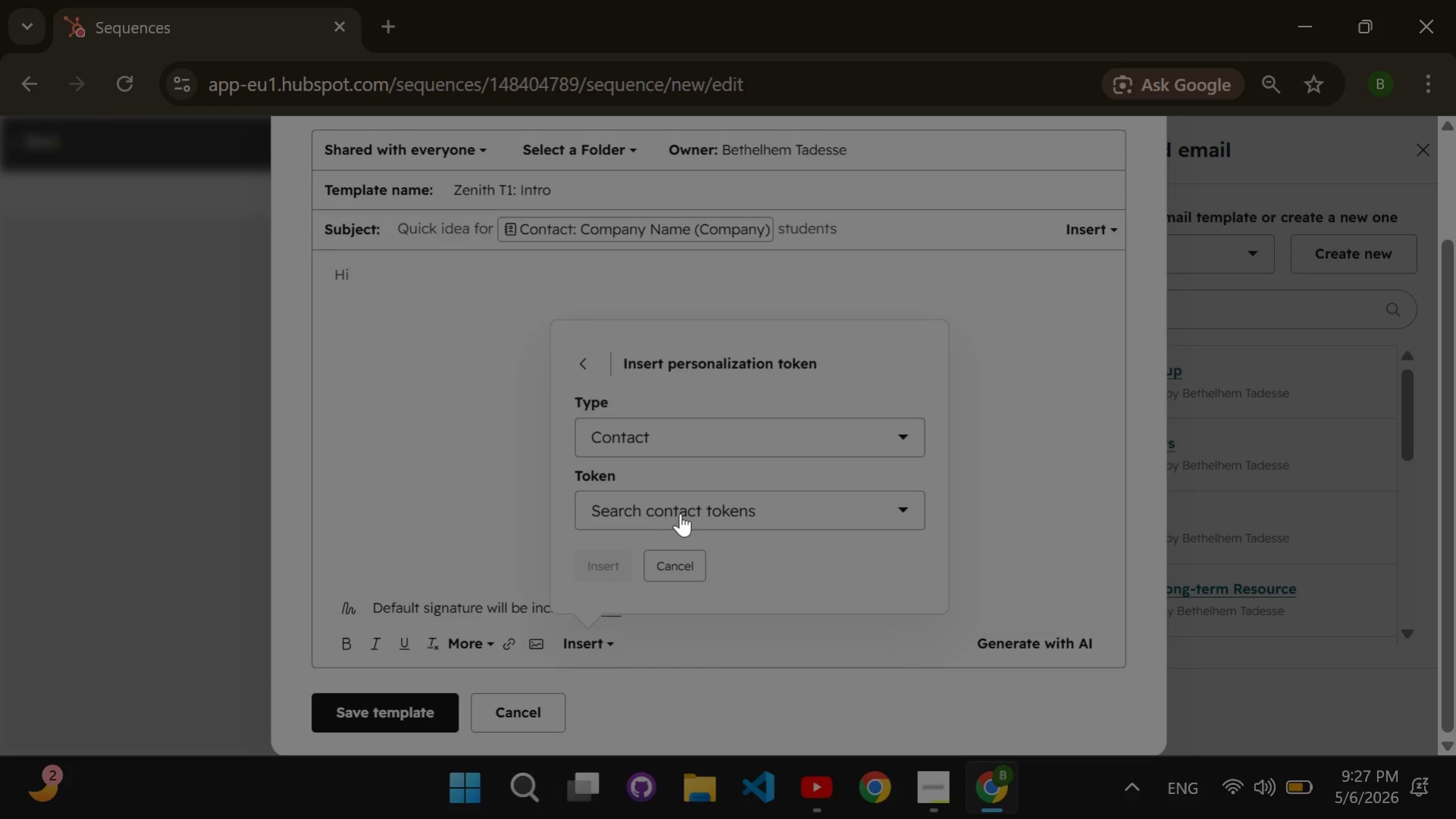 
type(first name)
 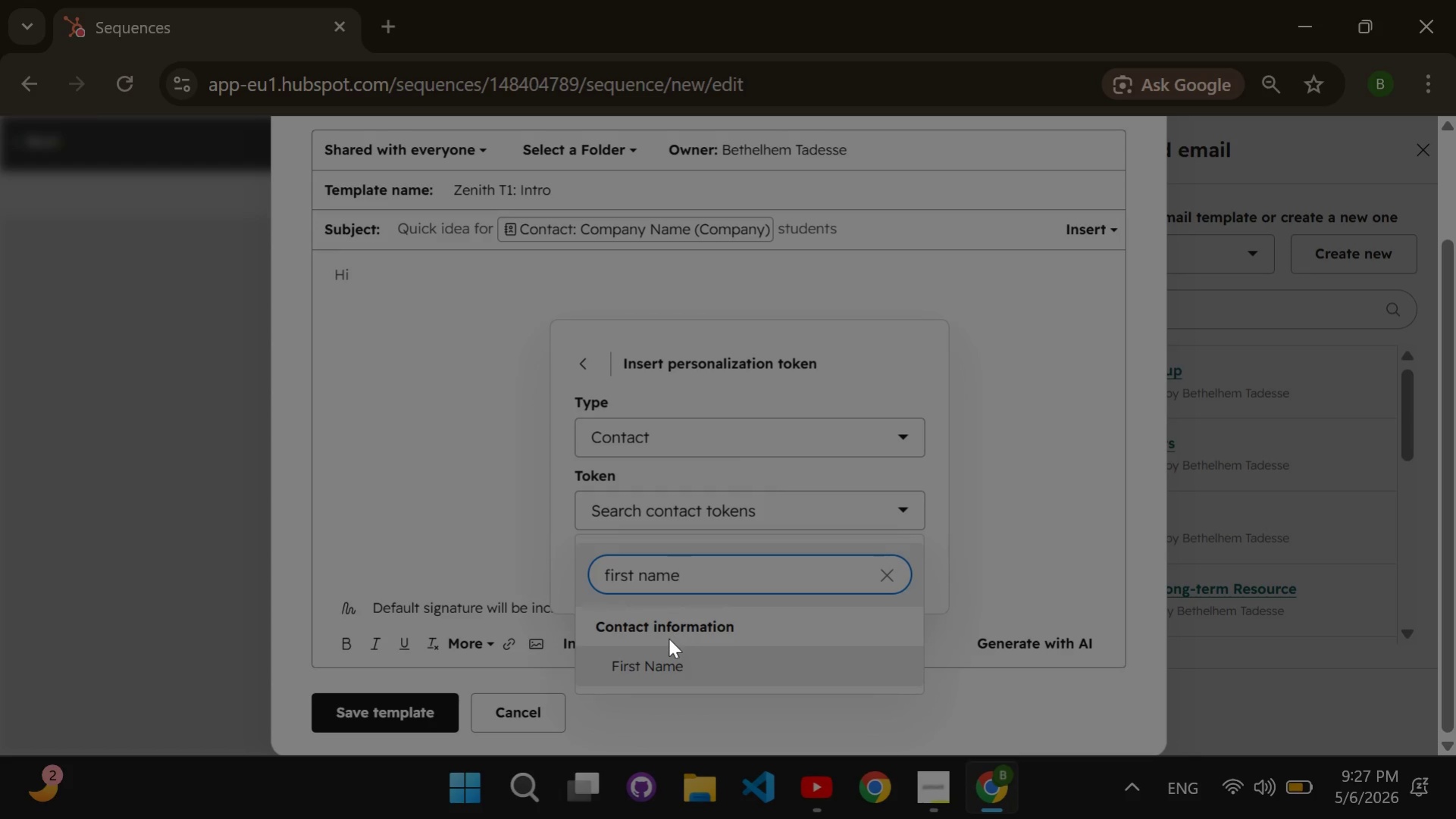 
left_click([670, 655])
 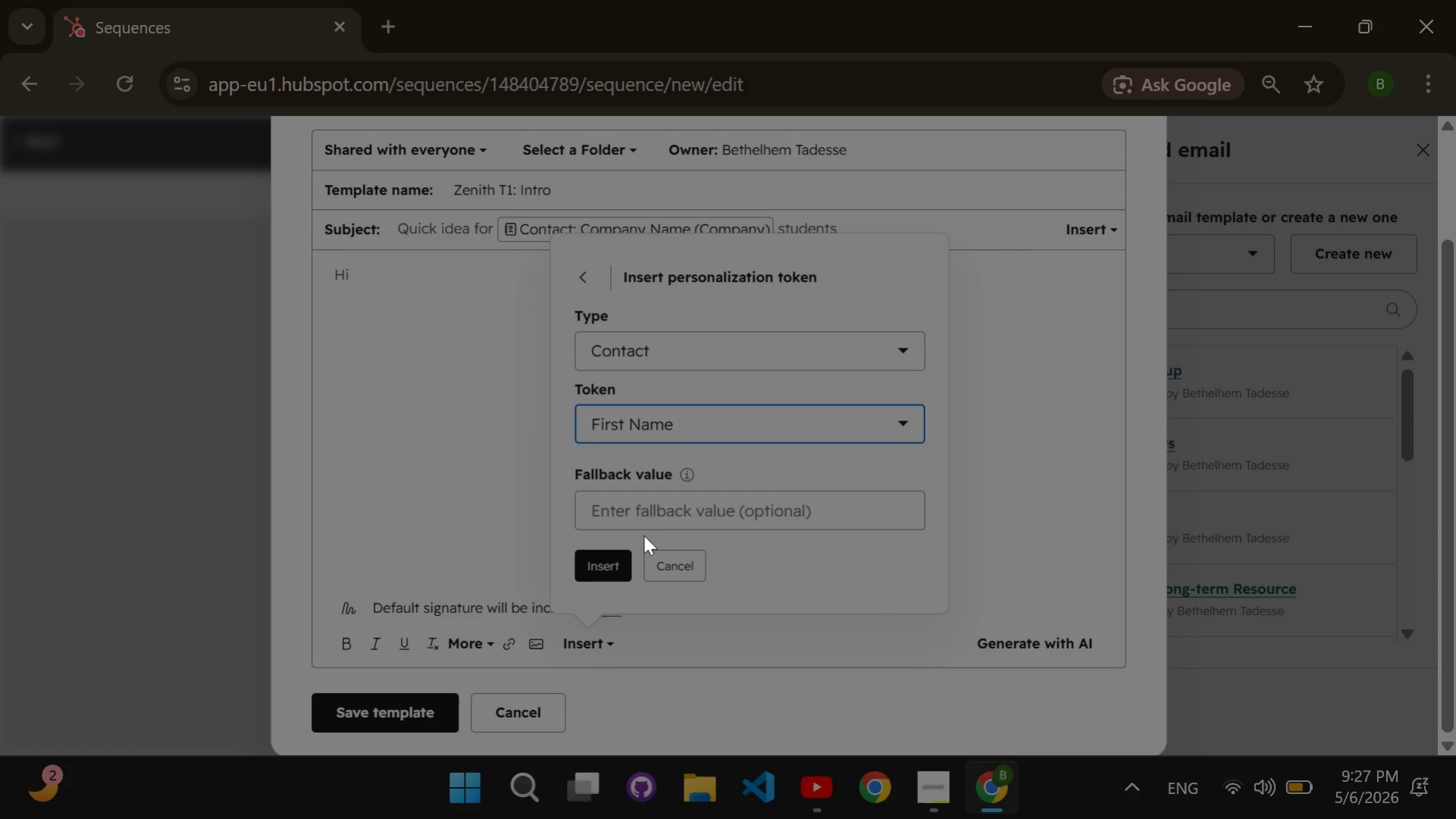 
left_click([648, 520])
 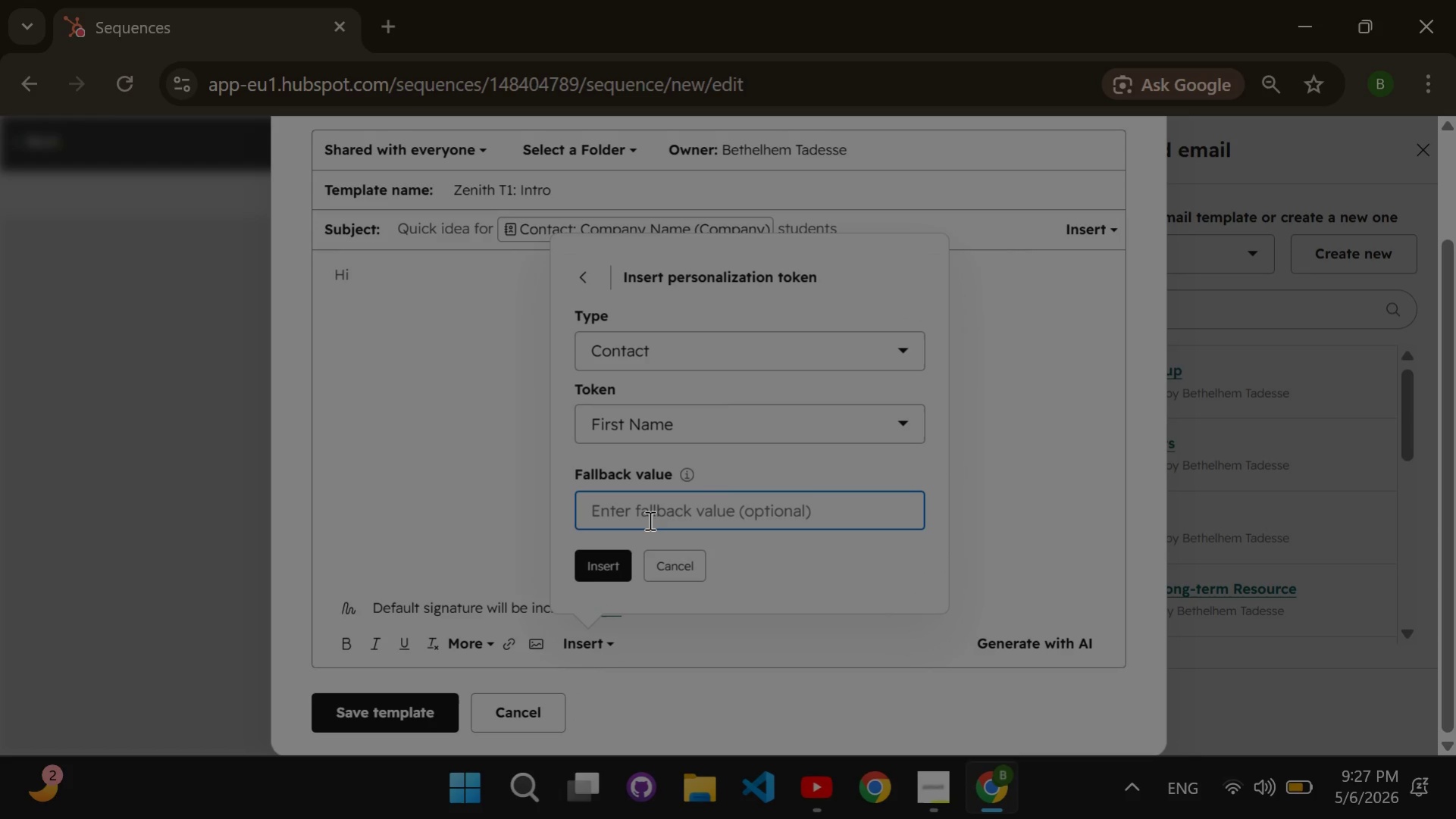 
type(Customer)
 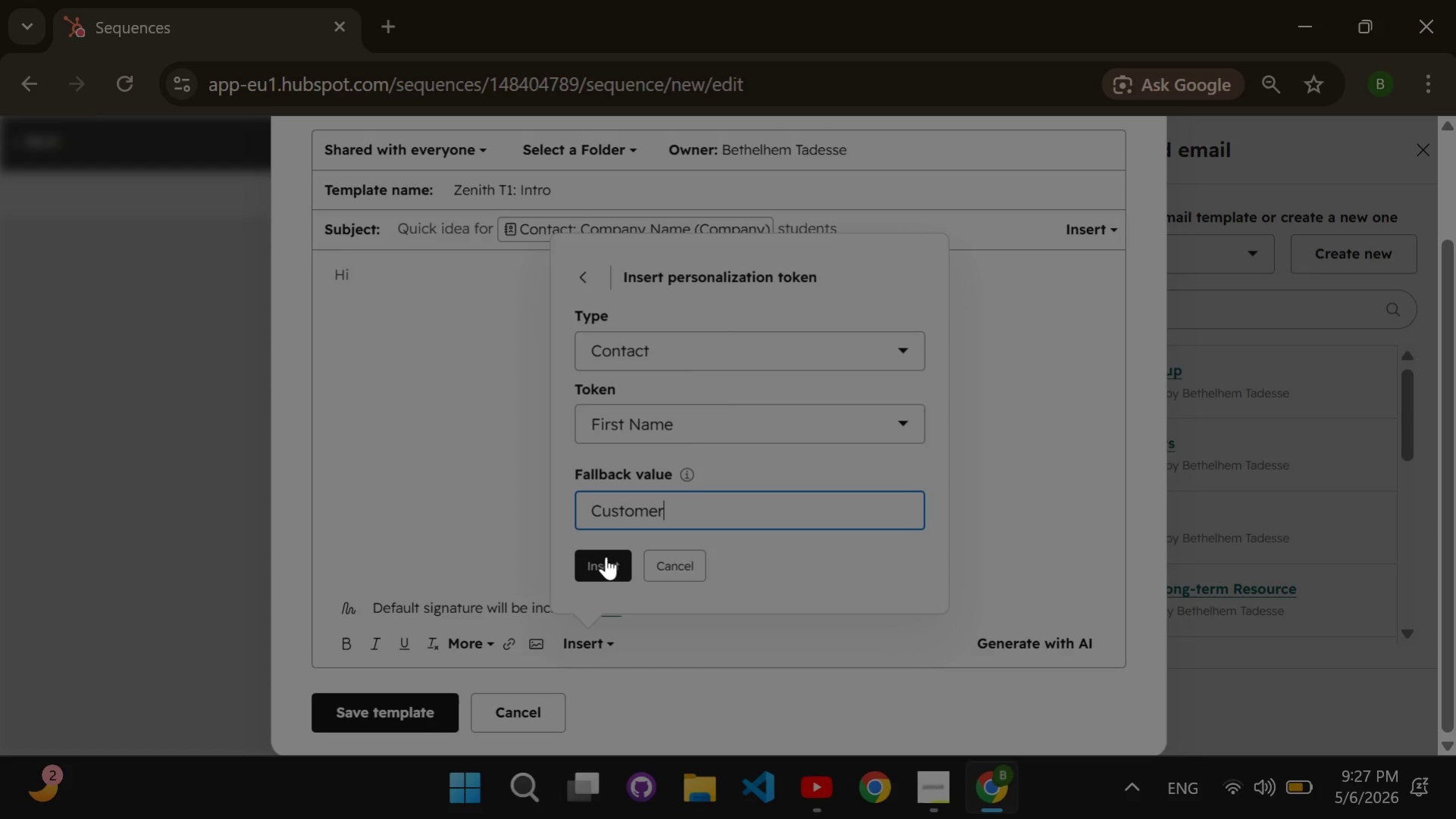 
left_click([603, 560])
 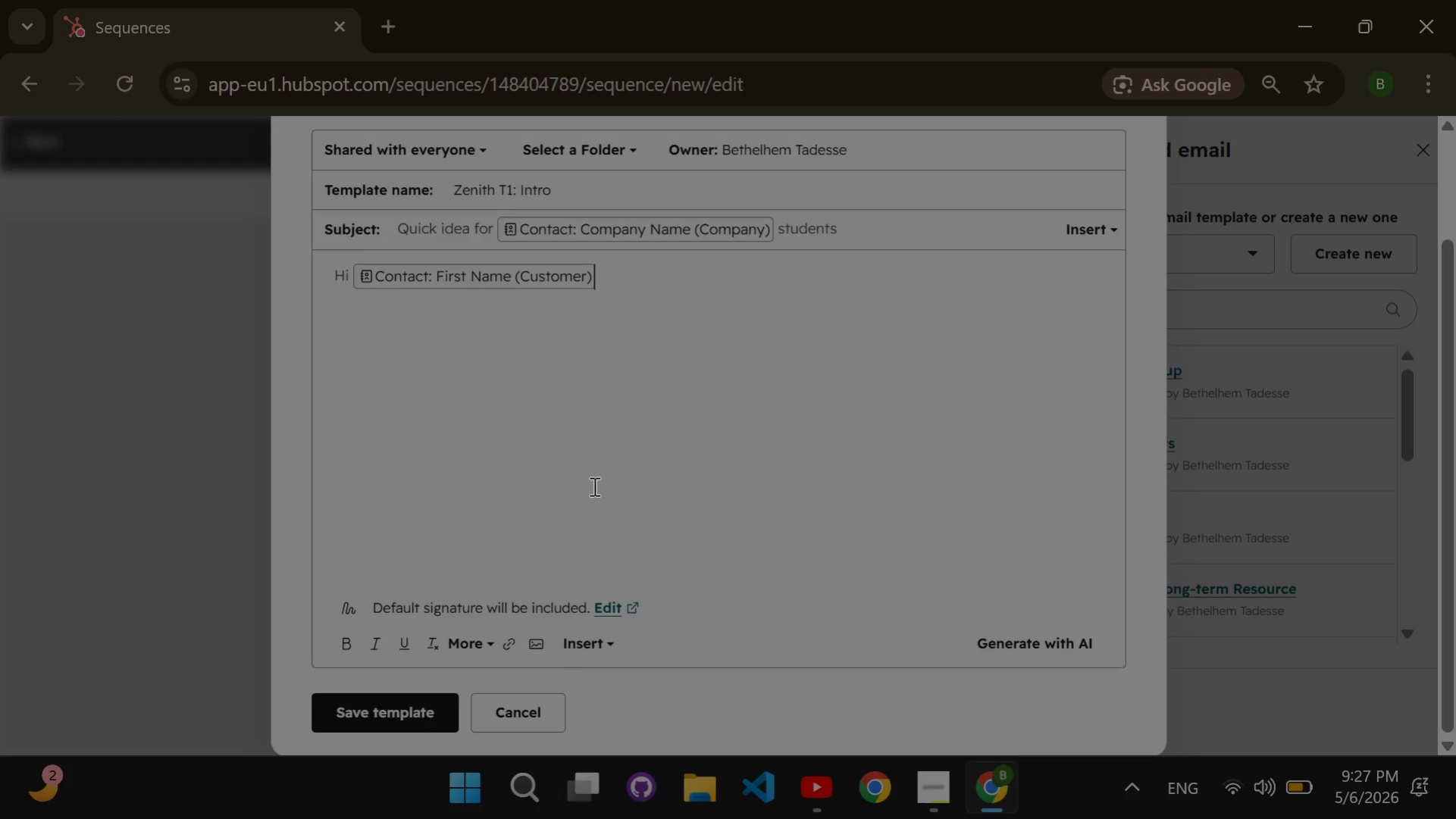 
key(Comma)
 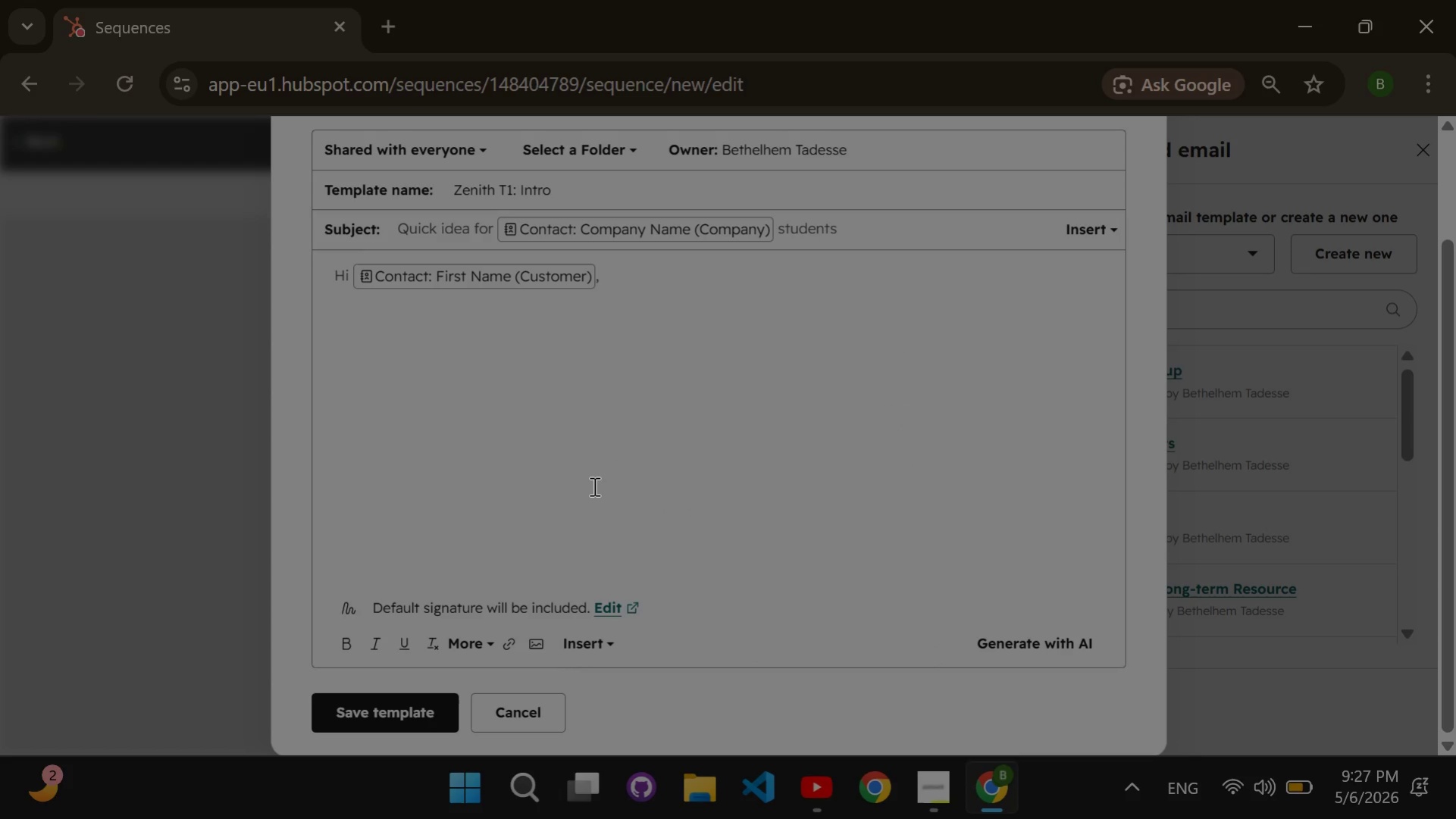 
key(Enter)
 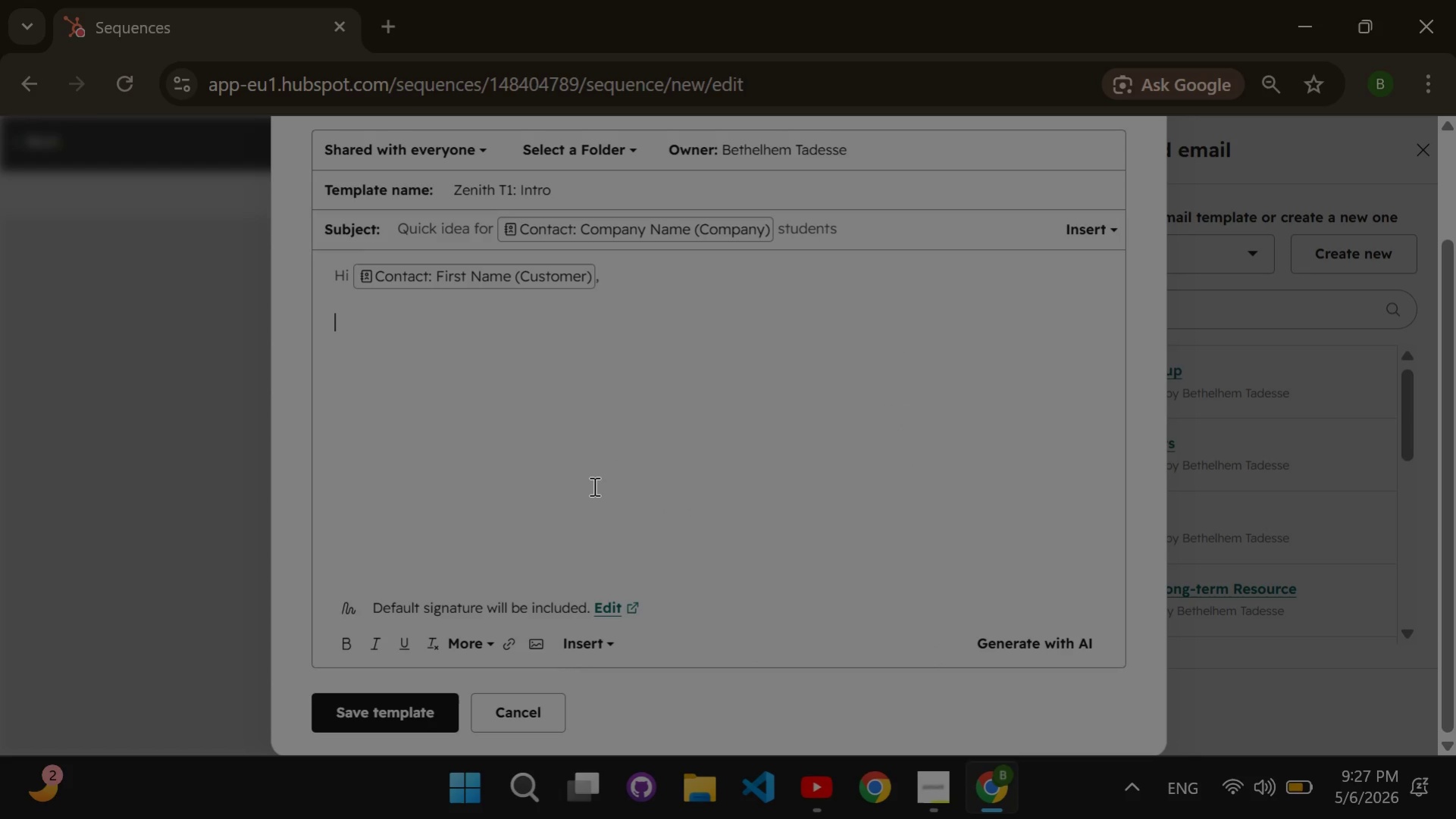 
key(Enter)
 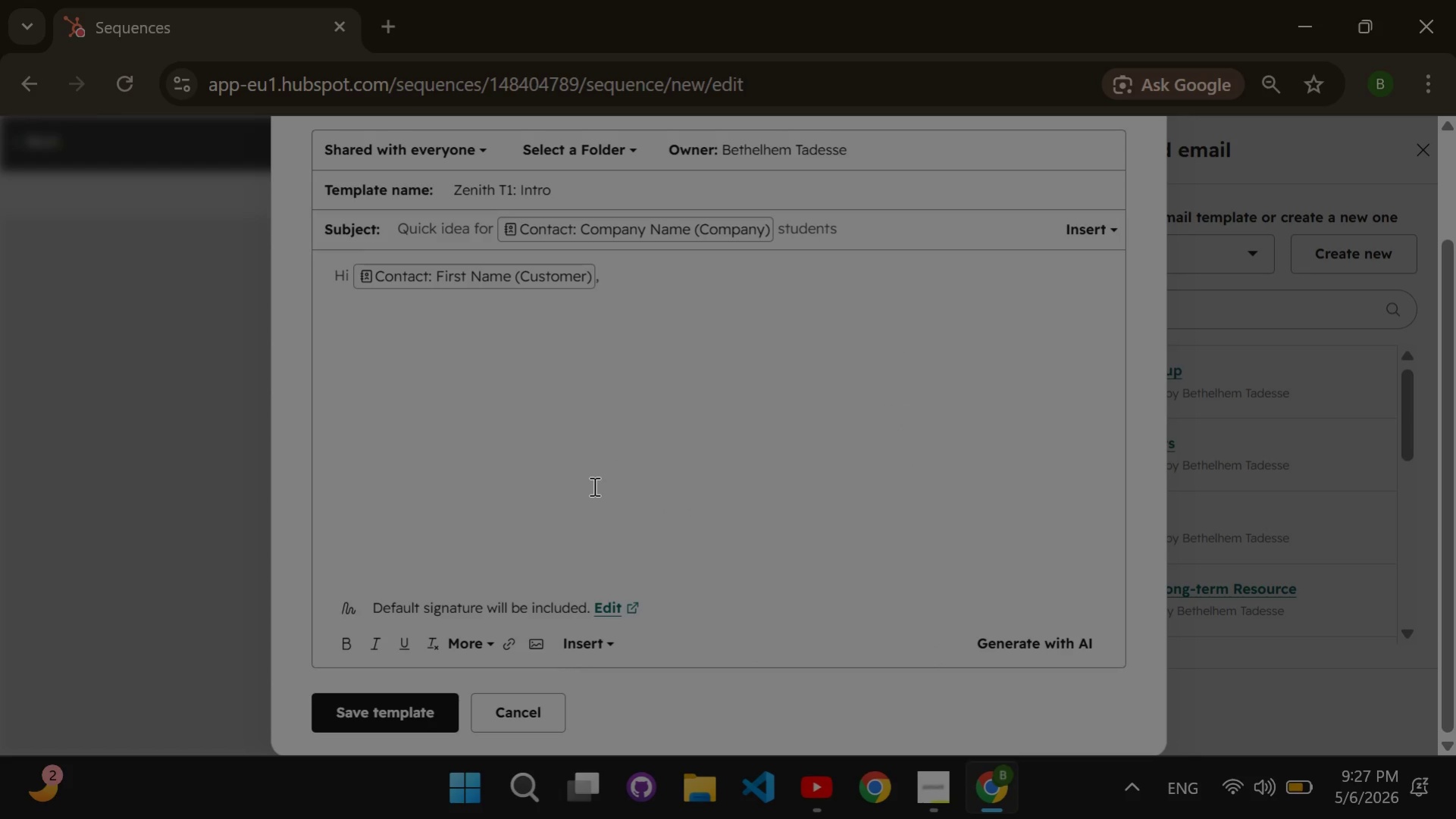 
type(I've been following the work you do at )
 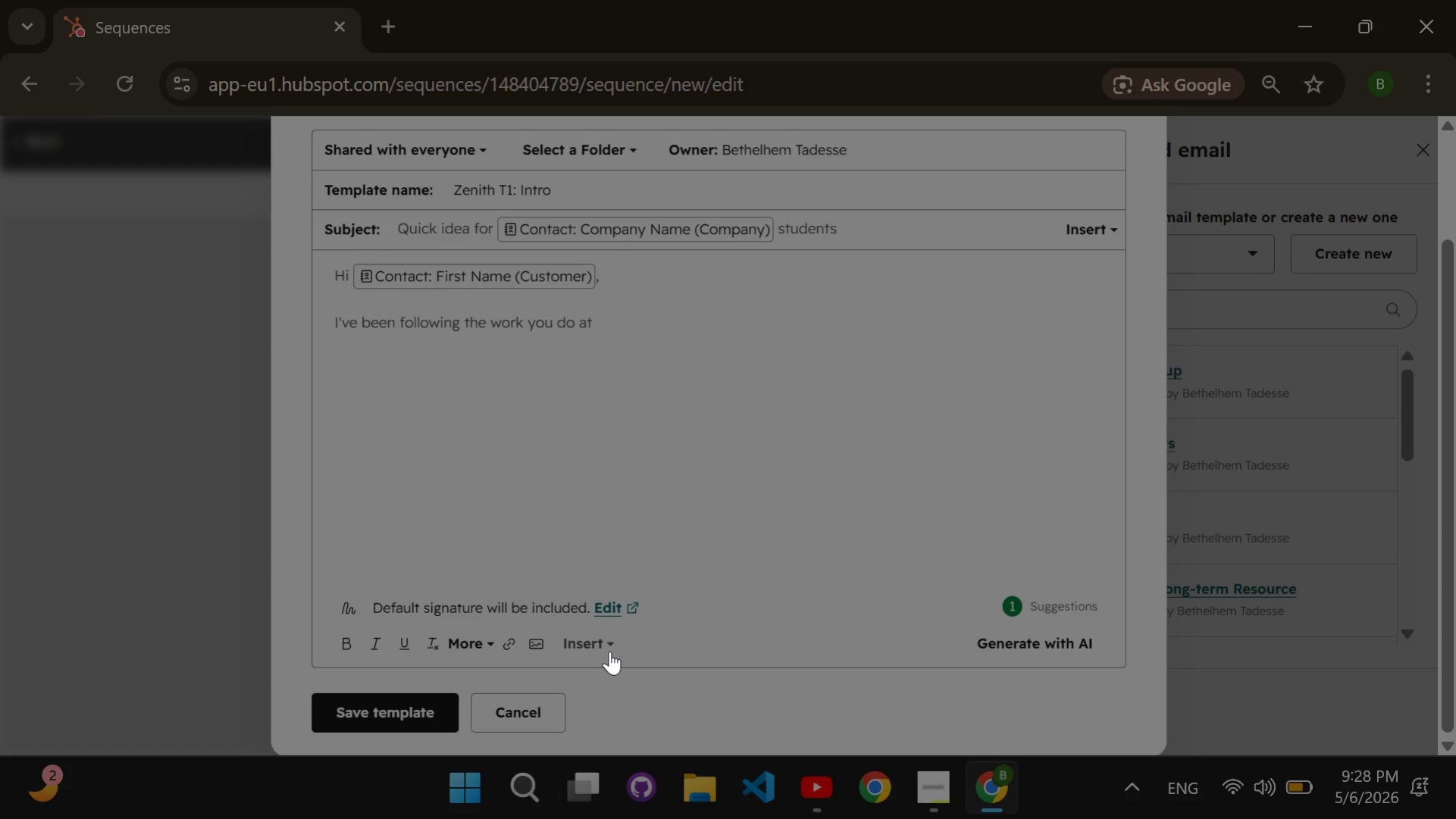 
left_click([600, 643])
 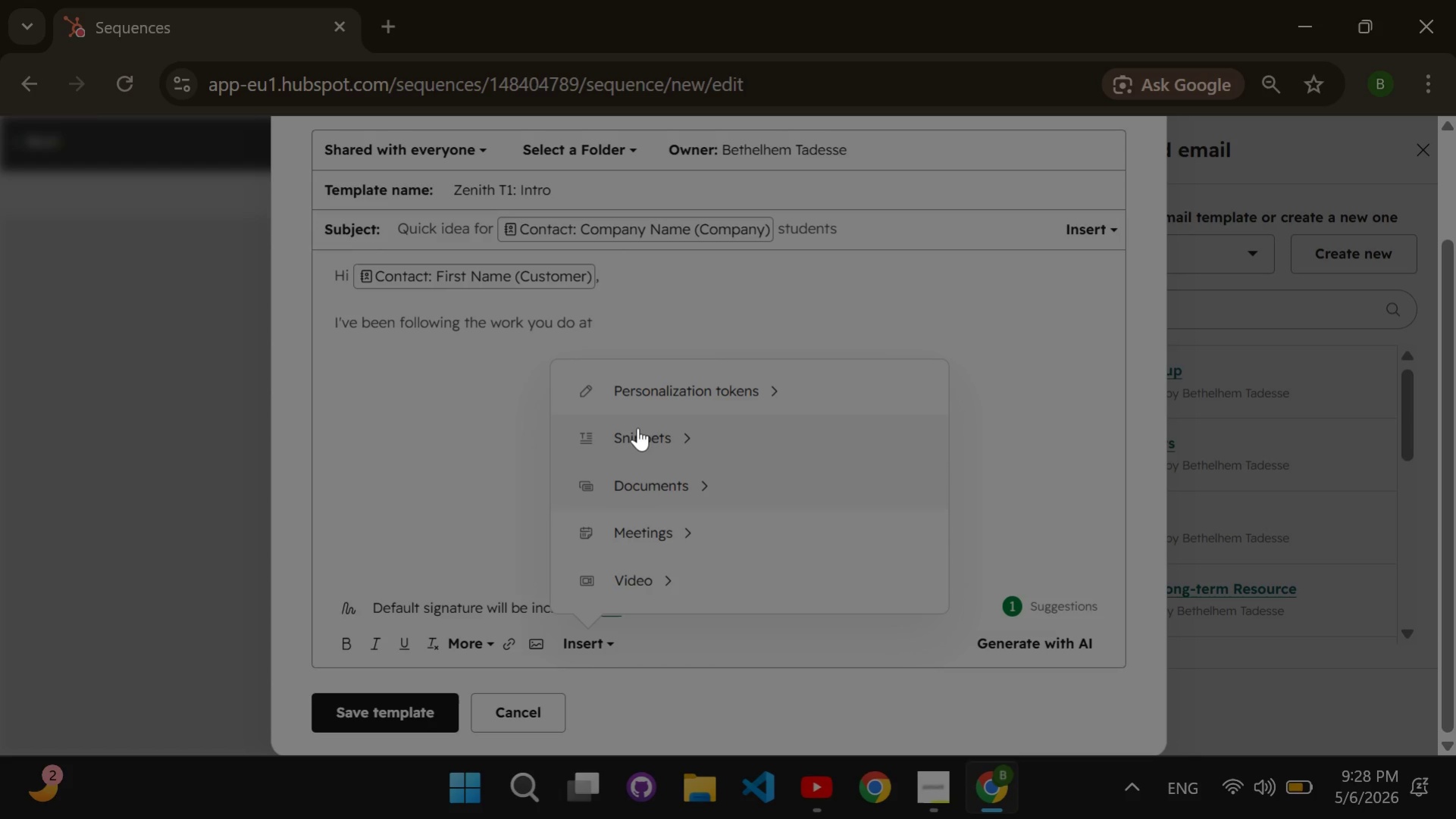 
left_click([637, 405])
 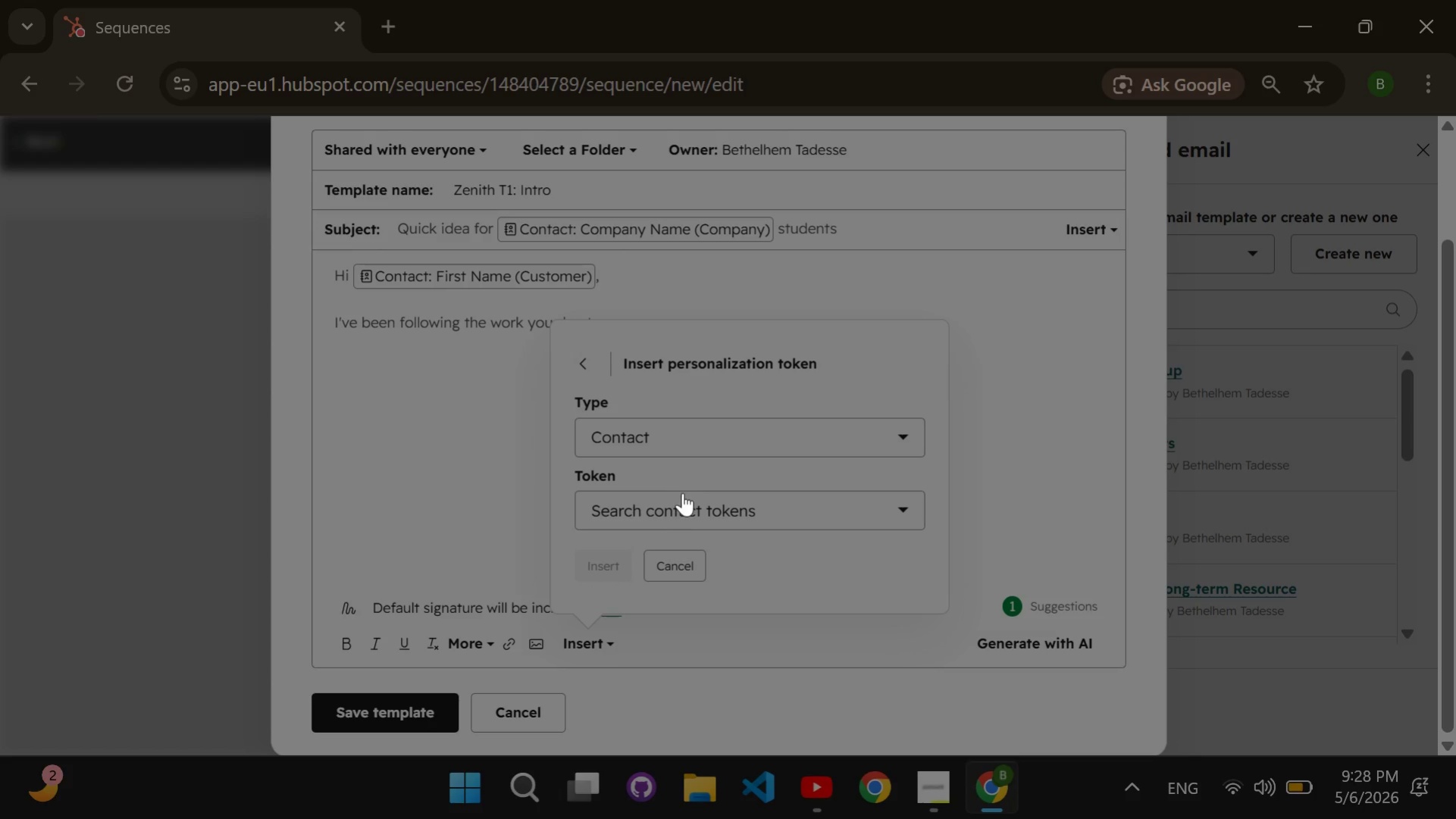 
left_click([688, 511])
 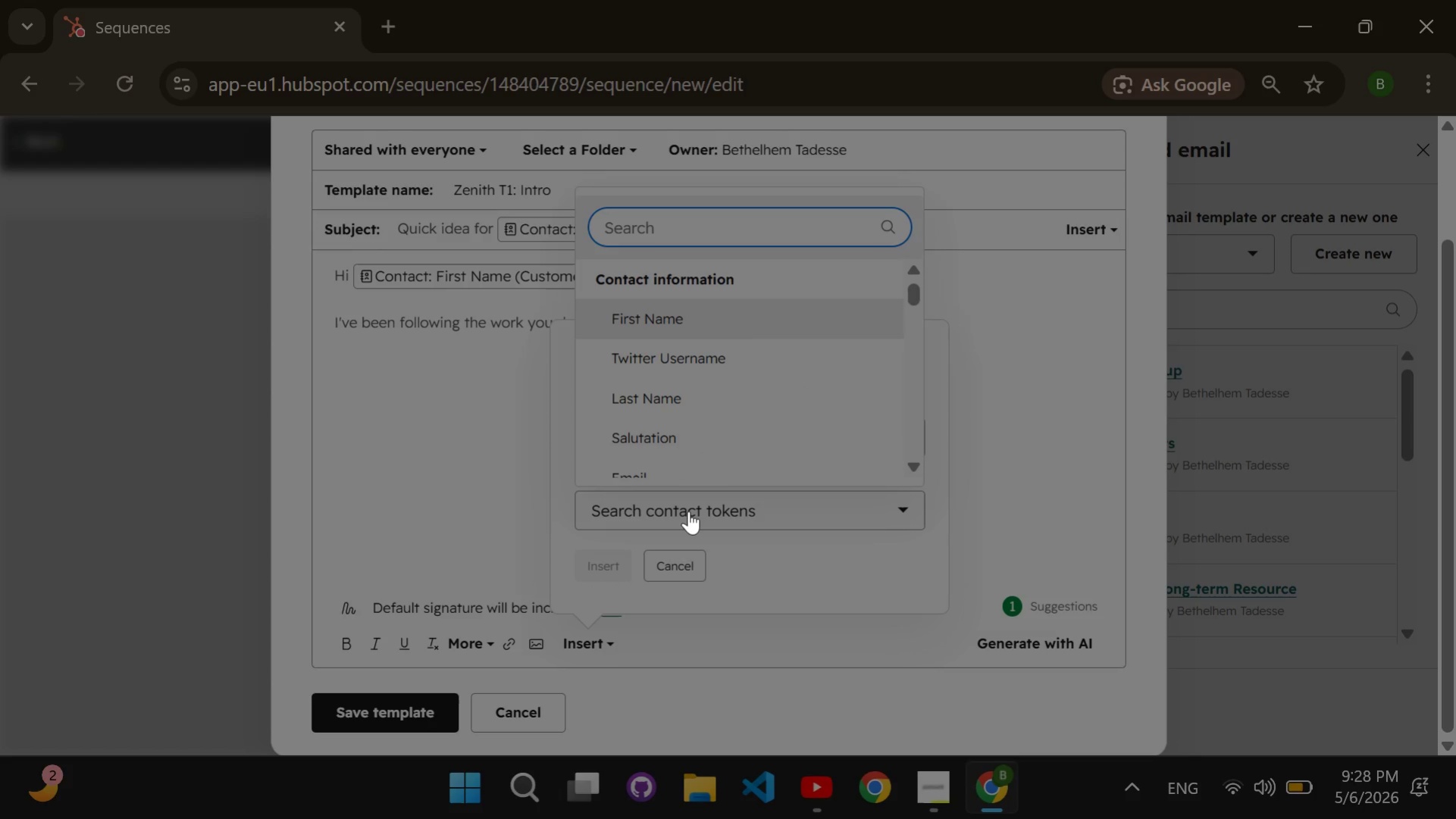 
type(company name)
 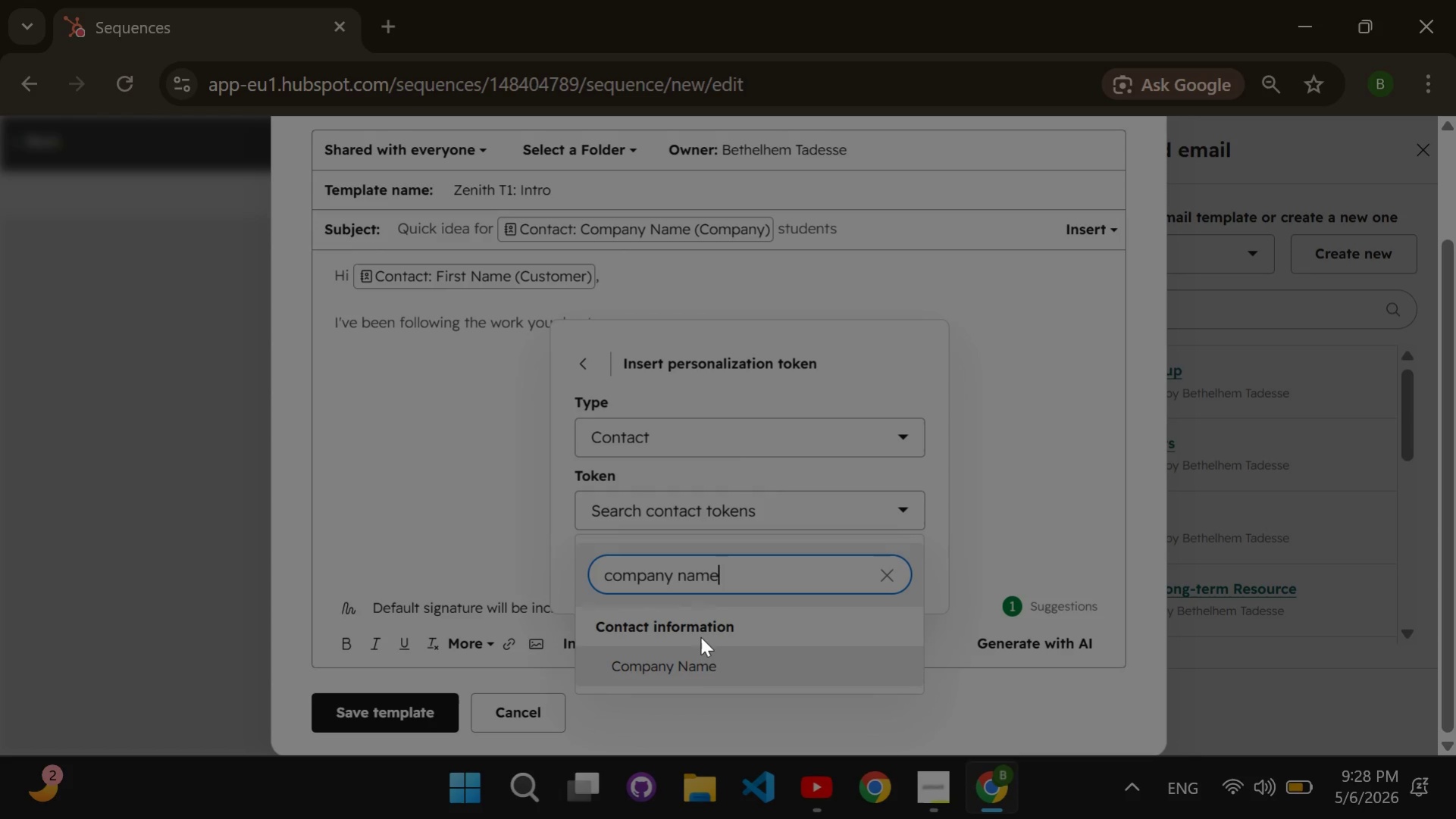 
left_click([698, 660])
 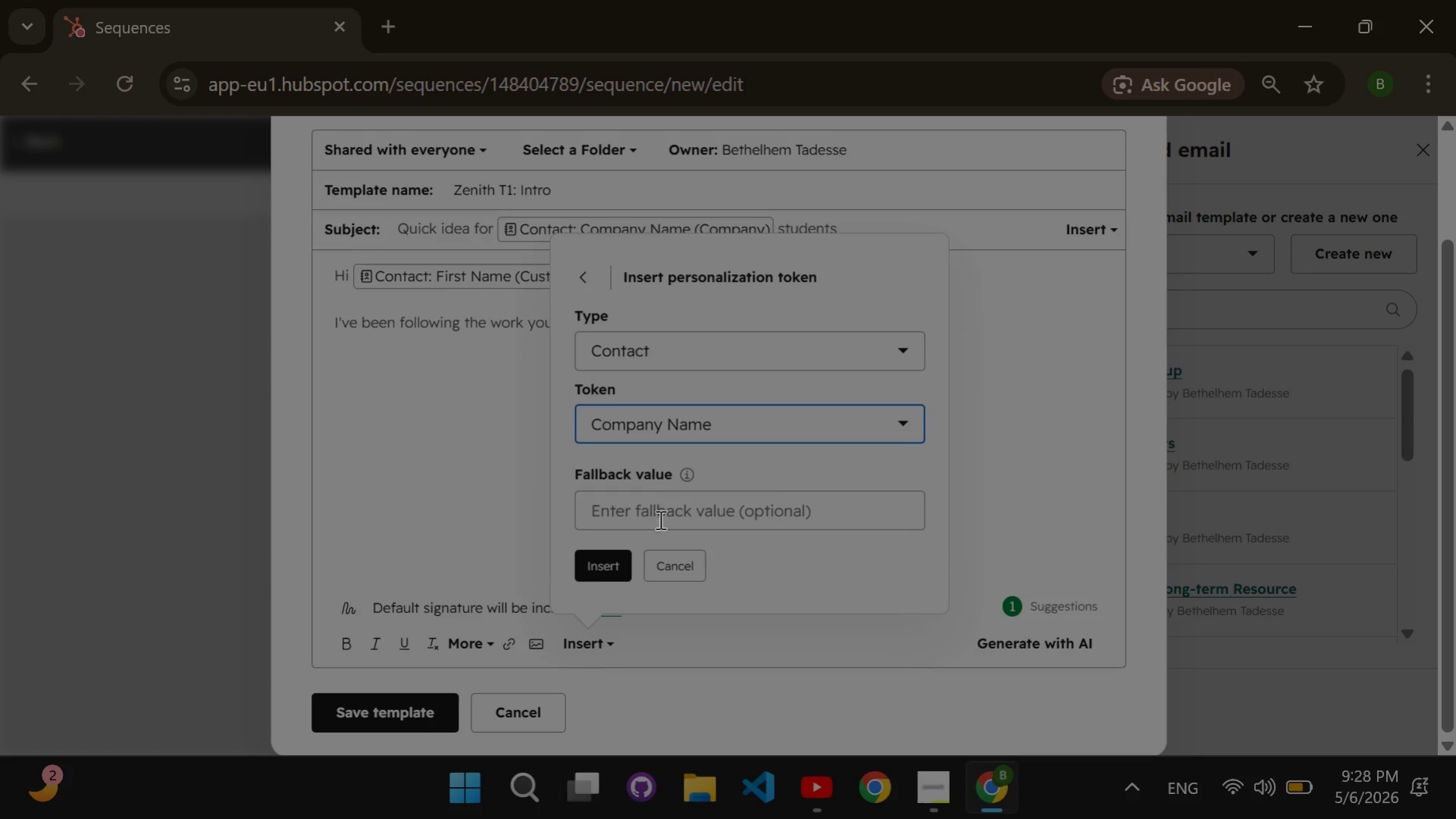 
left_click([659, 510])
 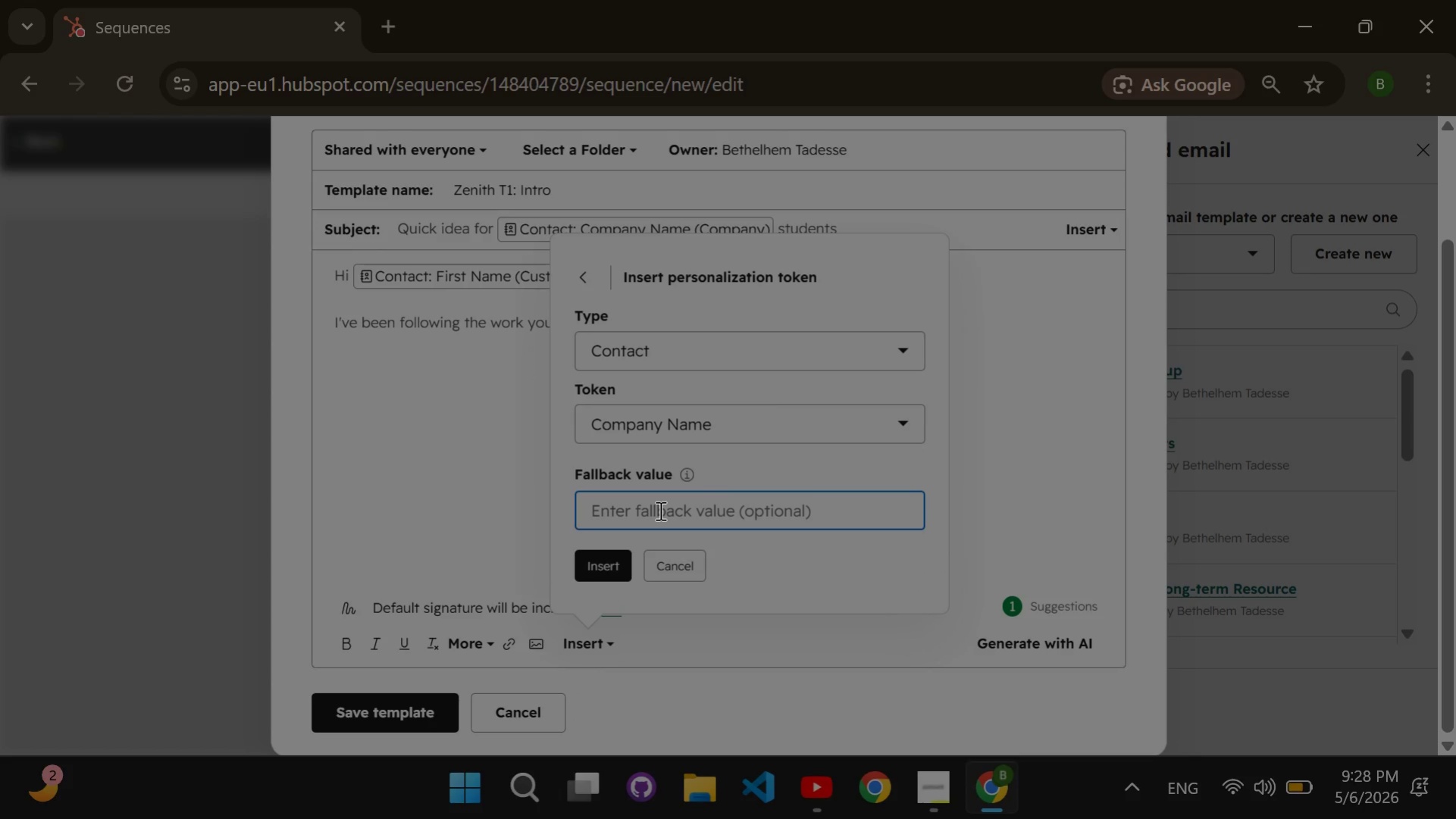 
type(Company)
 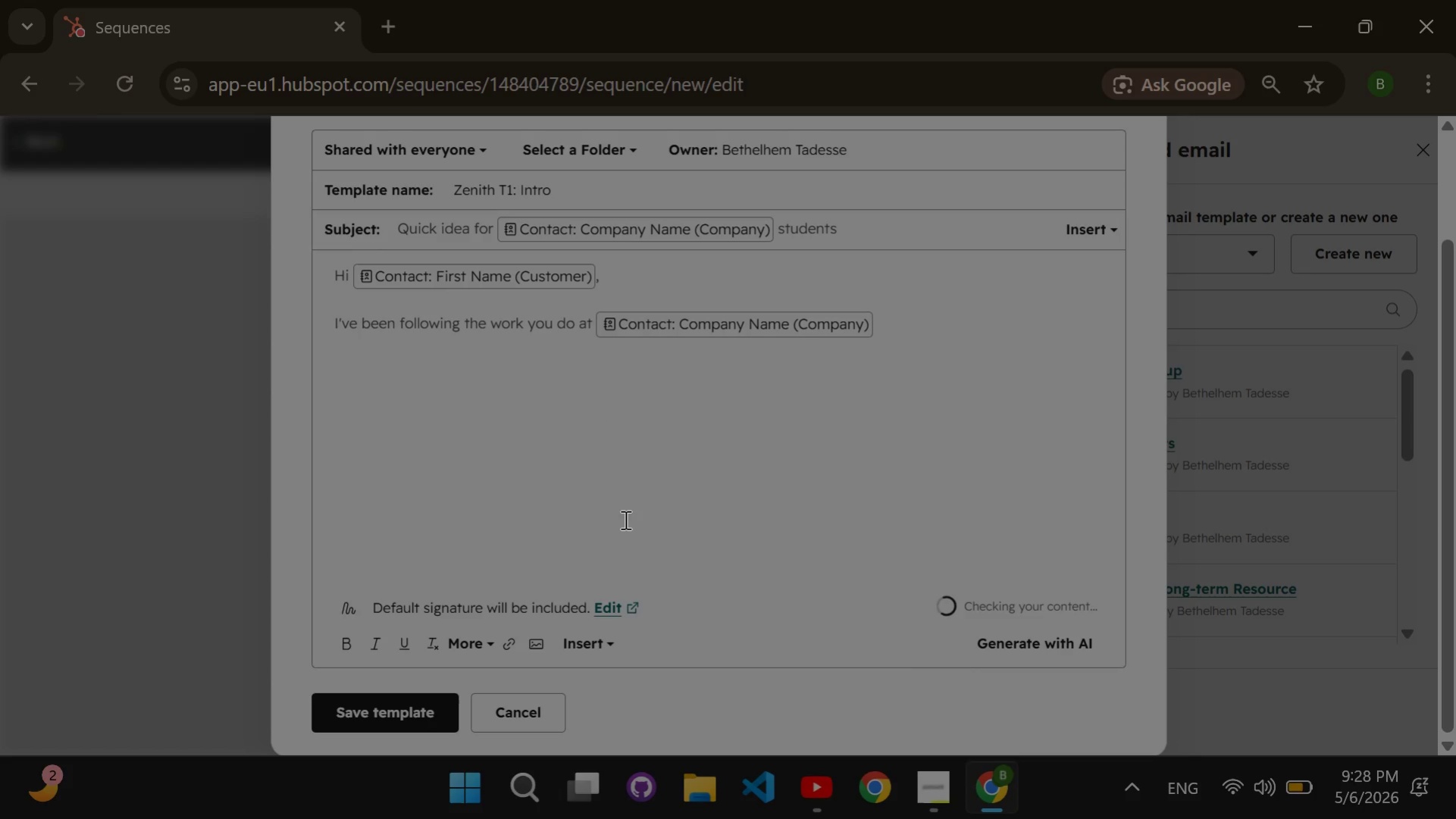 
type( and wanted to reach out because we're seeing as)
key(Backspace)
type( shift in how youth programs successfully engage stuf)
key(Backspace)
type(dents.)
 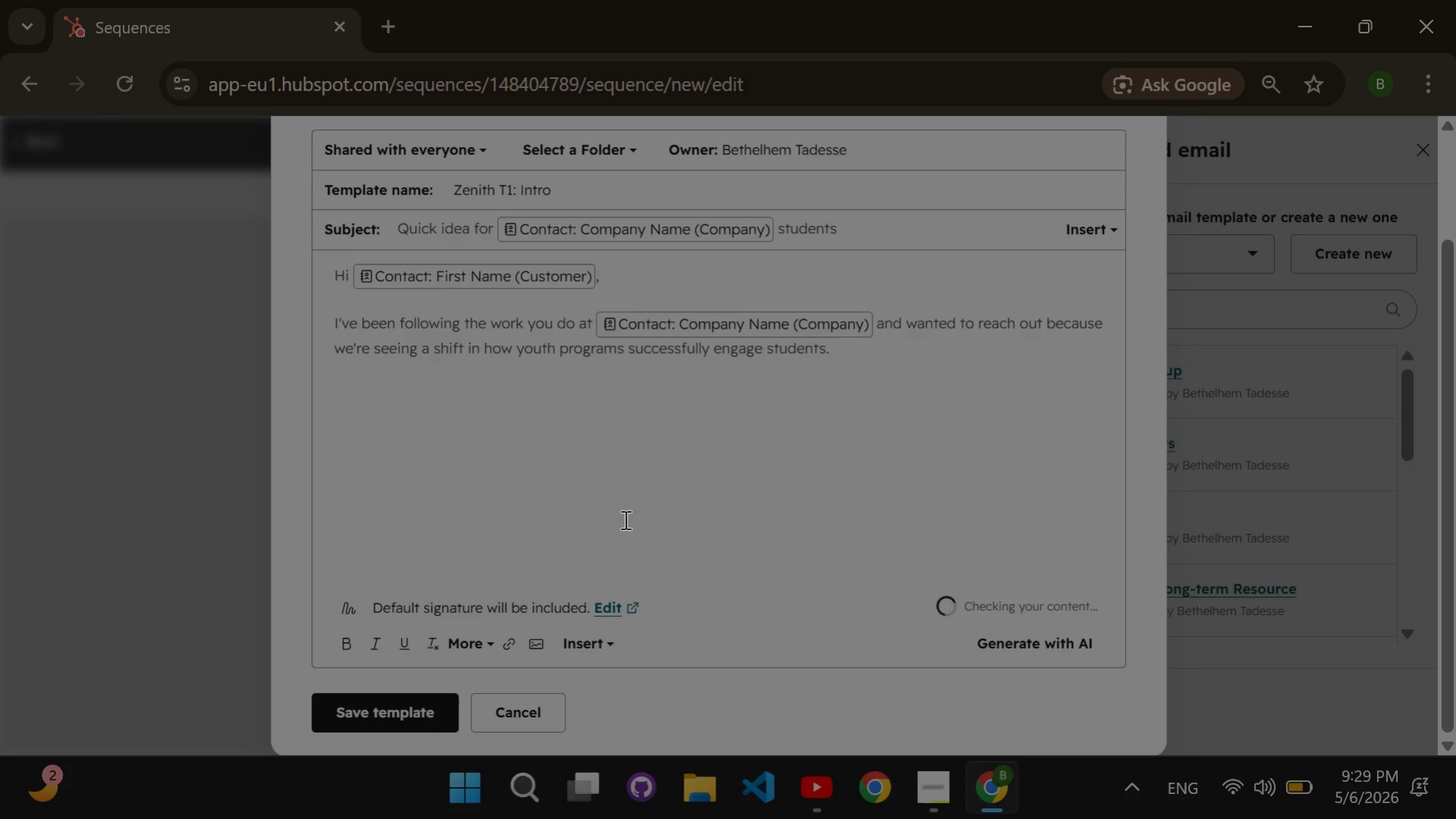 
key(Enter)
 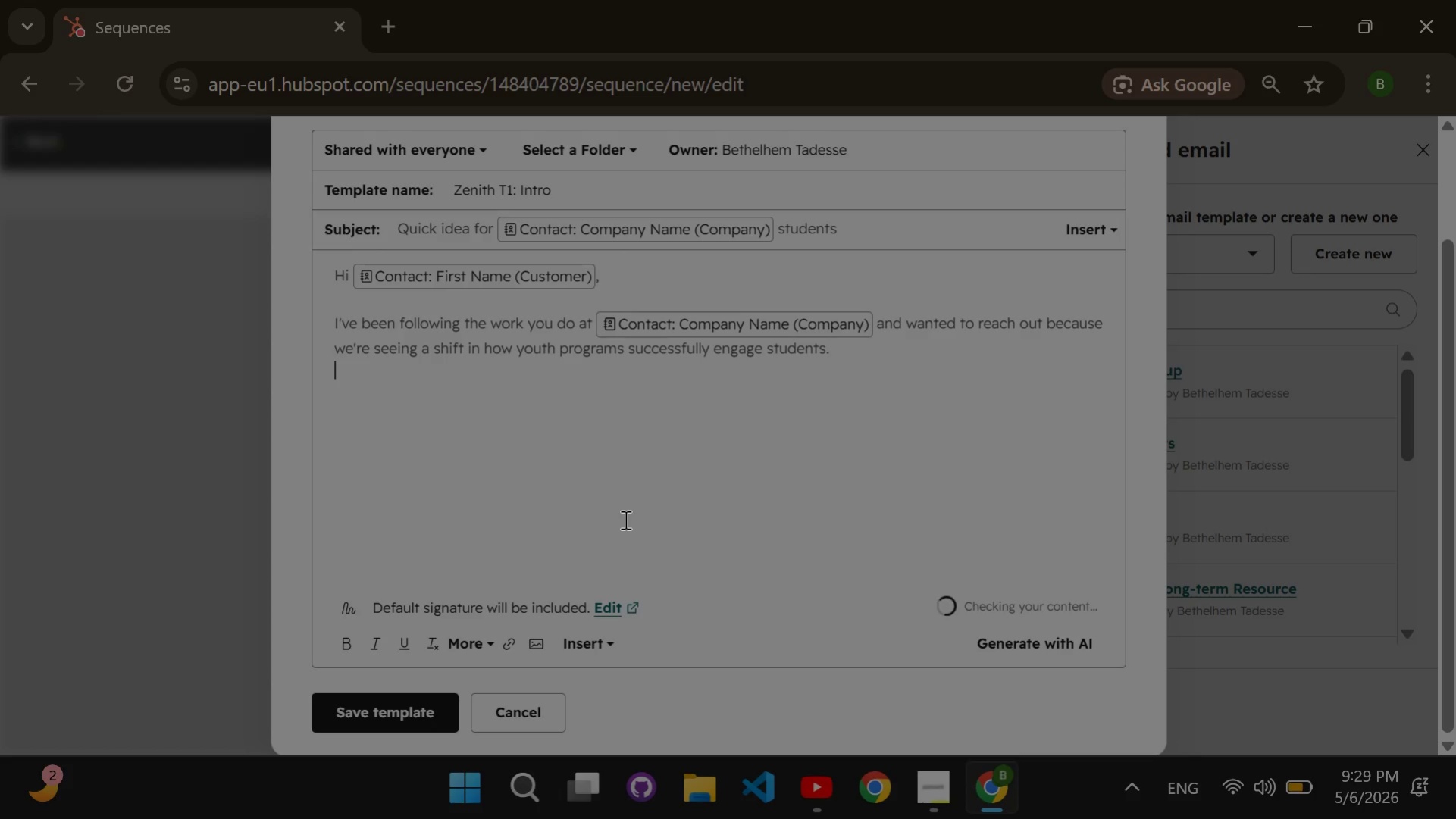 
key(Enter)
 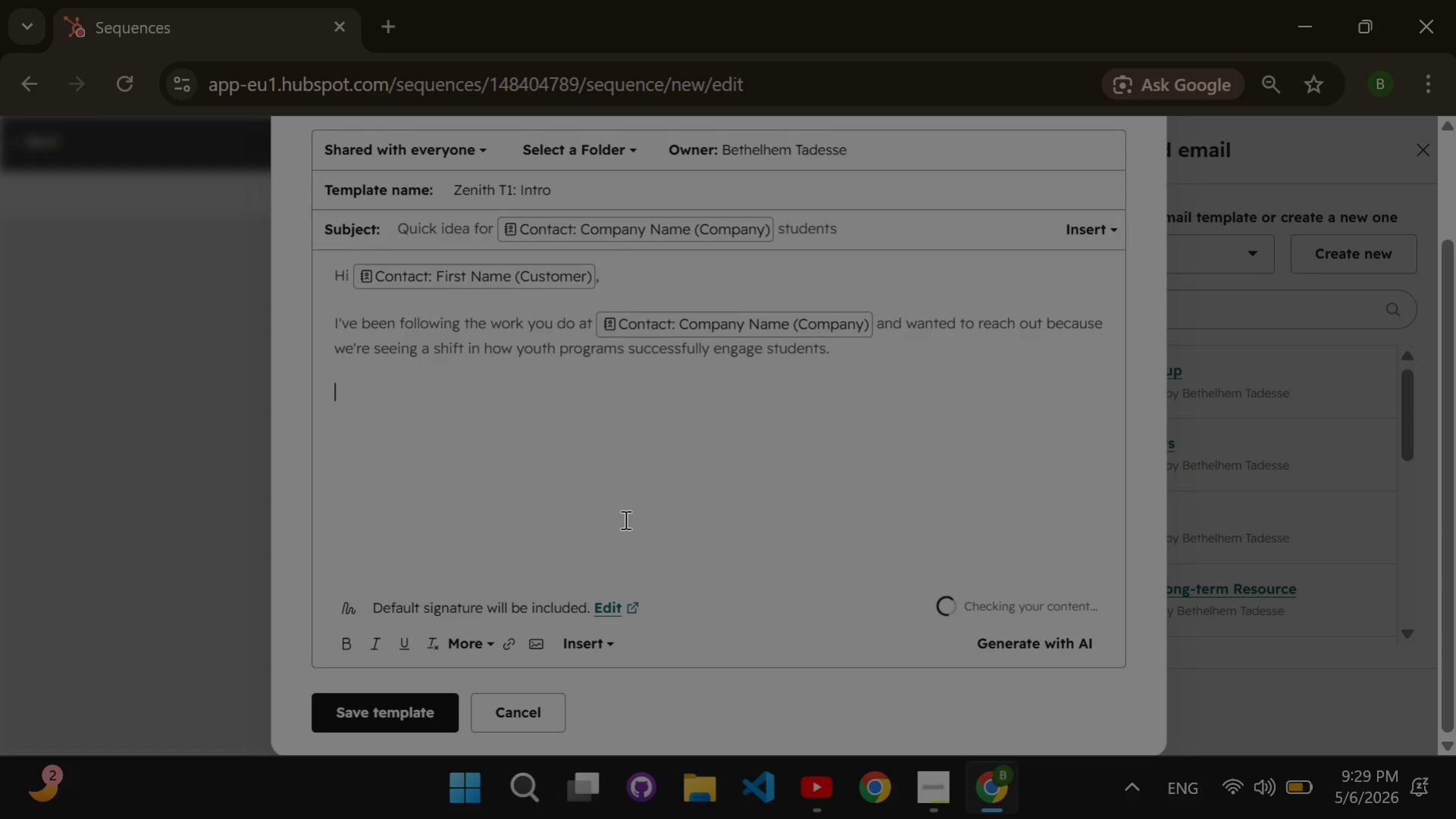 
type(I worked)
key(Backspace)
key(Backspace)
type( with Zenith Rythm Fusion. We've )
 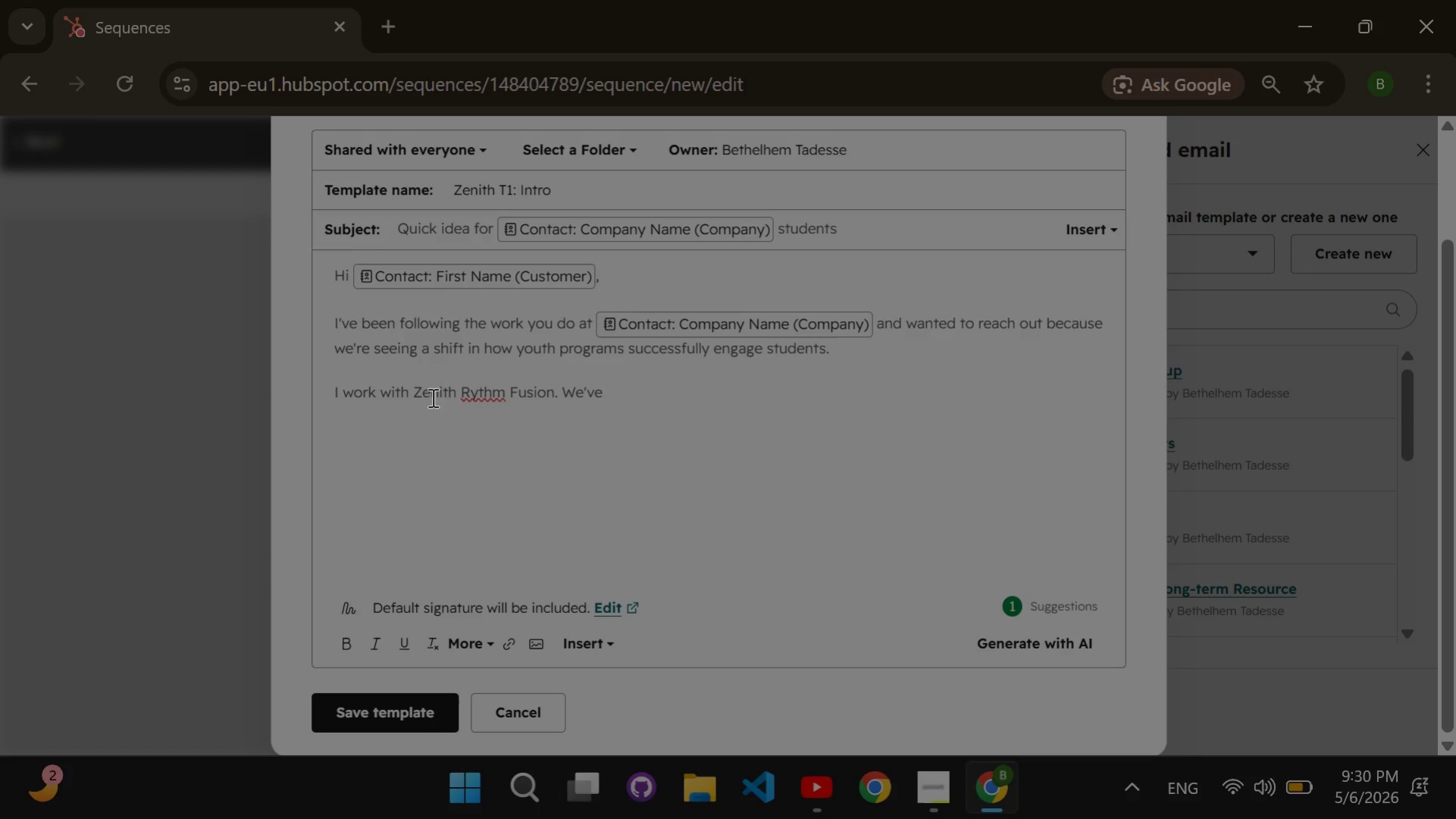 
left_click([470, 392])
 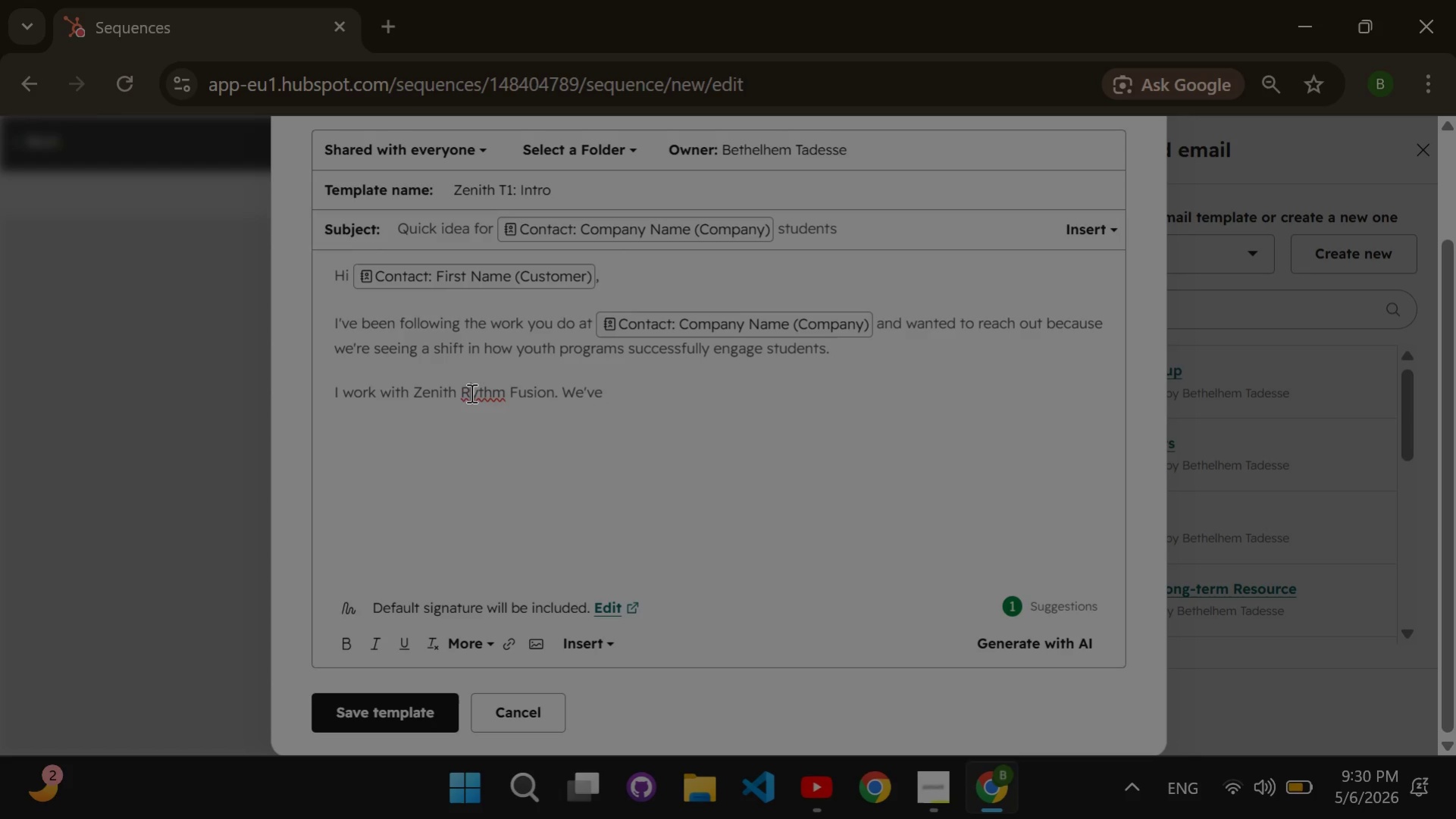 
key(H)
 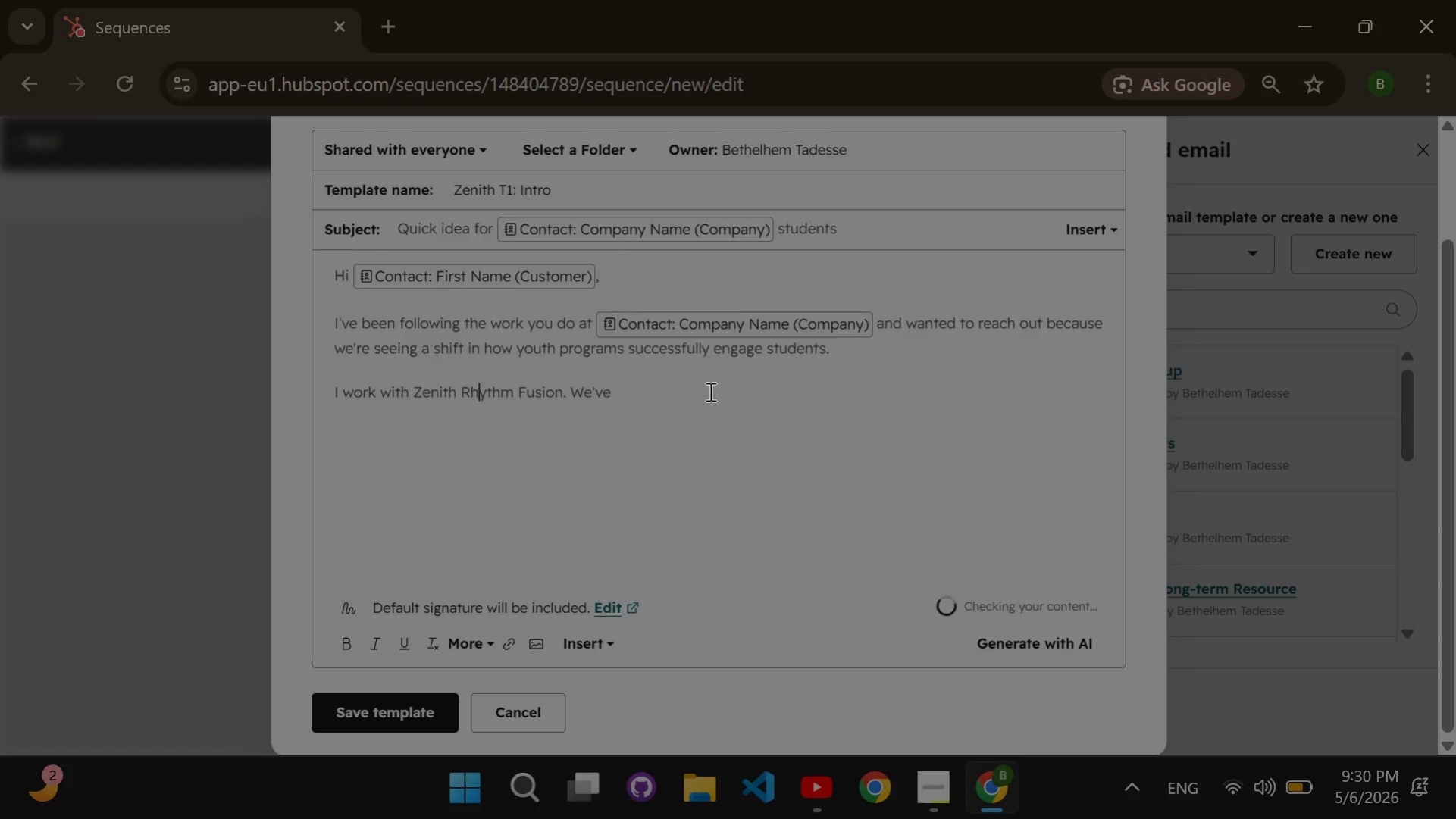 
left_click([708, 391])
 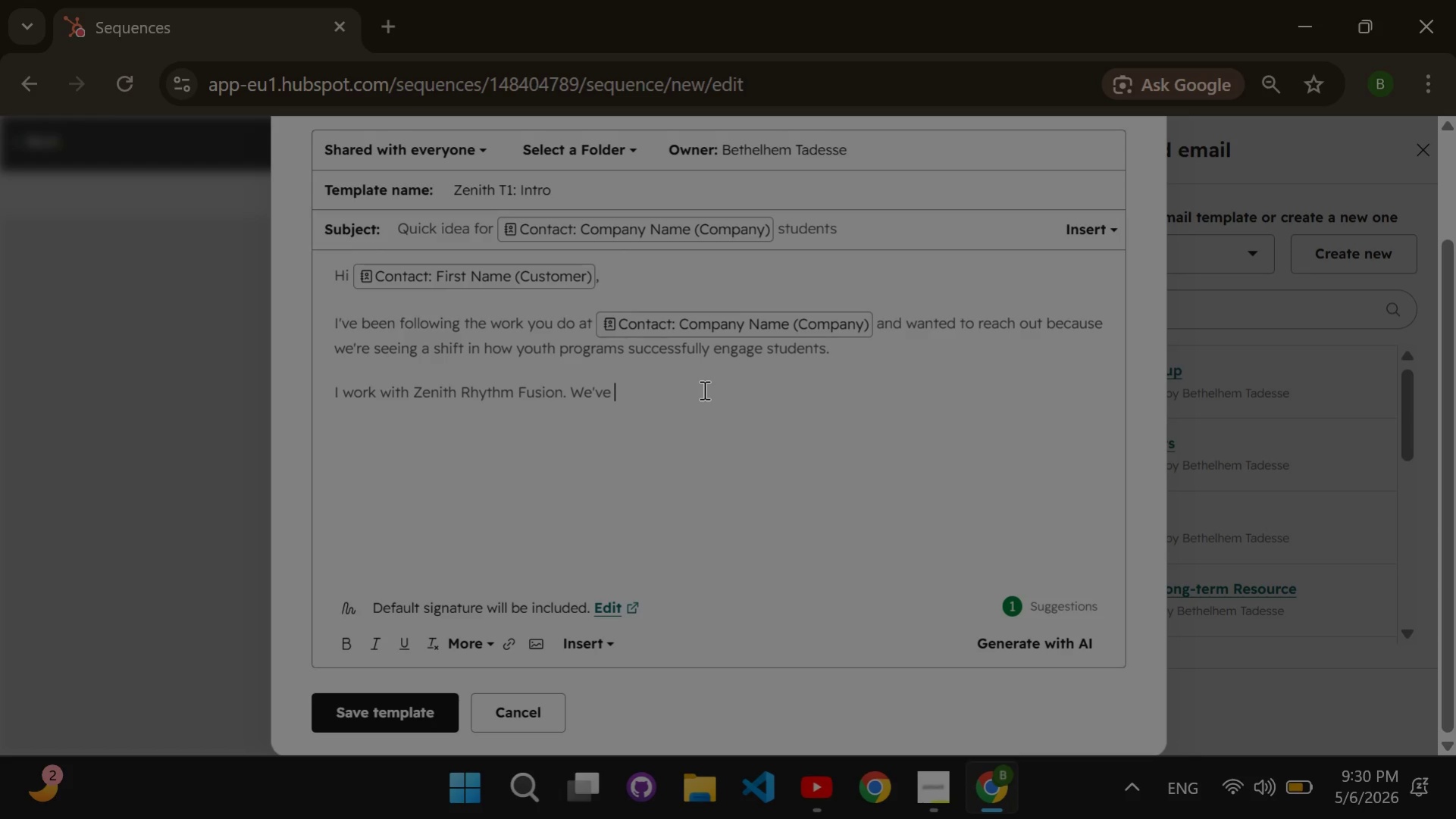 
type(develove)
key(Backspace)
key(Backspace)
type(ped a unique "")
 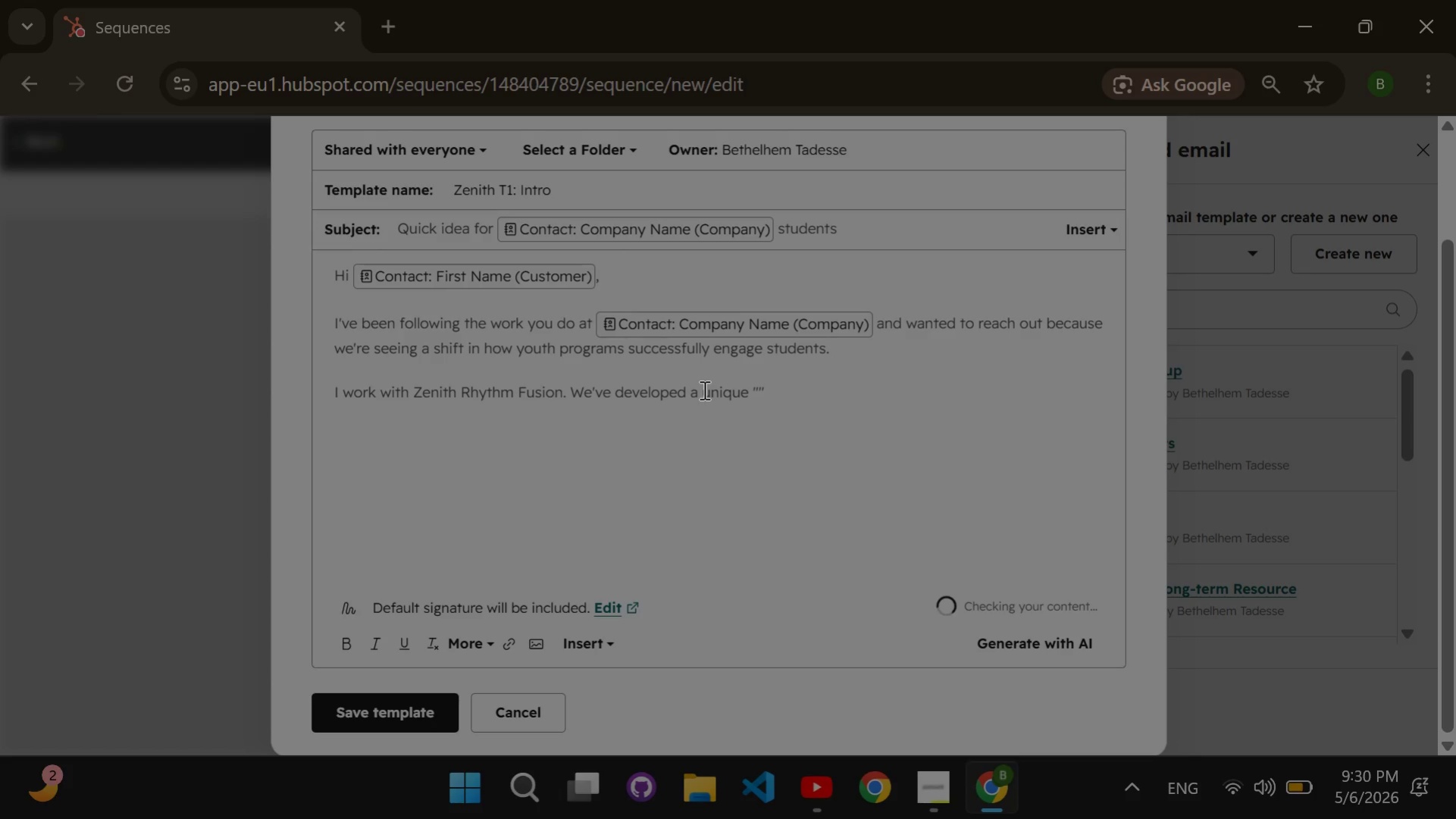 
key(ArrowLeft)
 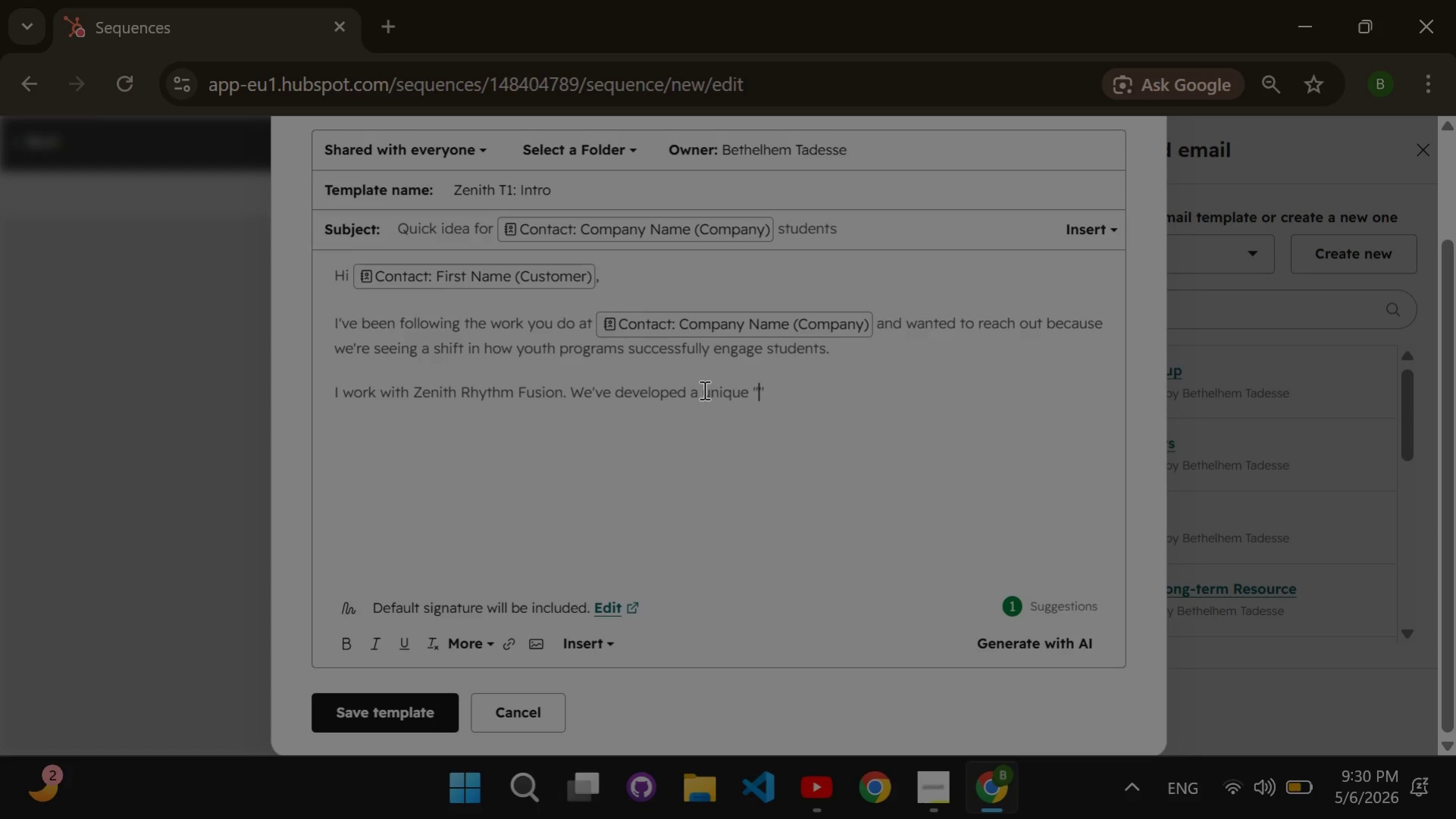 
type(outreach engine)
 